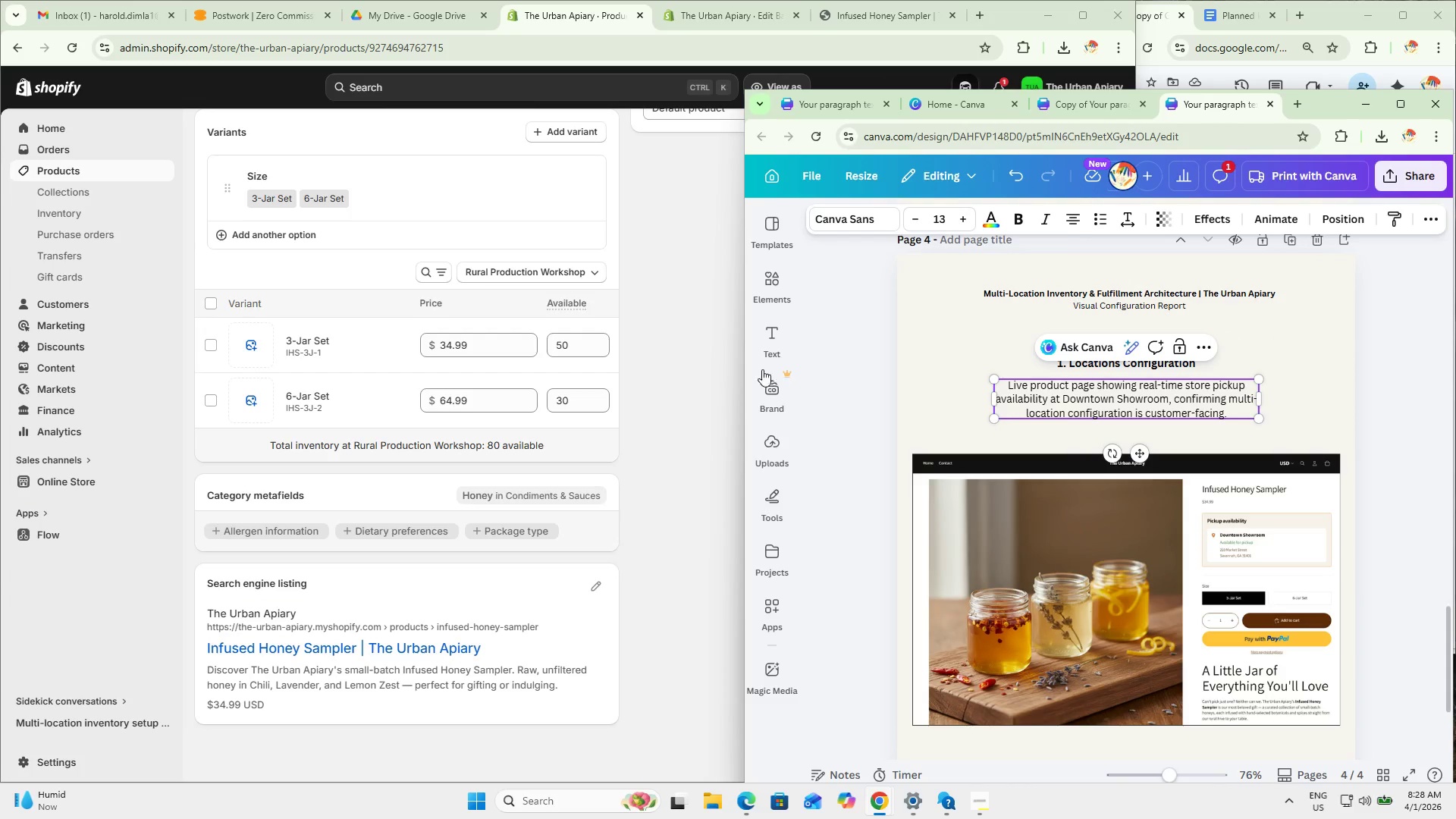 
left_click([713, 367])
 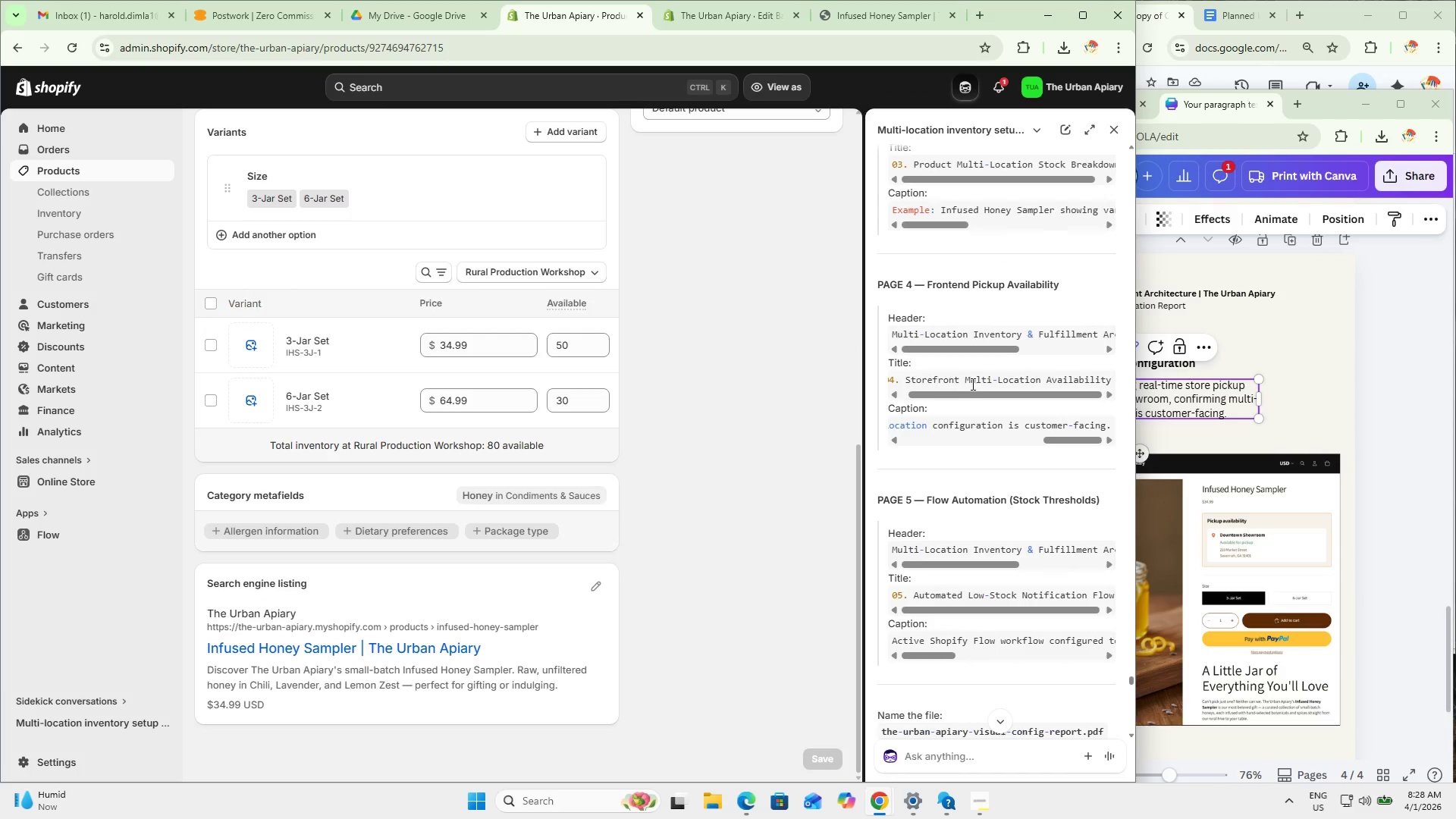 
left_click_drag(start_coordinate=[974, 396], to_coordinate=[912, 403])
 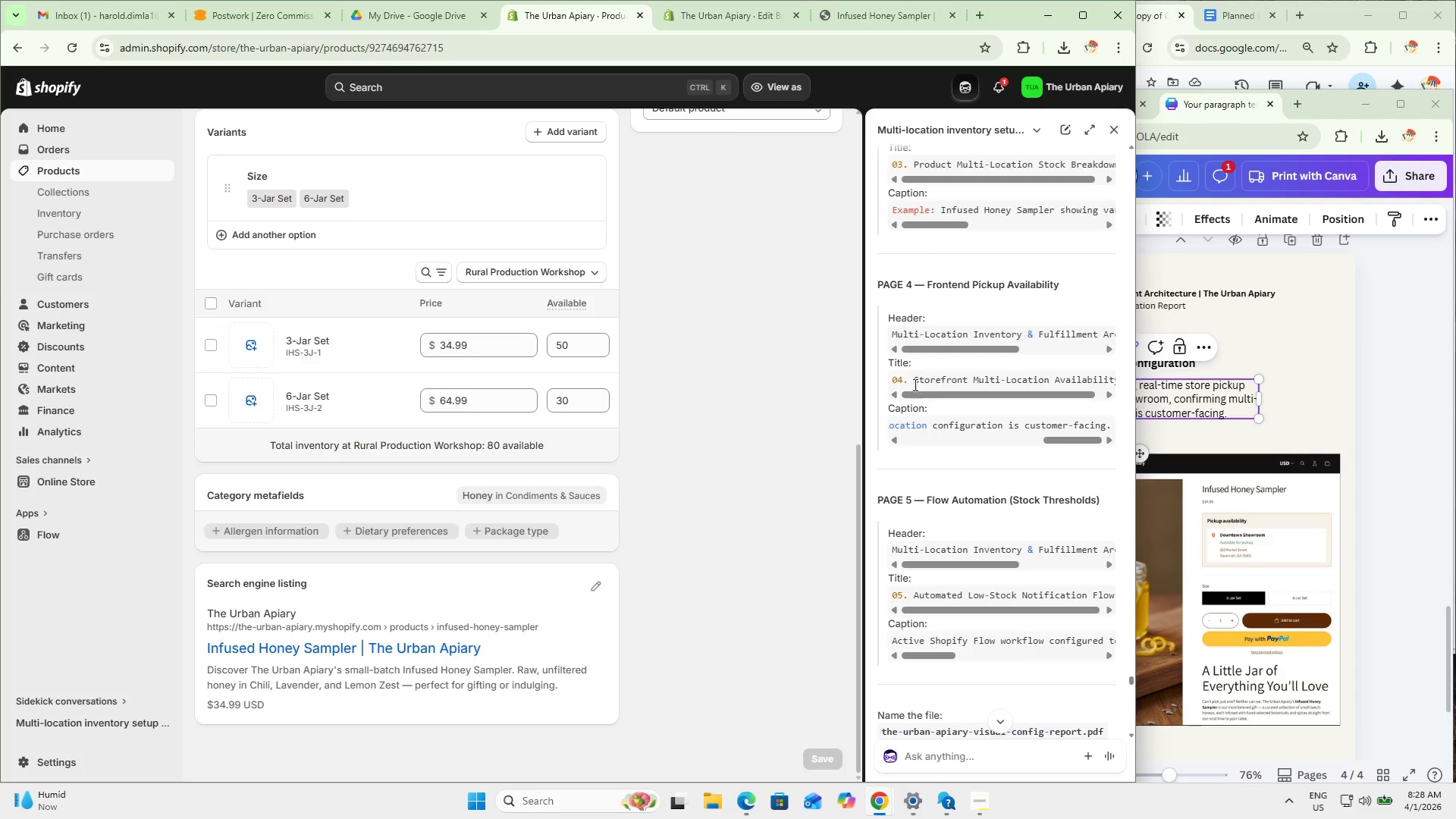 
left_click_drag(start_coordinate=[913, 384], to_coordinate=[1110, 389])
 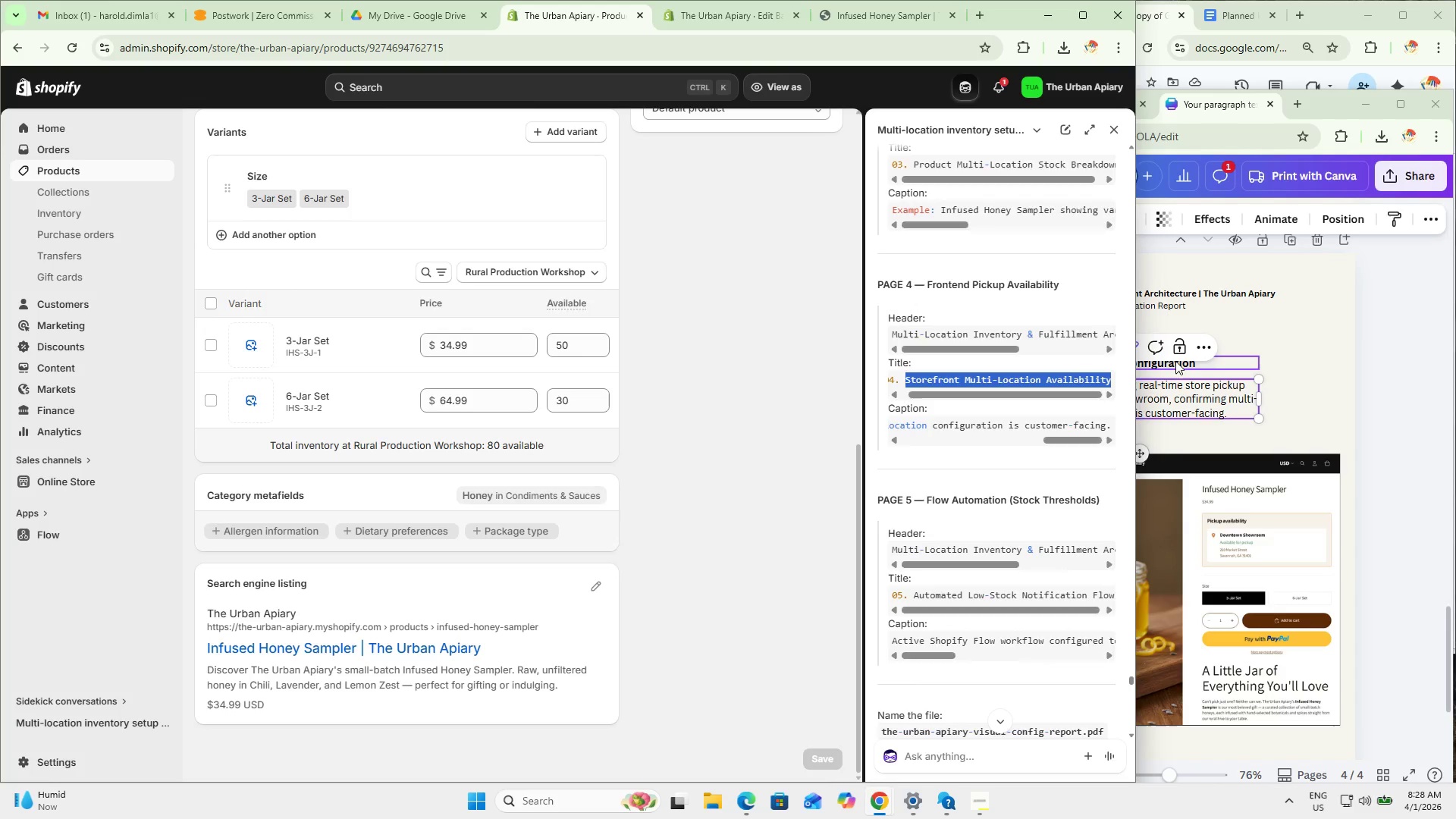 
key(Control+ControlLeft)
 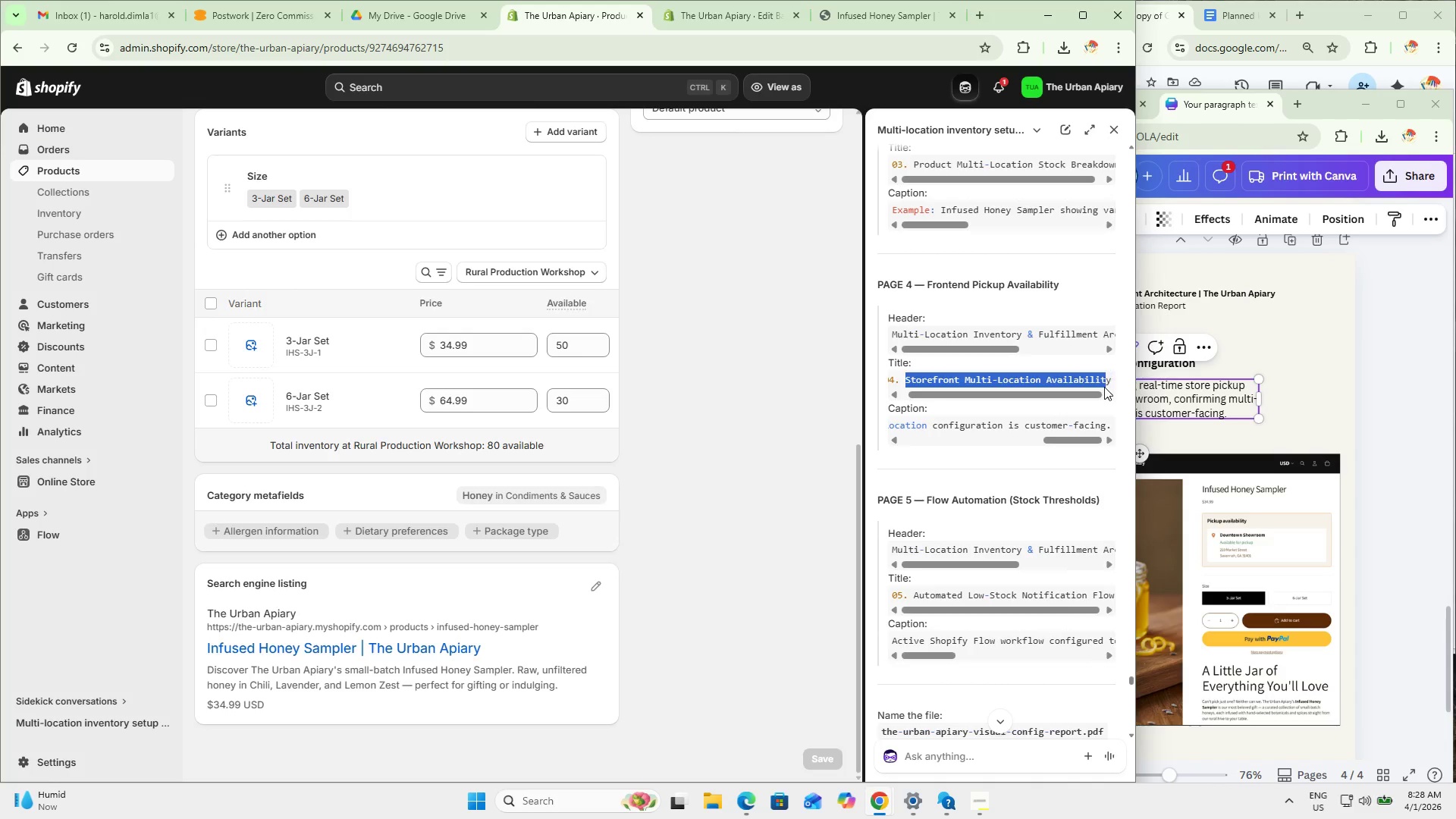 
key(Control+ControlLeft)
 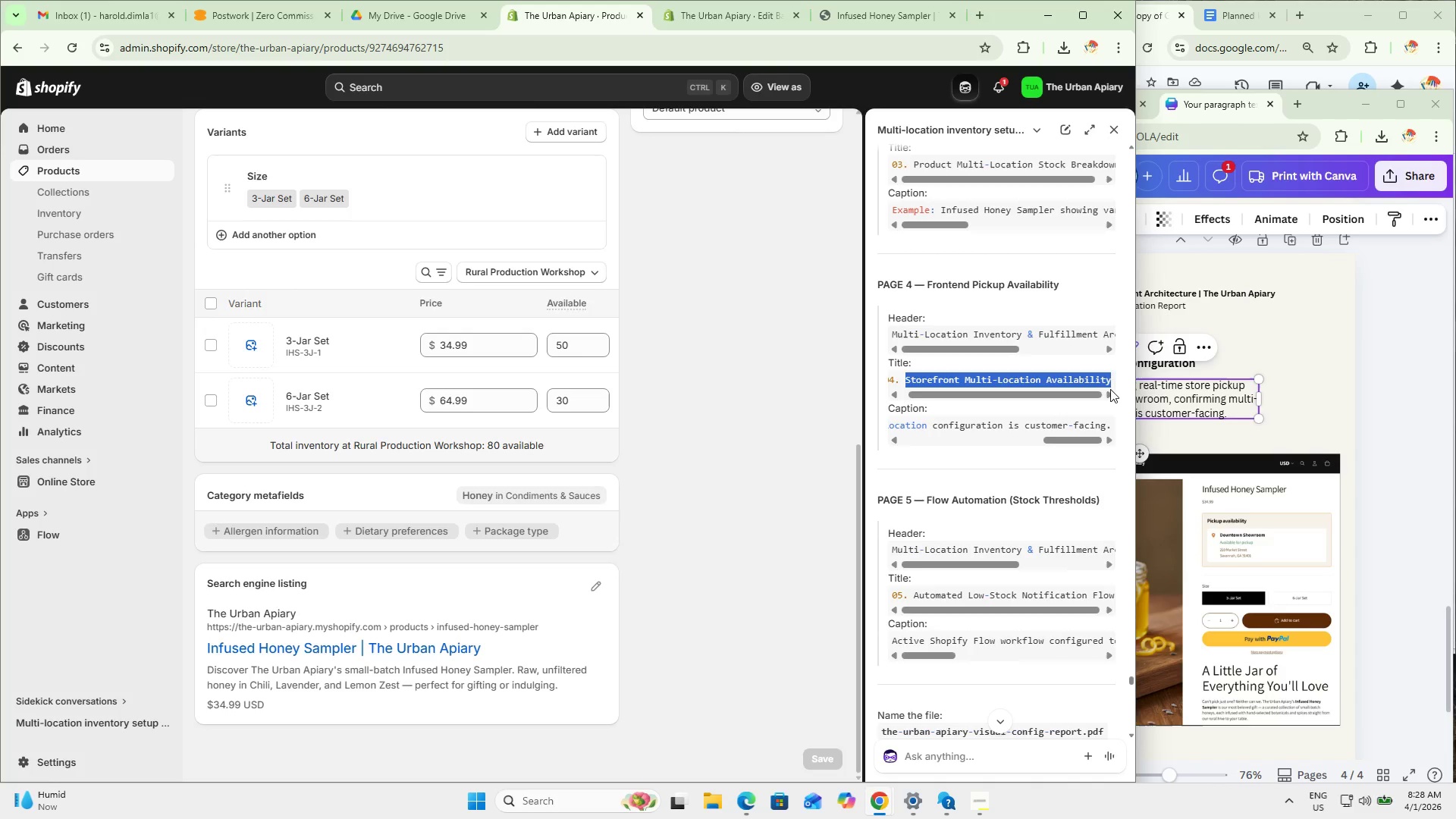 
key(Control+C)
 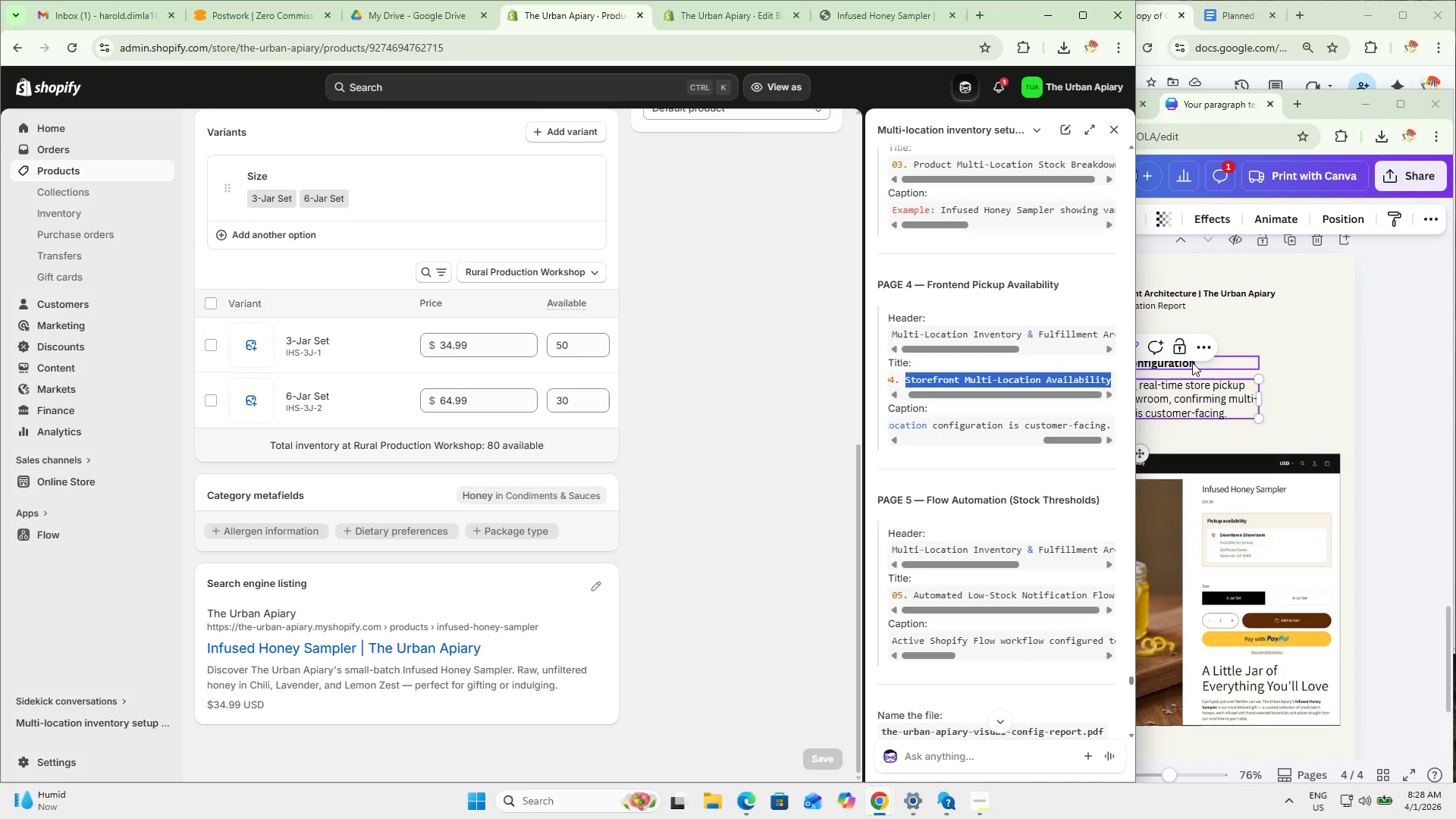 
key(Control+C)
 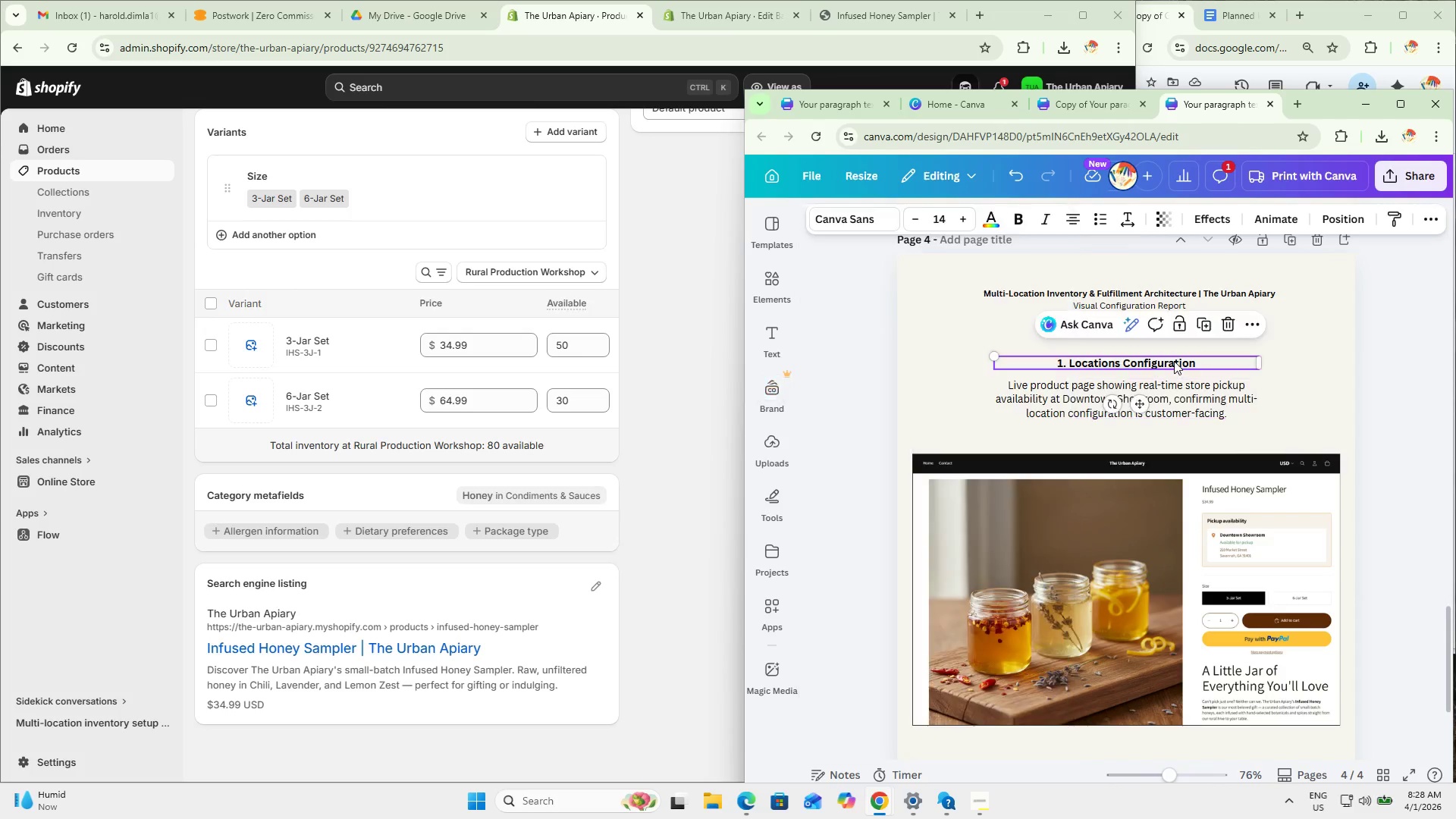 
double_click([1174, 361])
 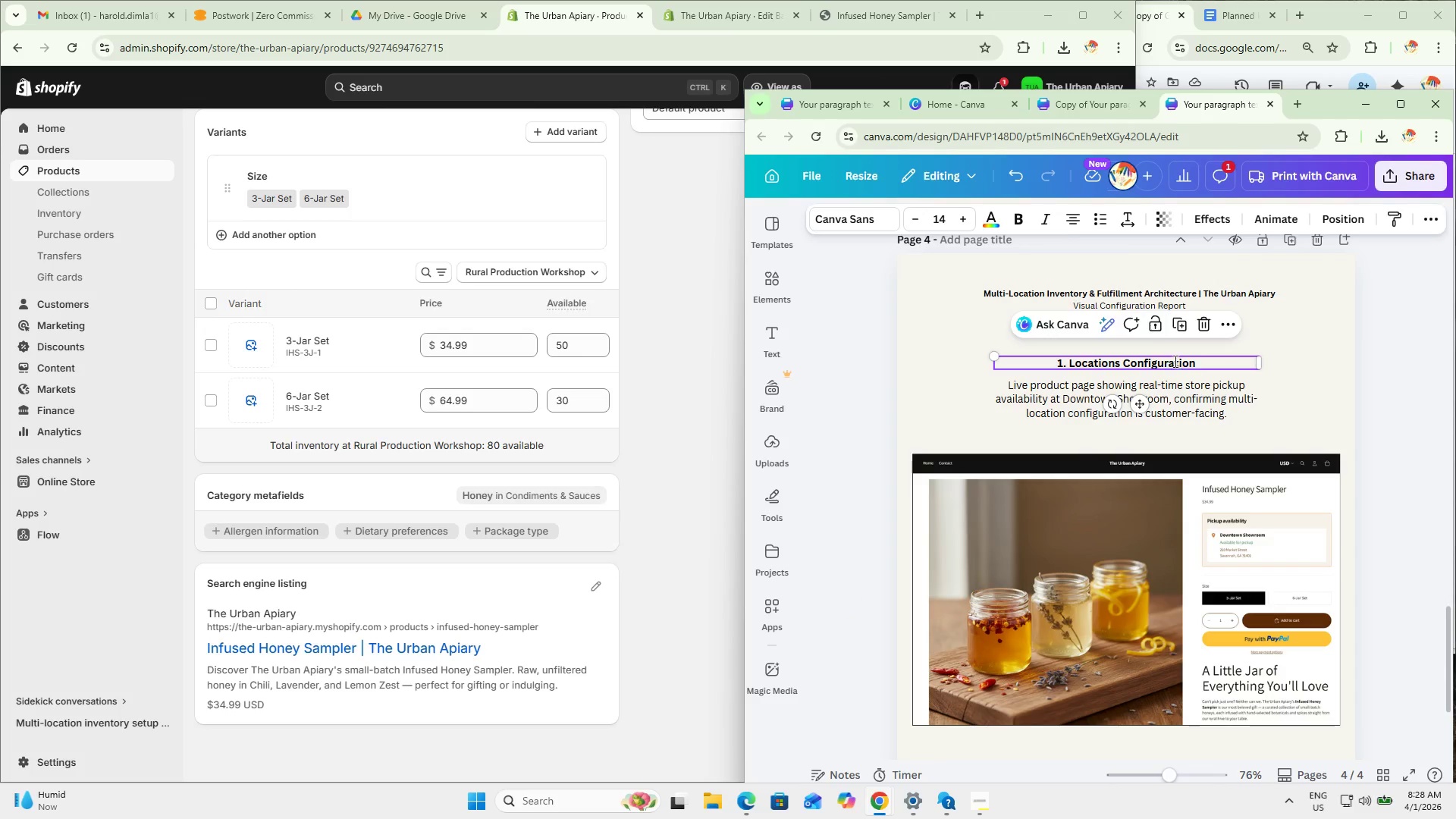 
triple_click([1174, 361])
 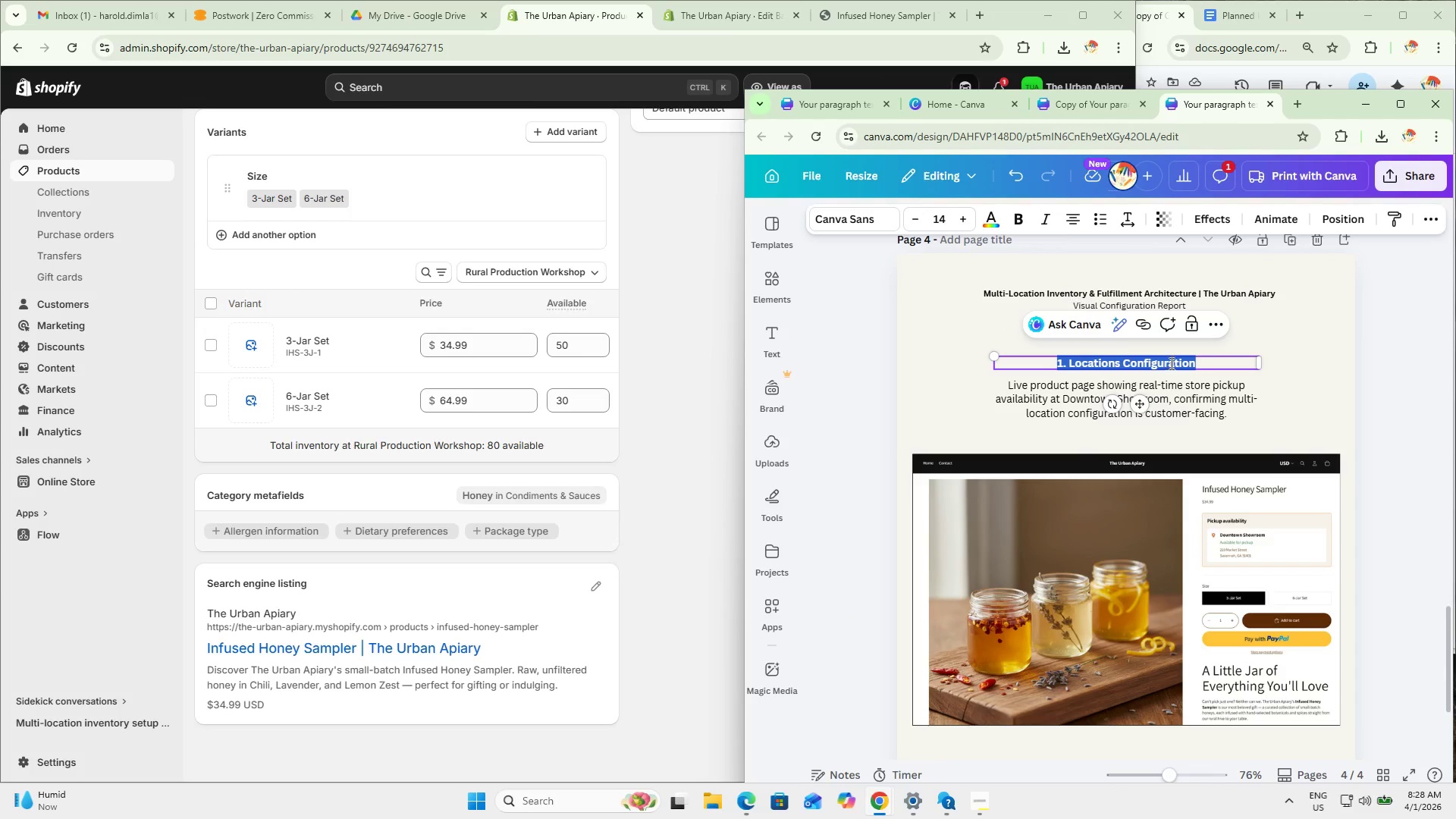 
key(Control+ControlLeft)
 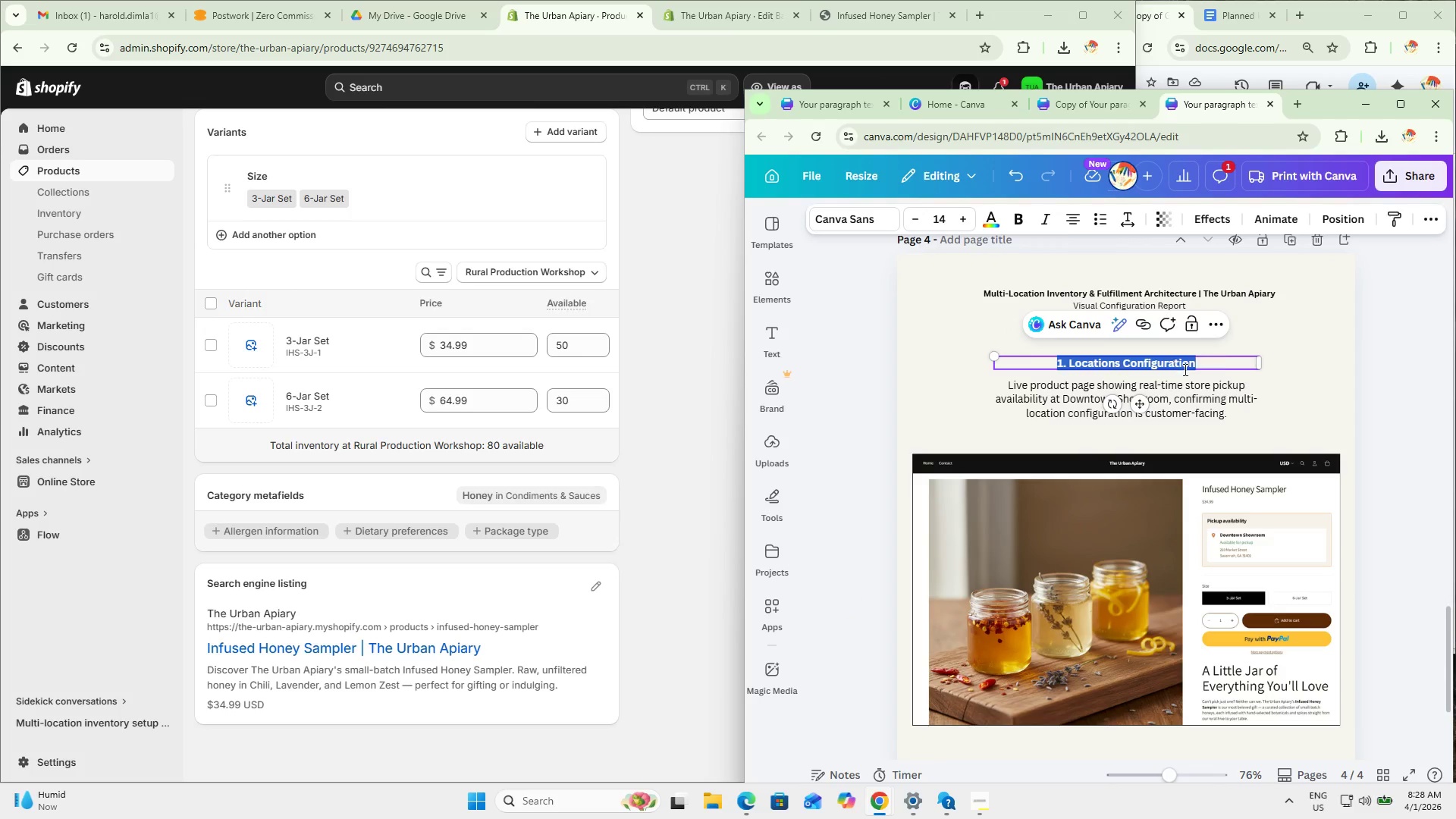 
key(Control+V)
 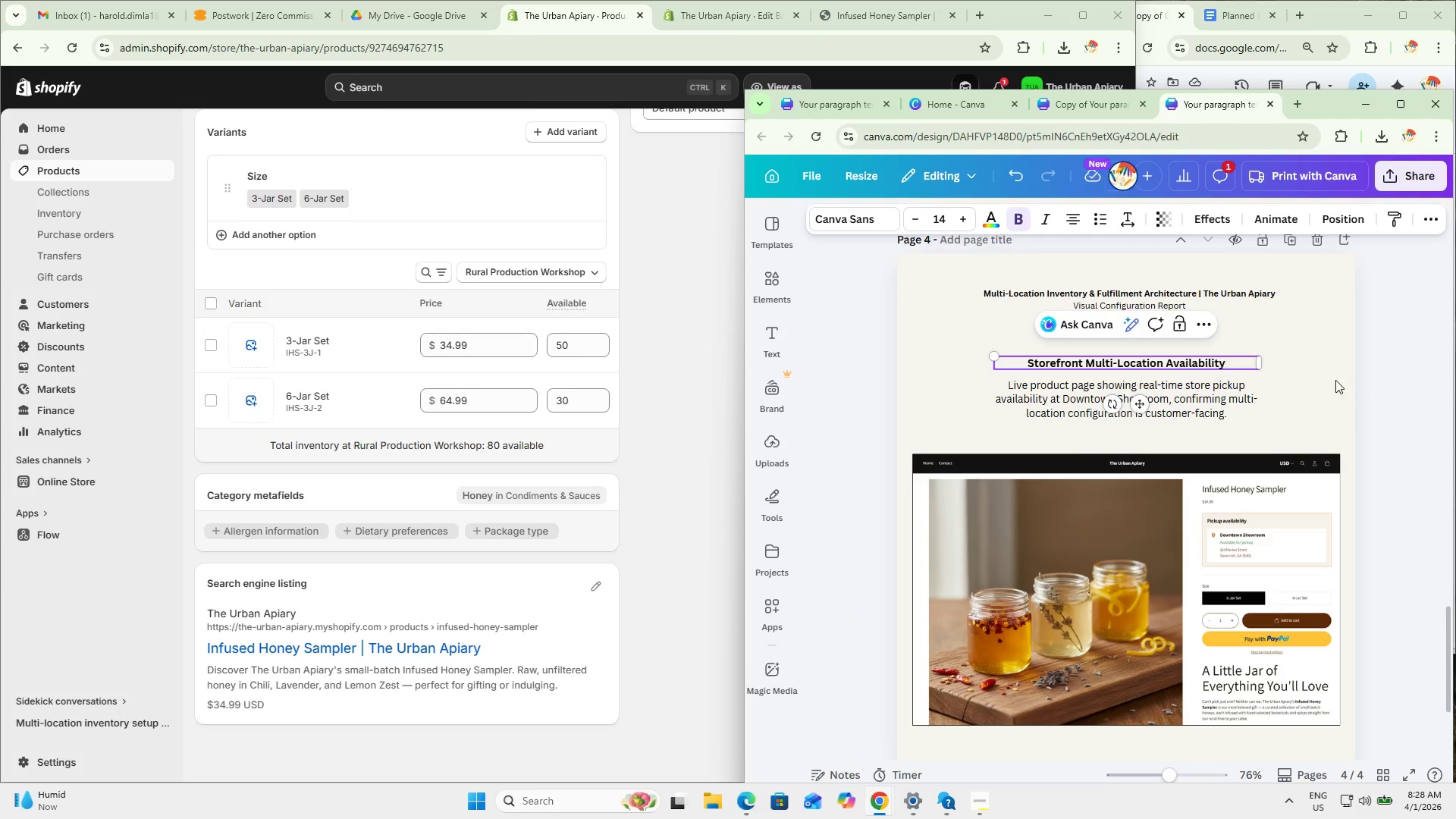 
left_click([1412, 410])
 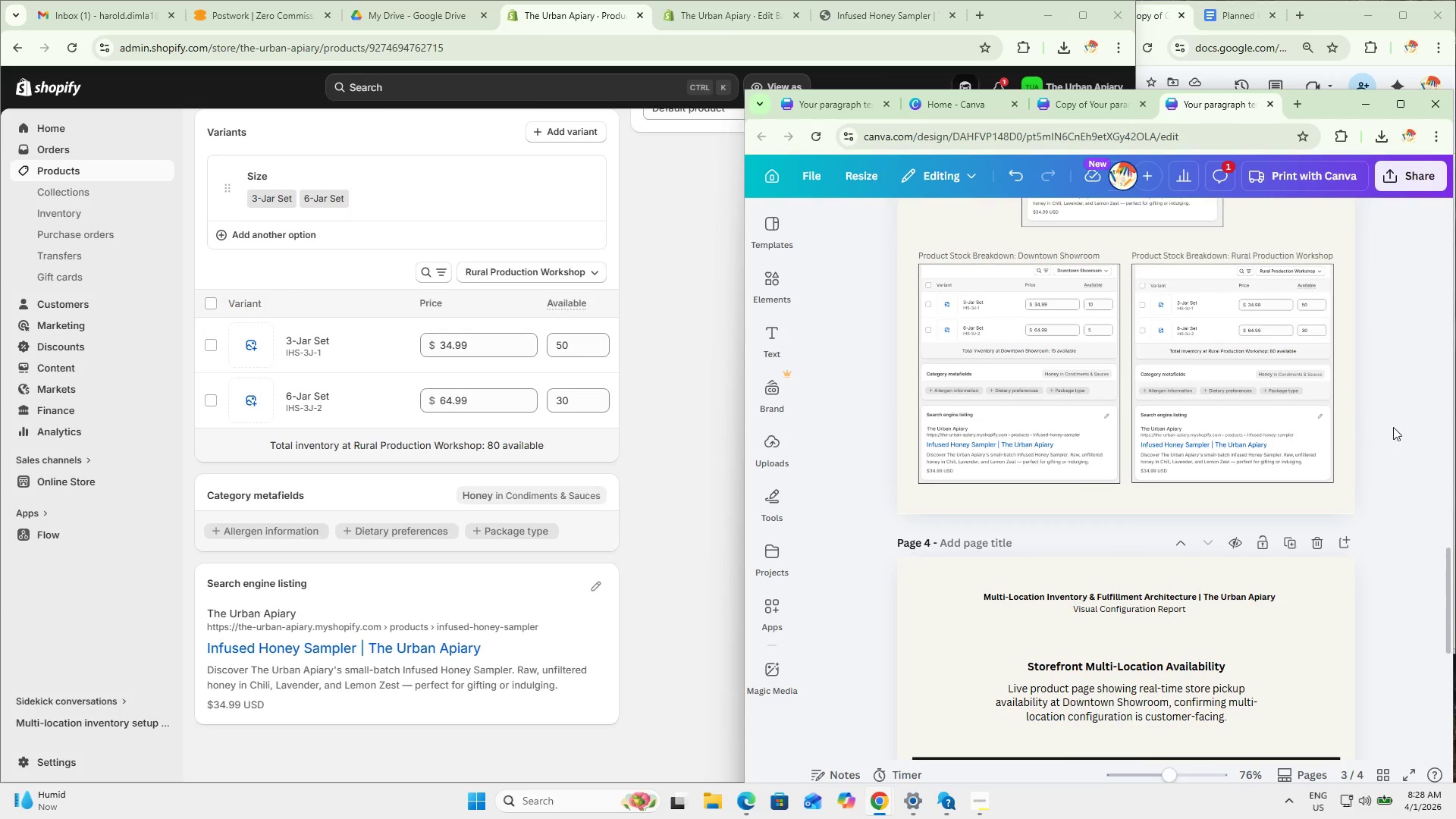 
scroll: coordinate [1364, 430], scroll_direction: up, amount: 9.0
 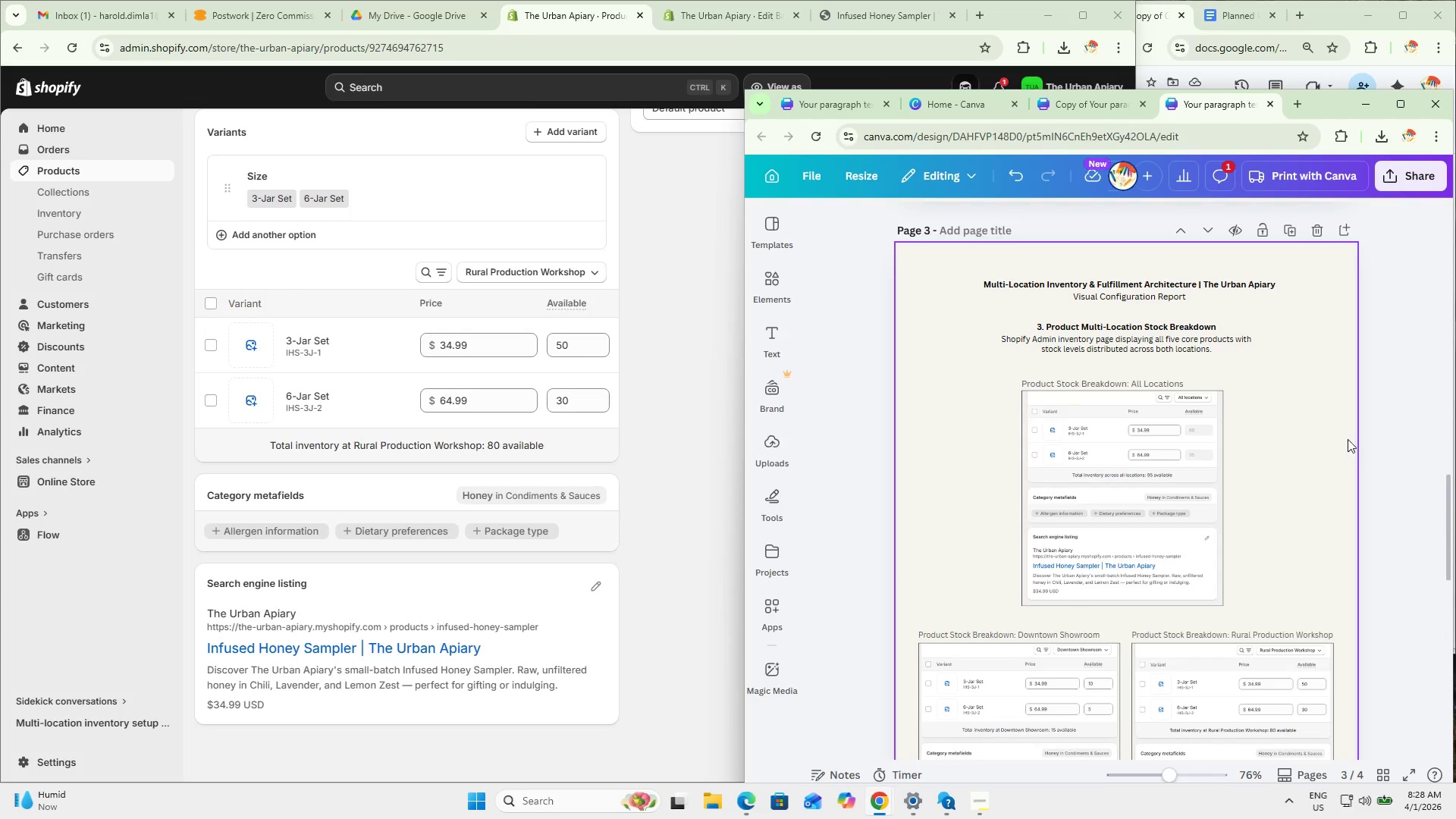 
scroll: coordinate [1293, 424], scroll_direction: down, amount: 8.0
 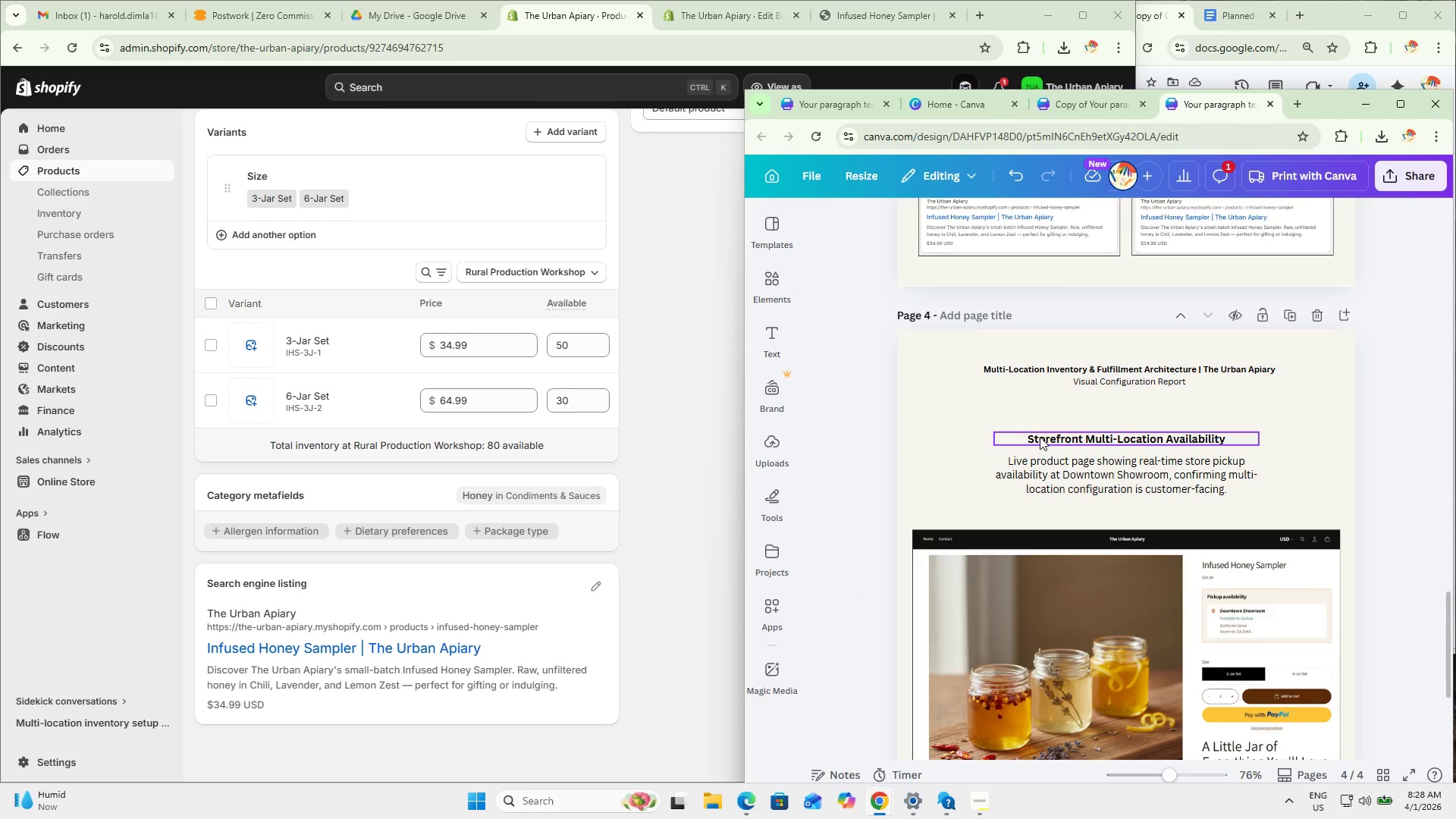 
double_click([1040, 437])
 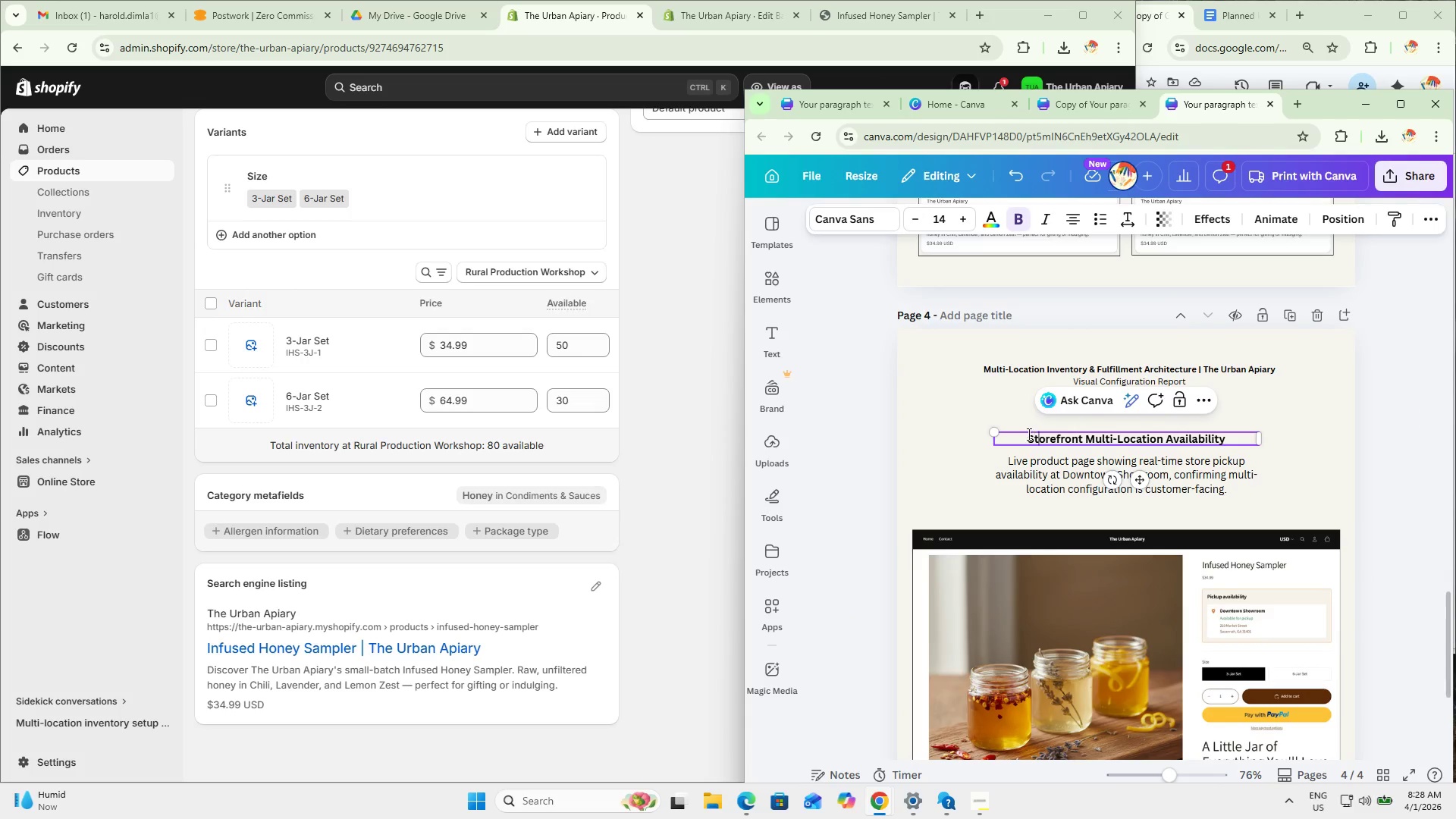 
left_click([1028, 434])
 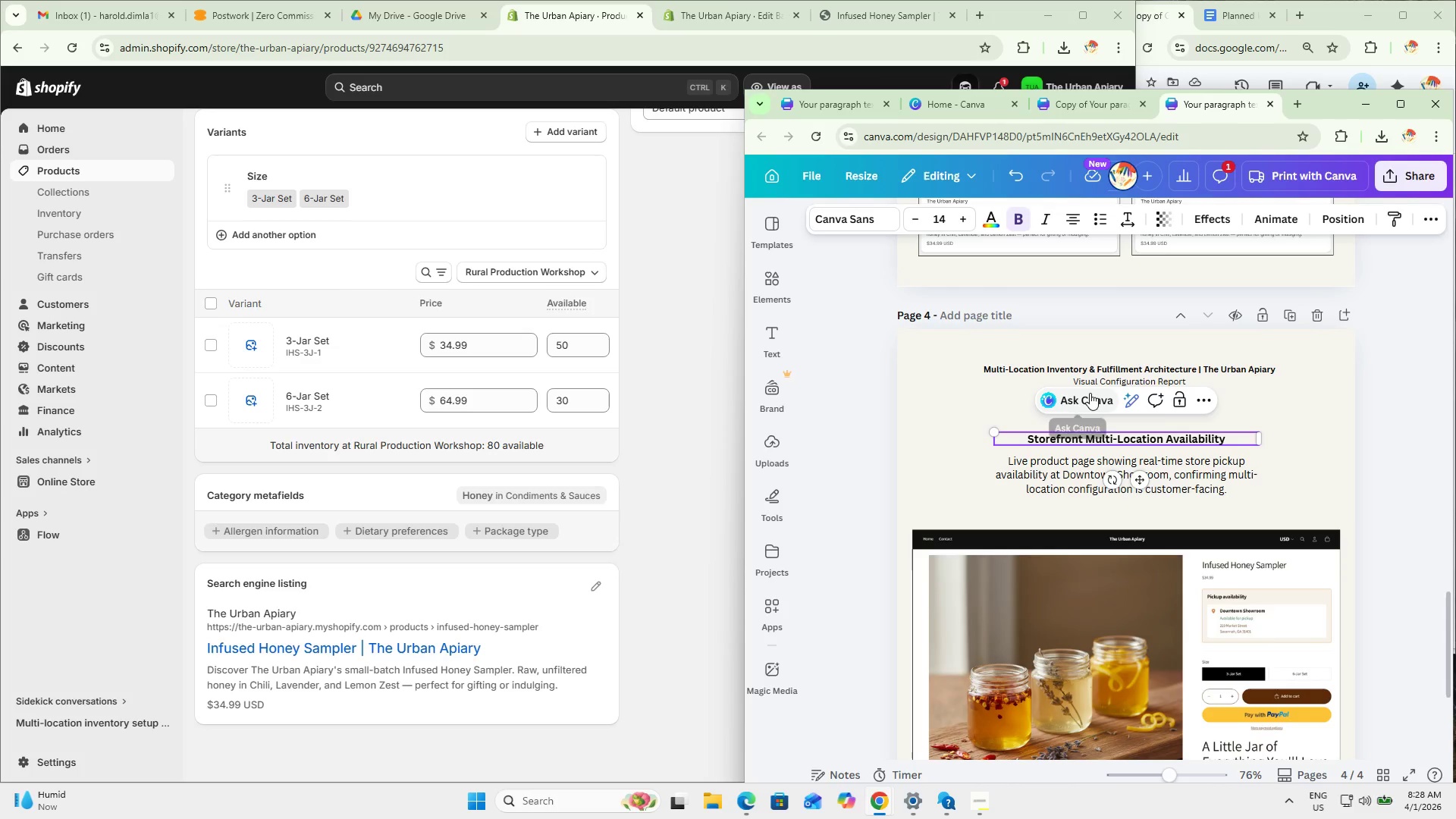 
key(Numpad4)
 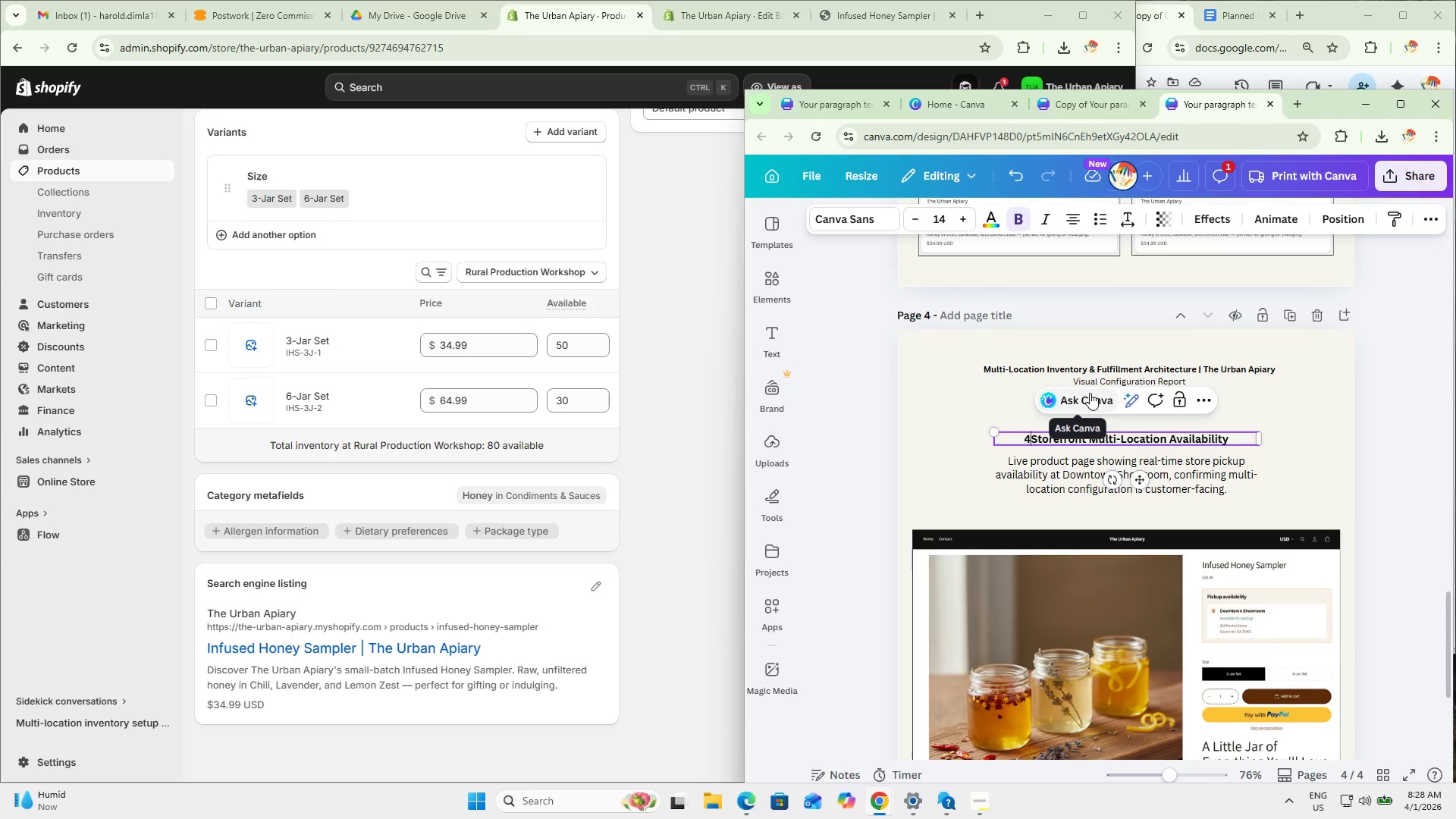 
key(NumpadDecimal)
 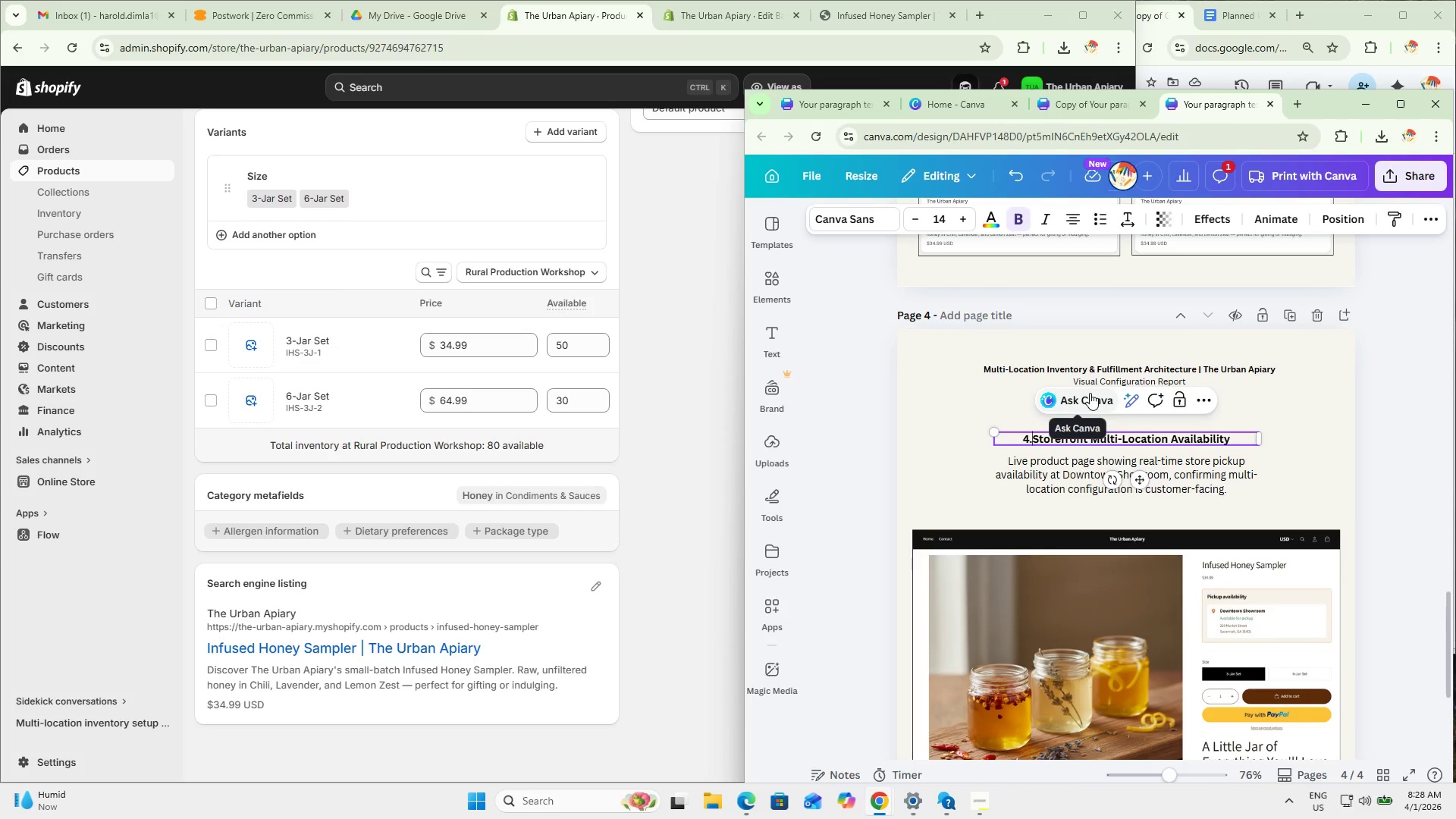 
key(Space)
 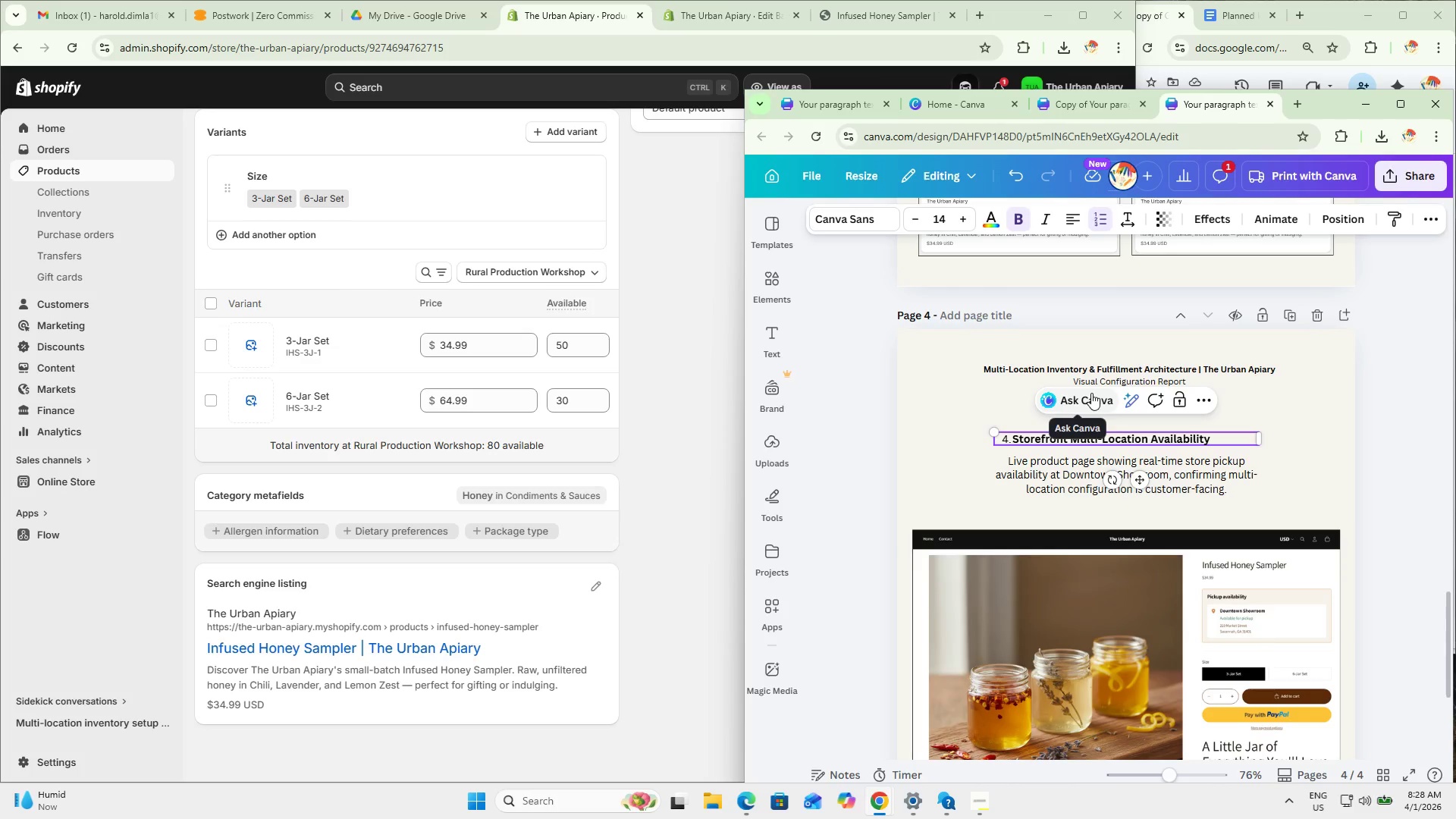 
key(Control+Z)
 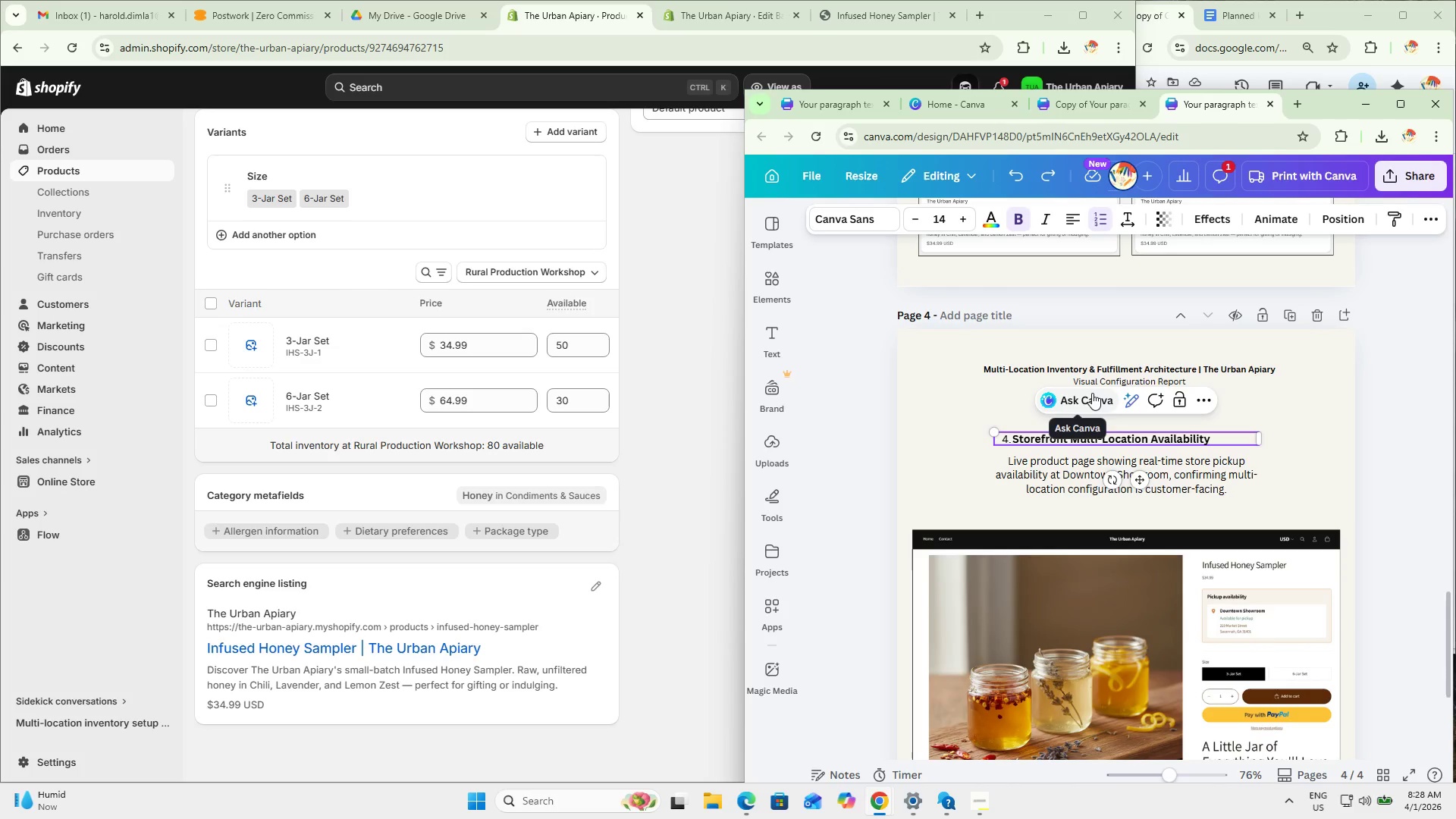 
key(Control+Z)
 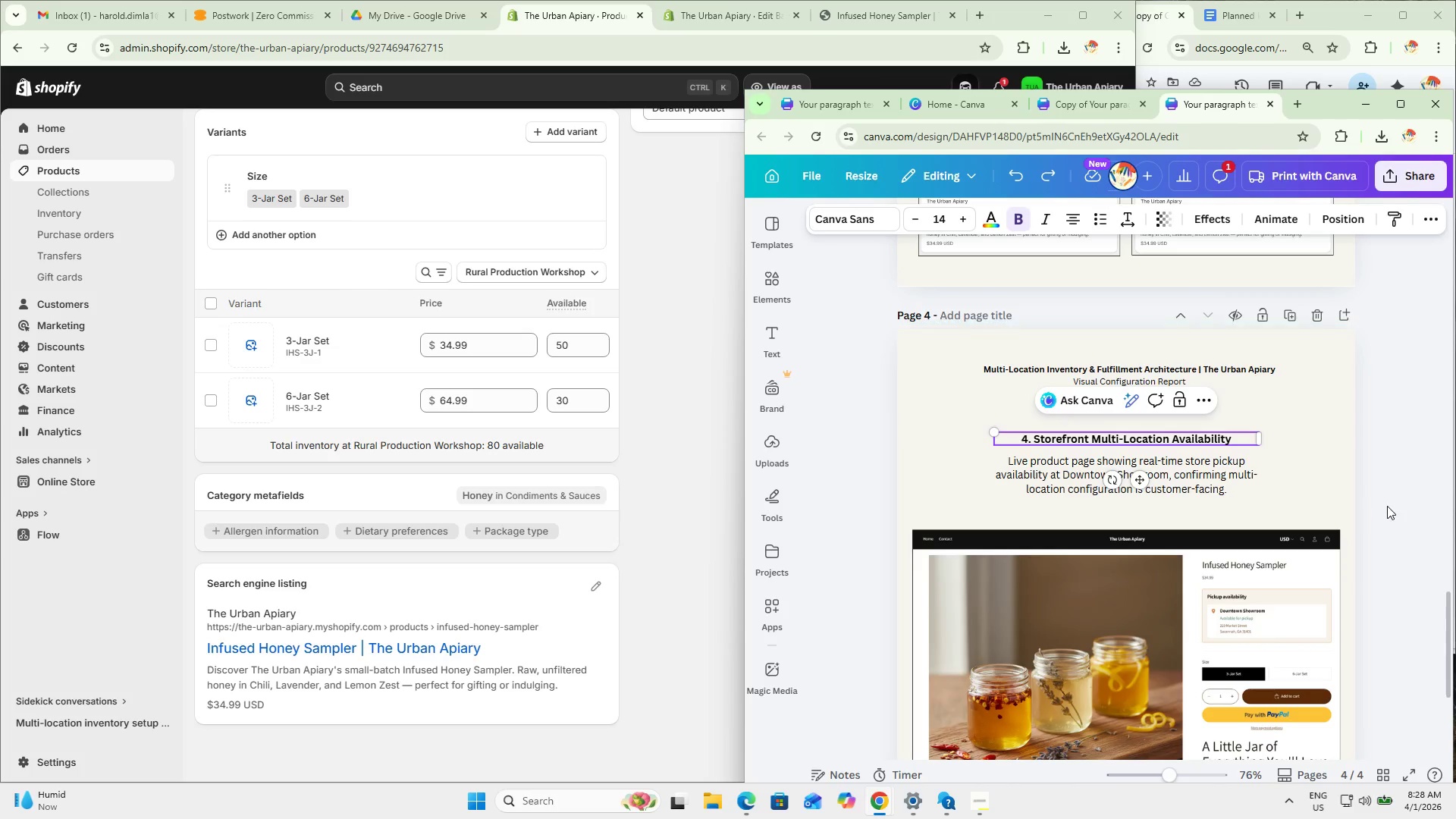 
left_click([1389, 506])
 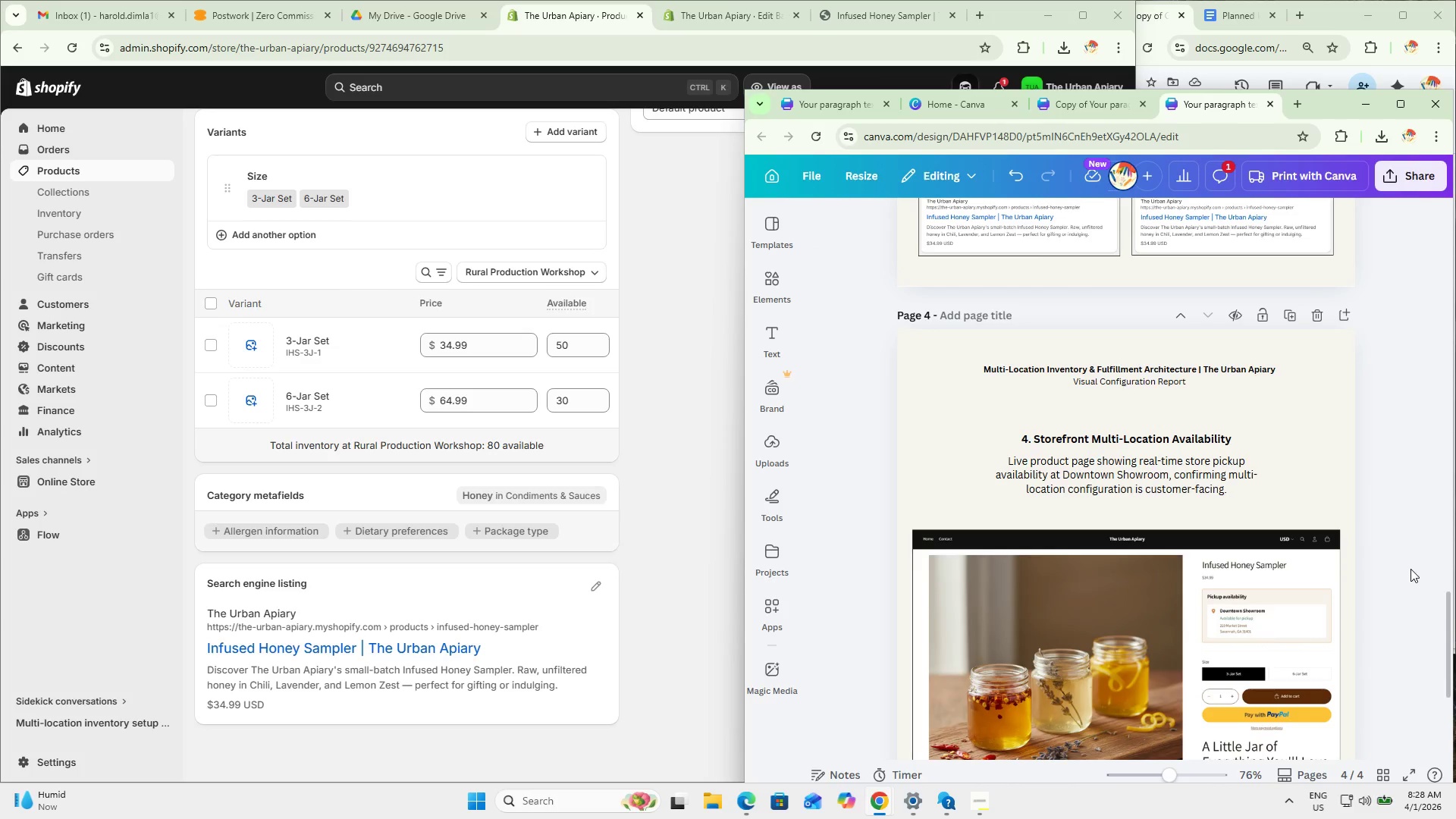 
scroll: coordinate [1390, 548], scroll_direction: down, amount: 2.0
 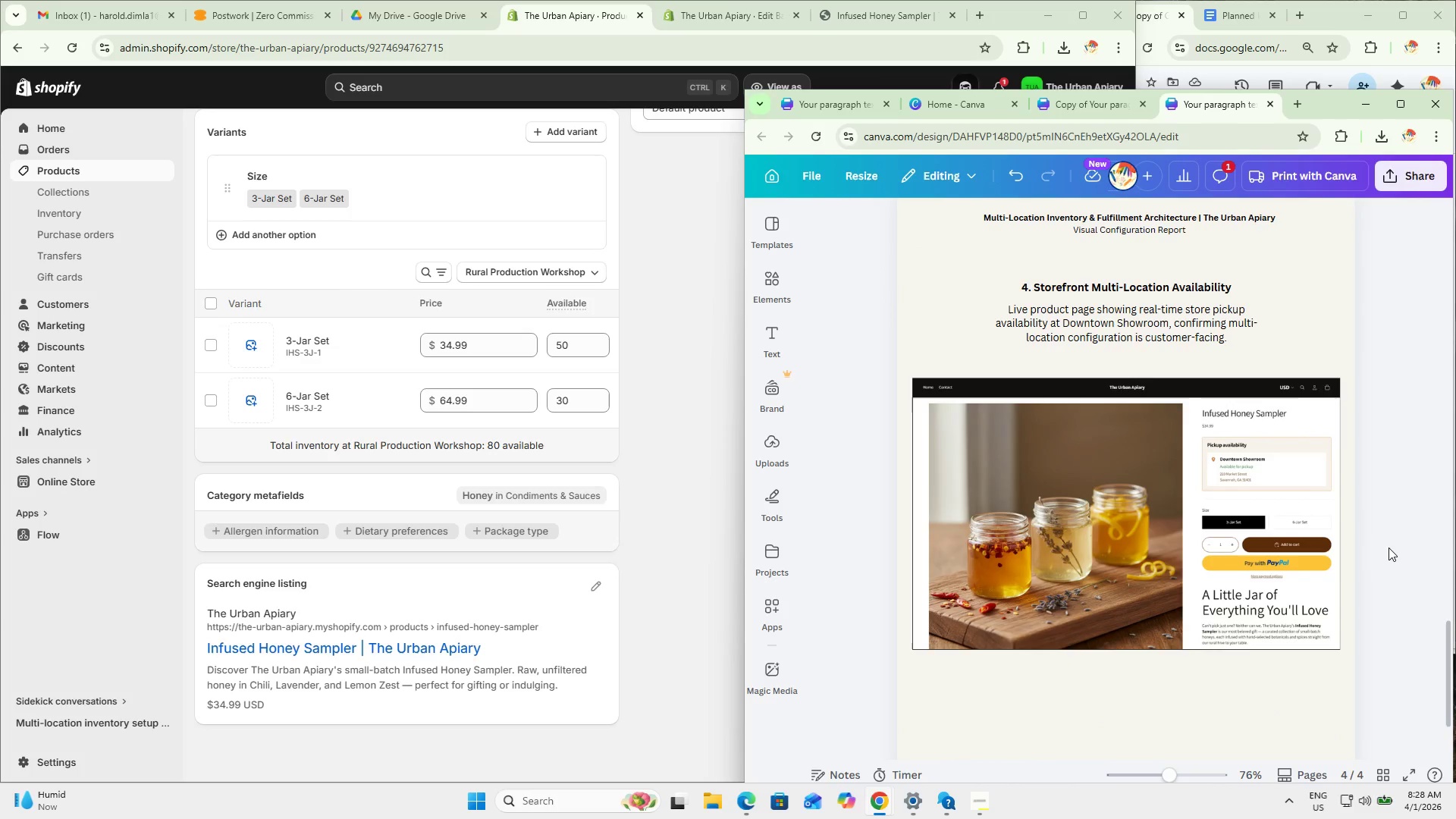 
wait(9.79)
 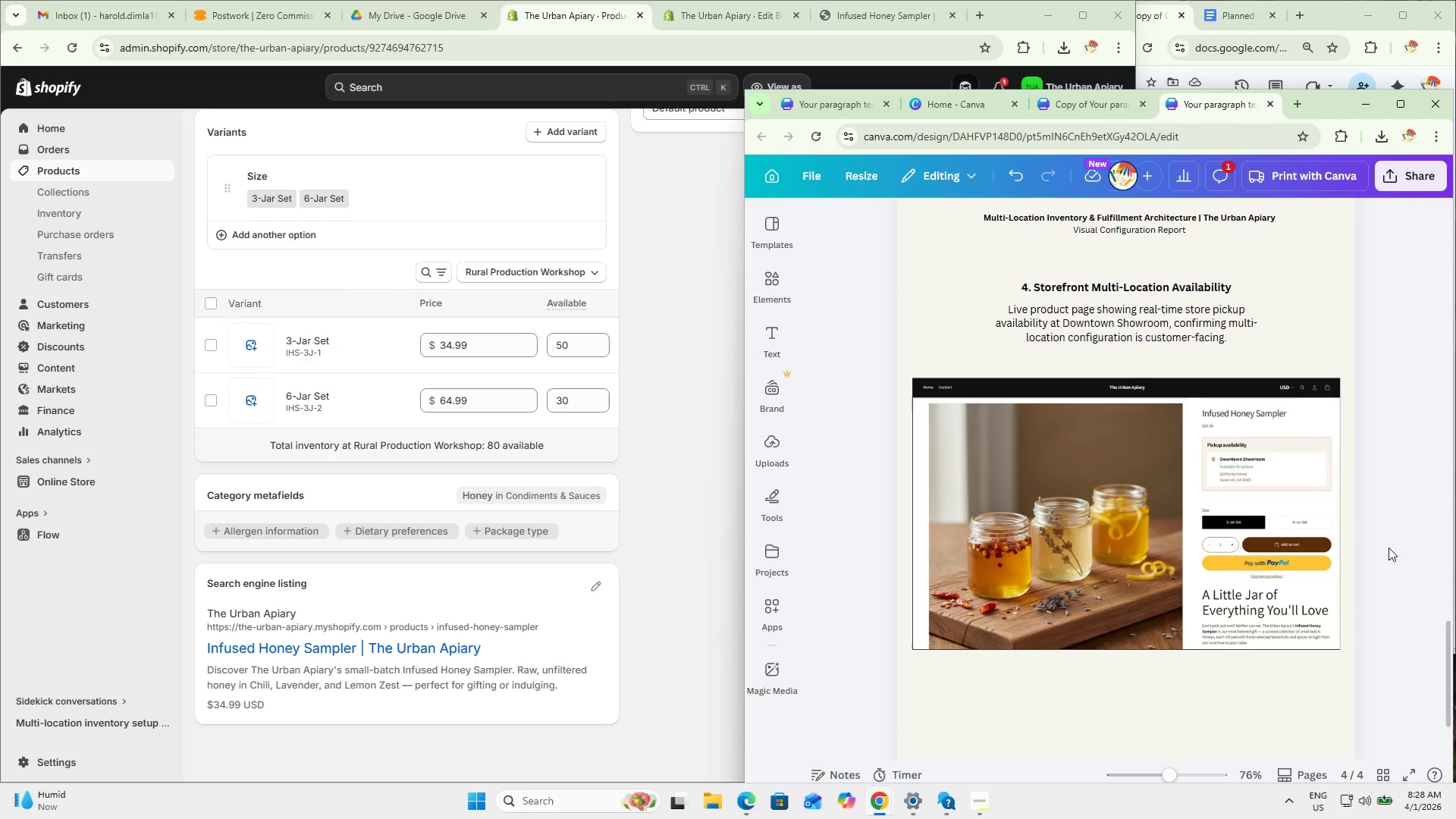 
scroll: coordinate [1316, 536], scroll_direction: down, amount: 7.0
 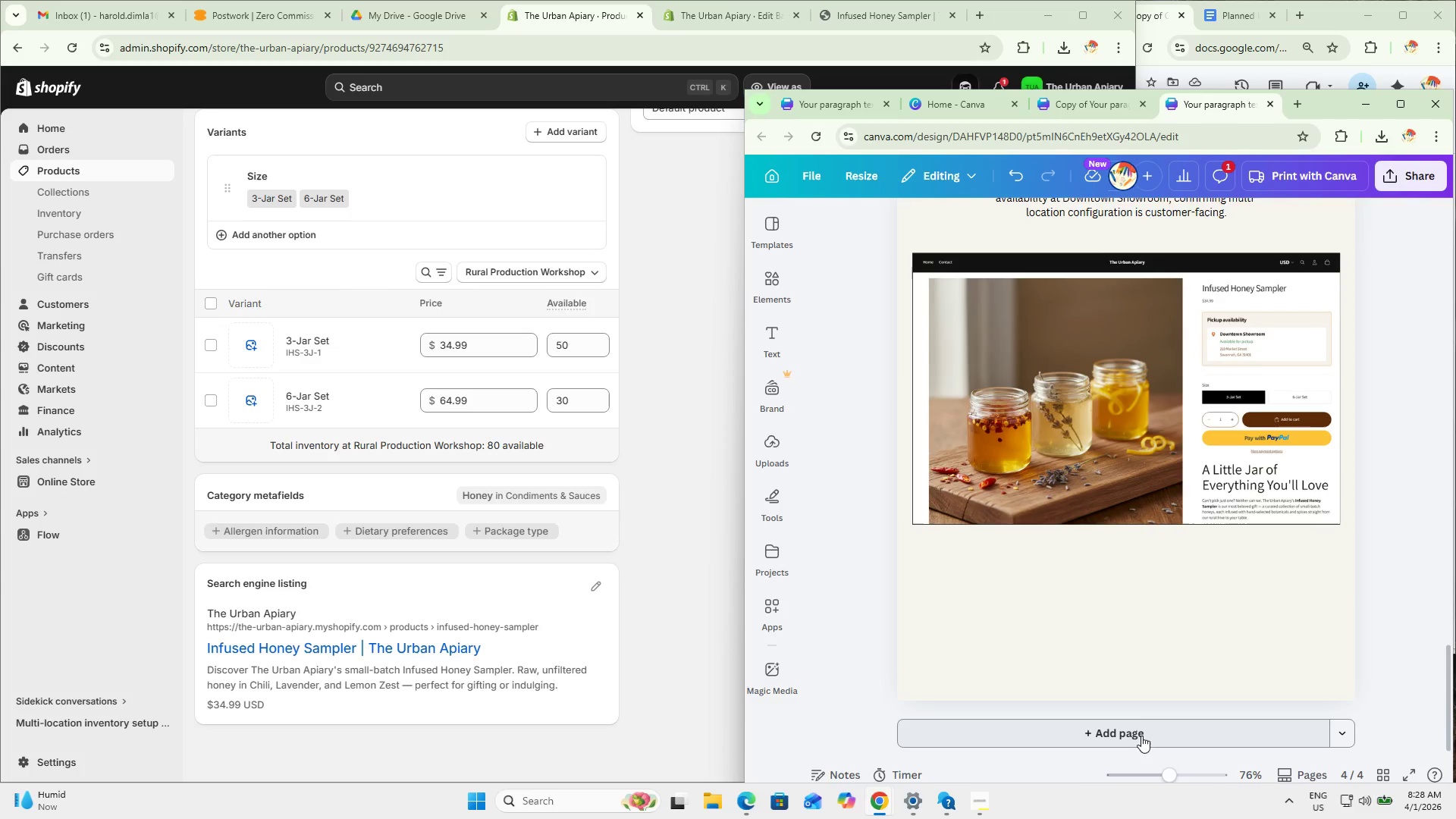 
scroll: coordinate [1156, 541], scroll_direction: up, amount: 5.0
 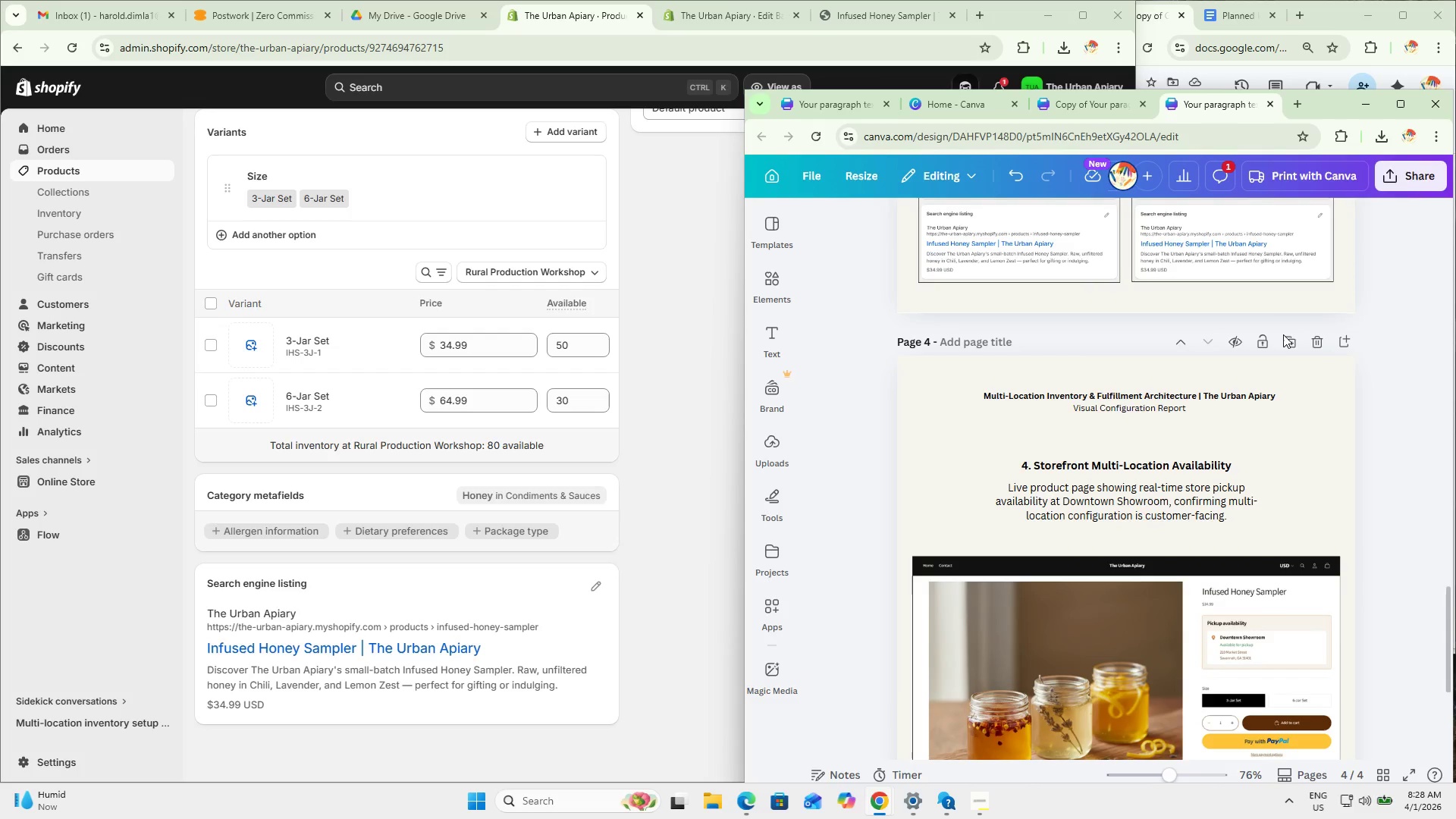 
left_click([1290, 341])
 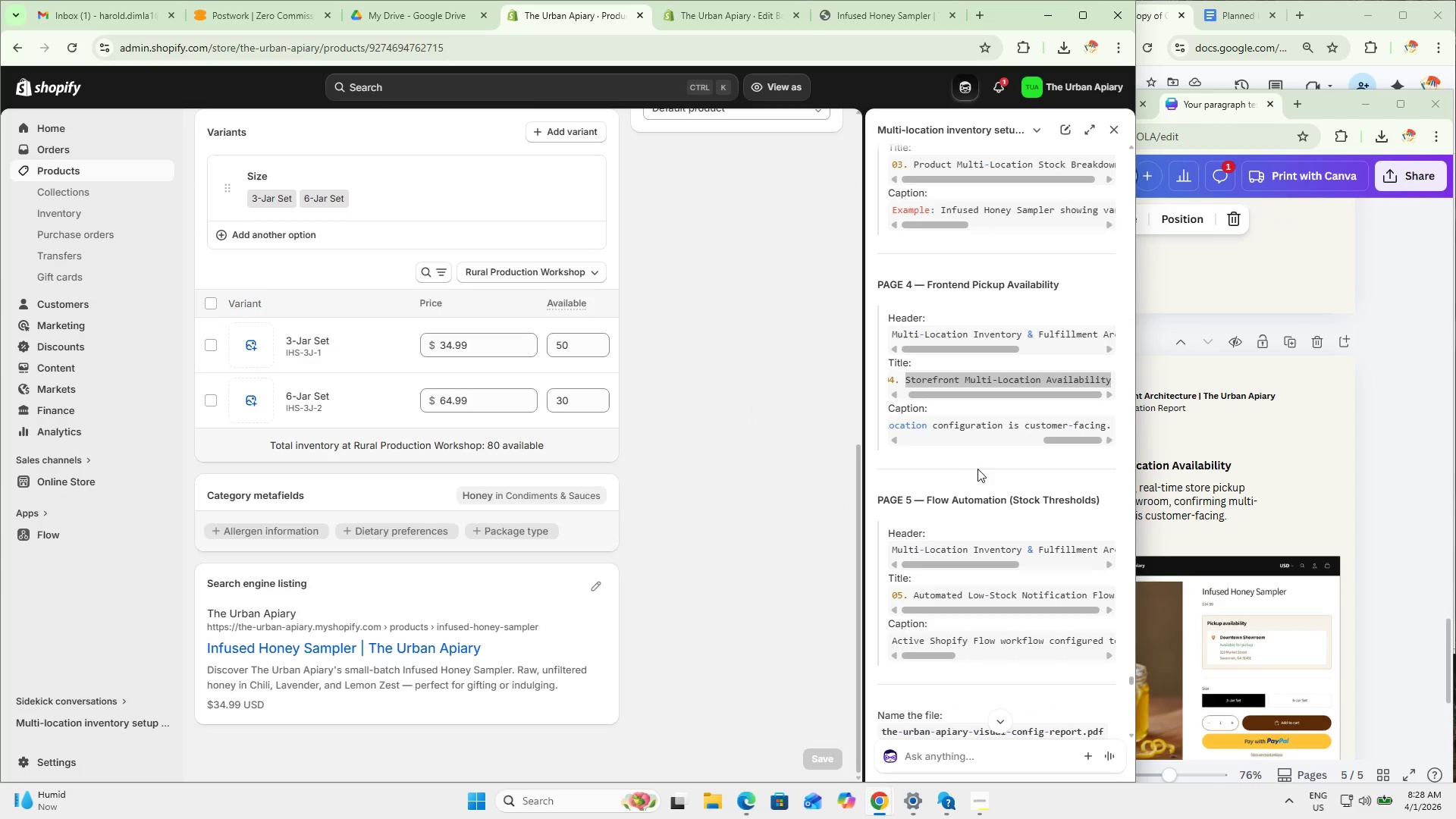 
scroll: coordinate [1023, 465], scroll_direction: down, amount: 1.0
 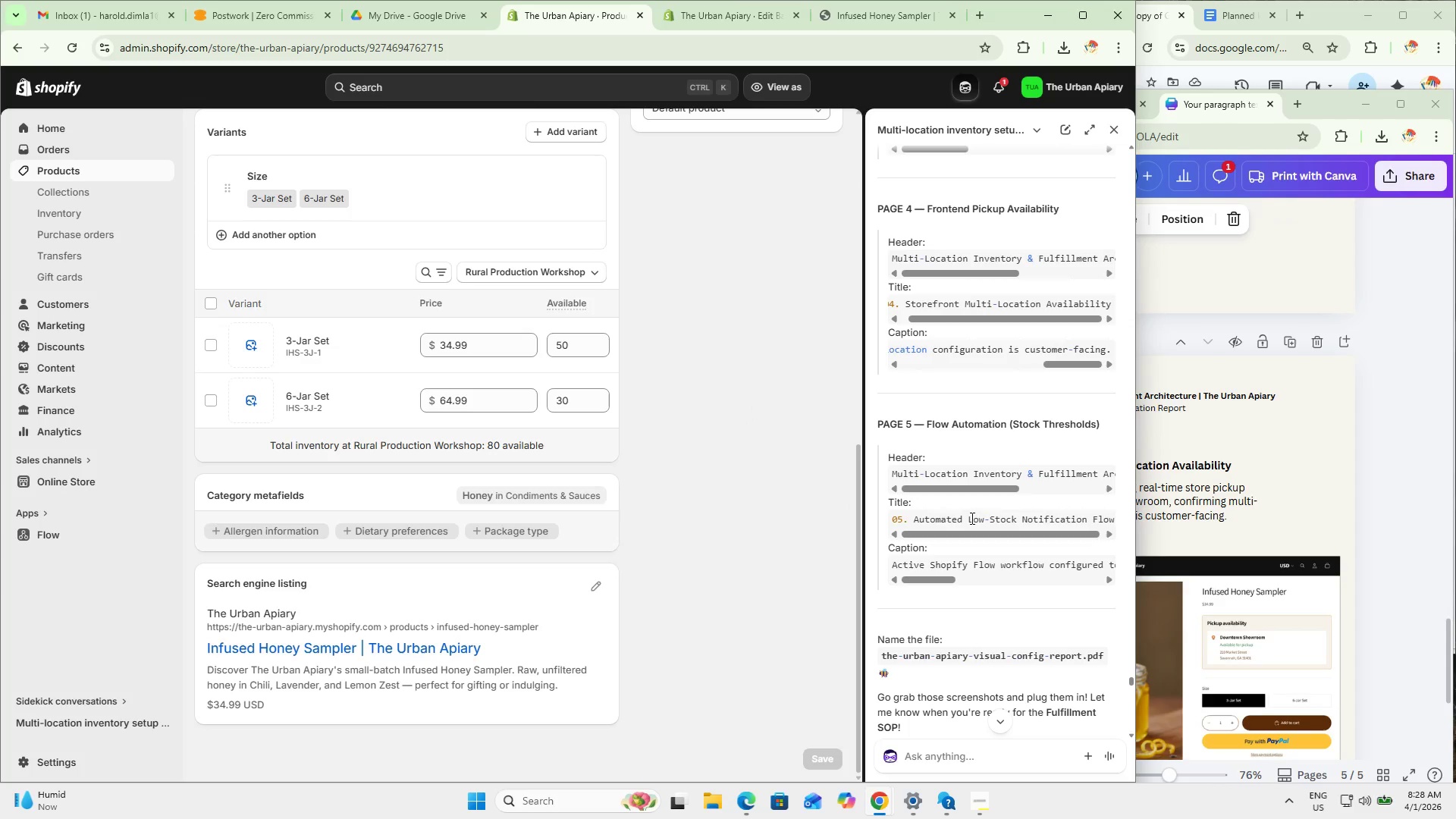 
double_click([904, 522])
 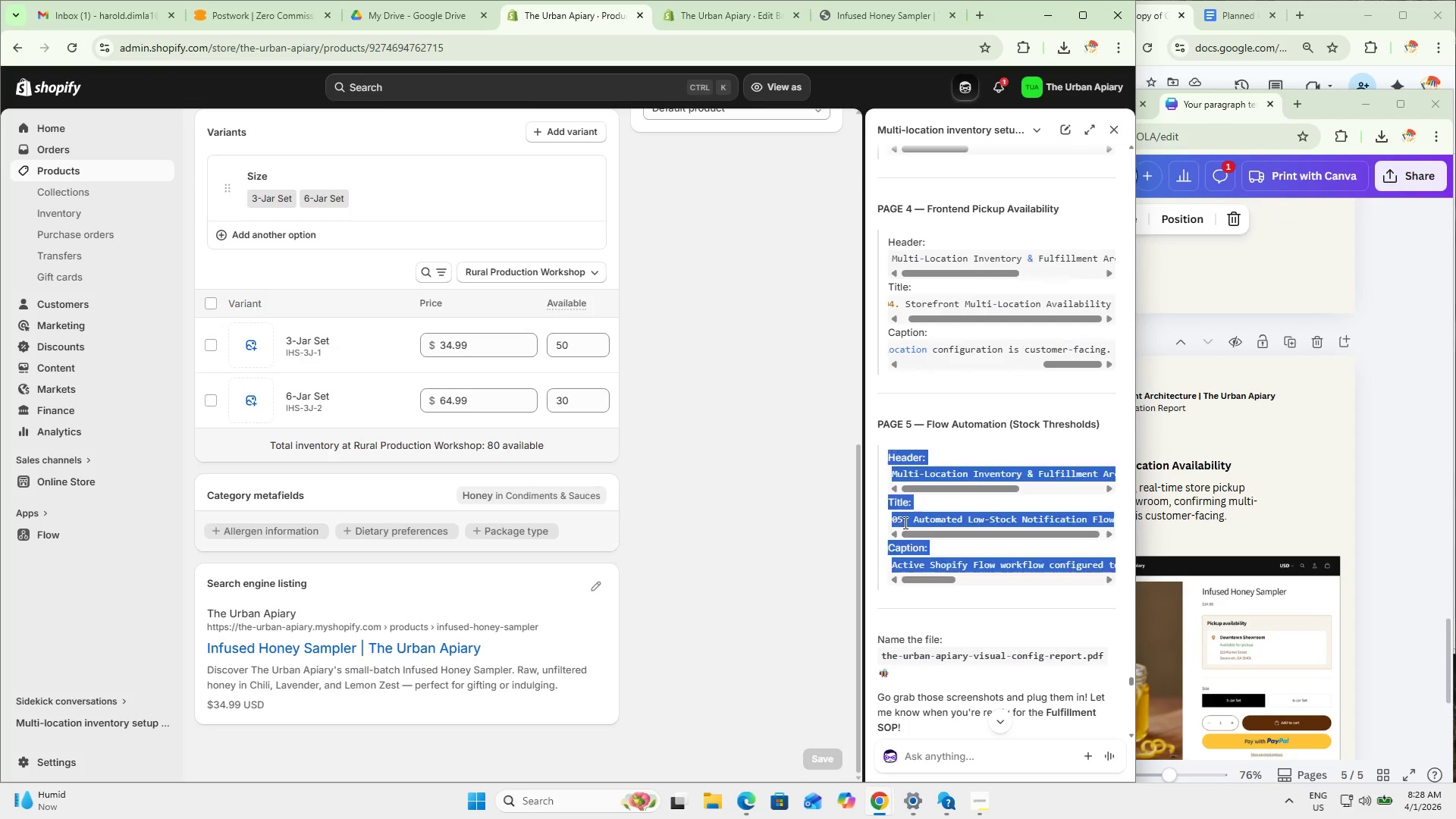 
triple_click([904, 522])
 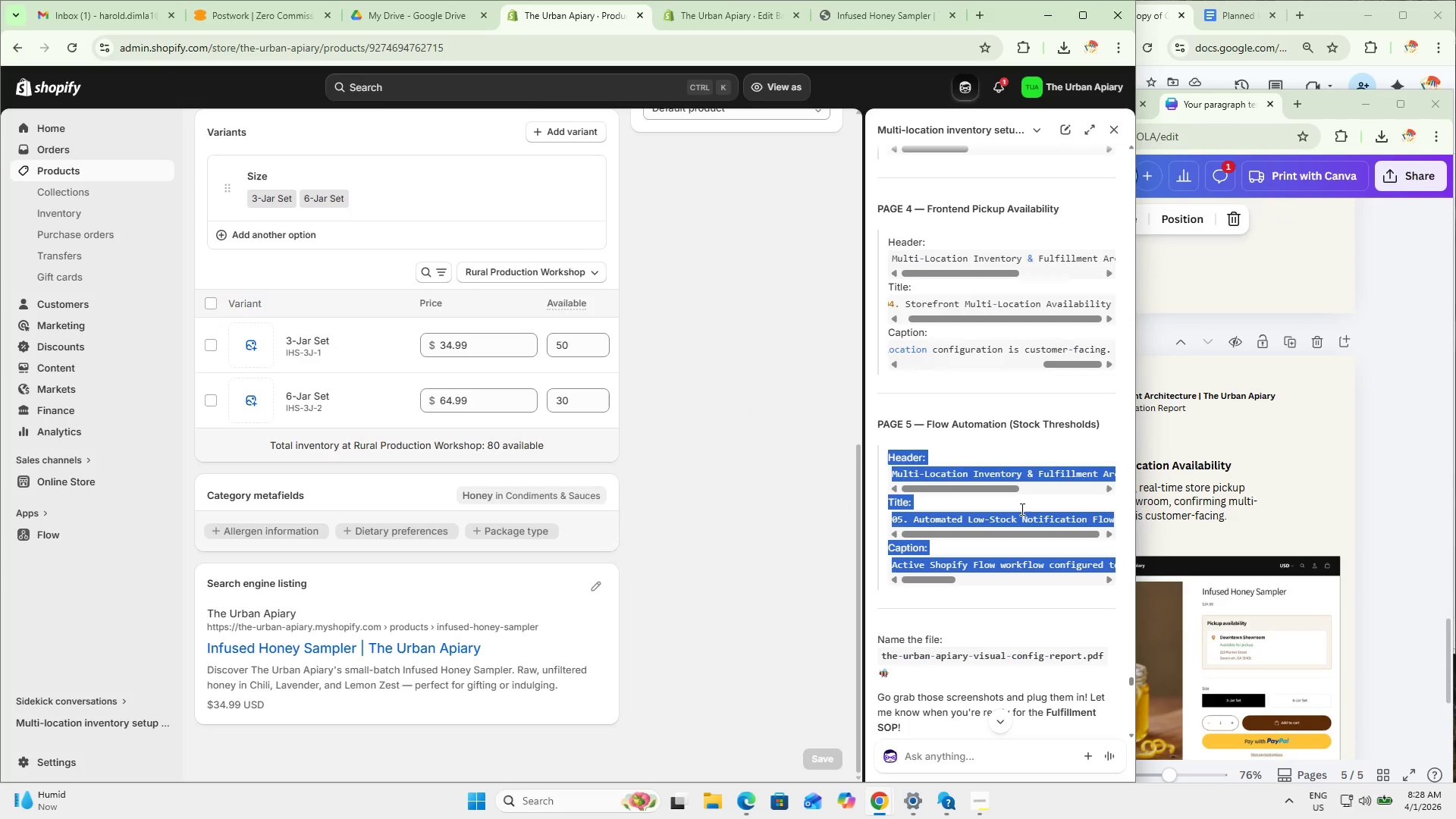 
key(Control+ControlLeft)
 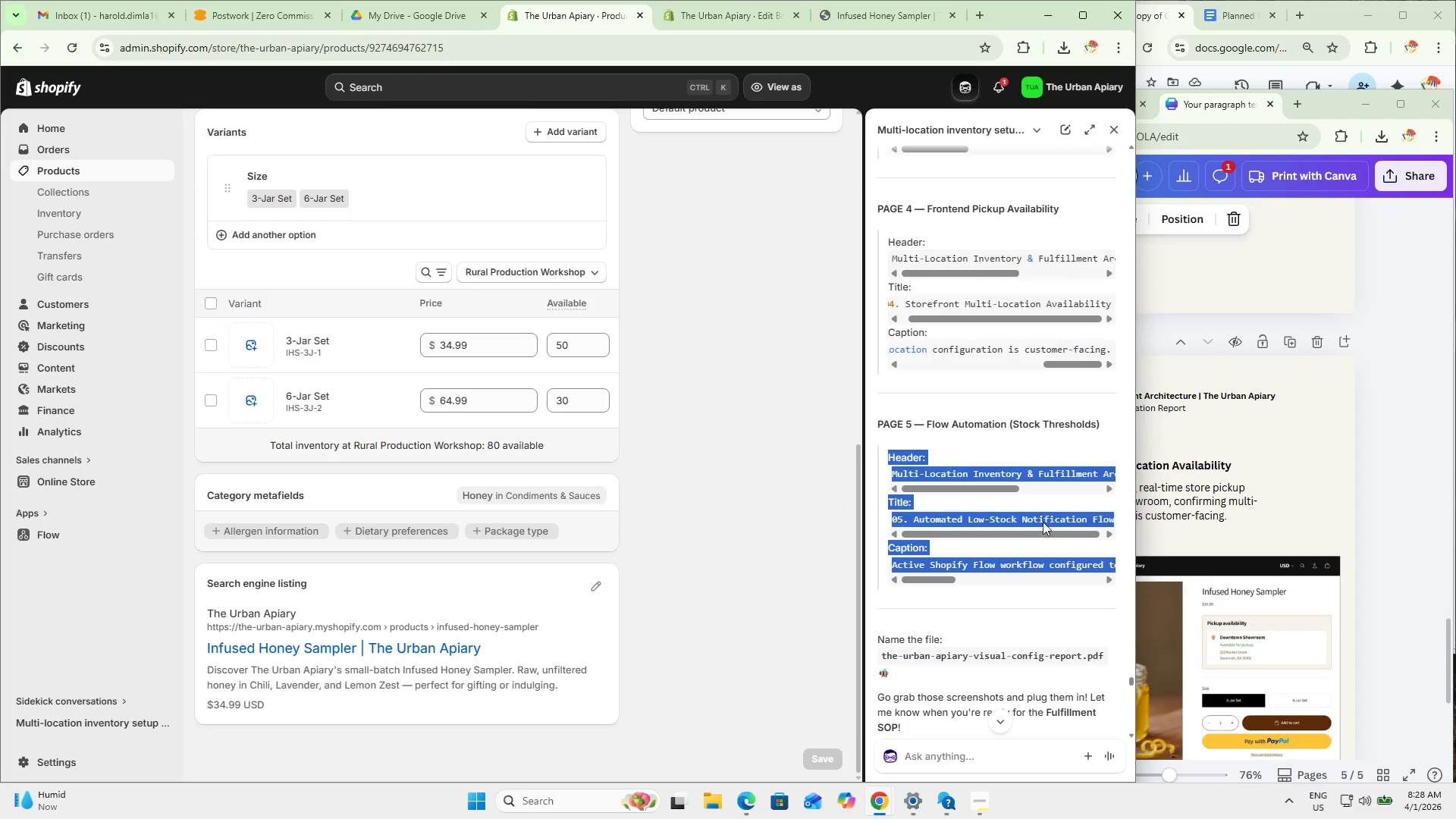 
left_click([1051, 518])
 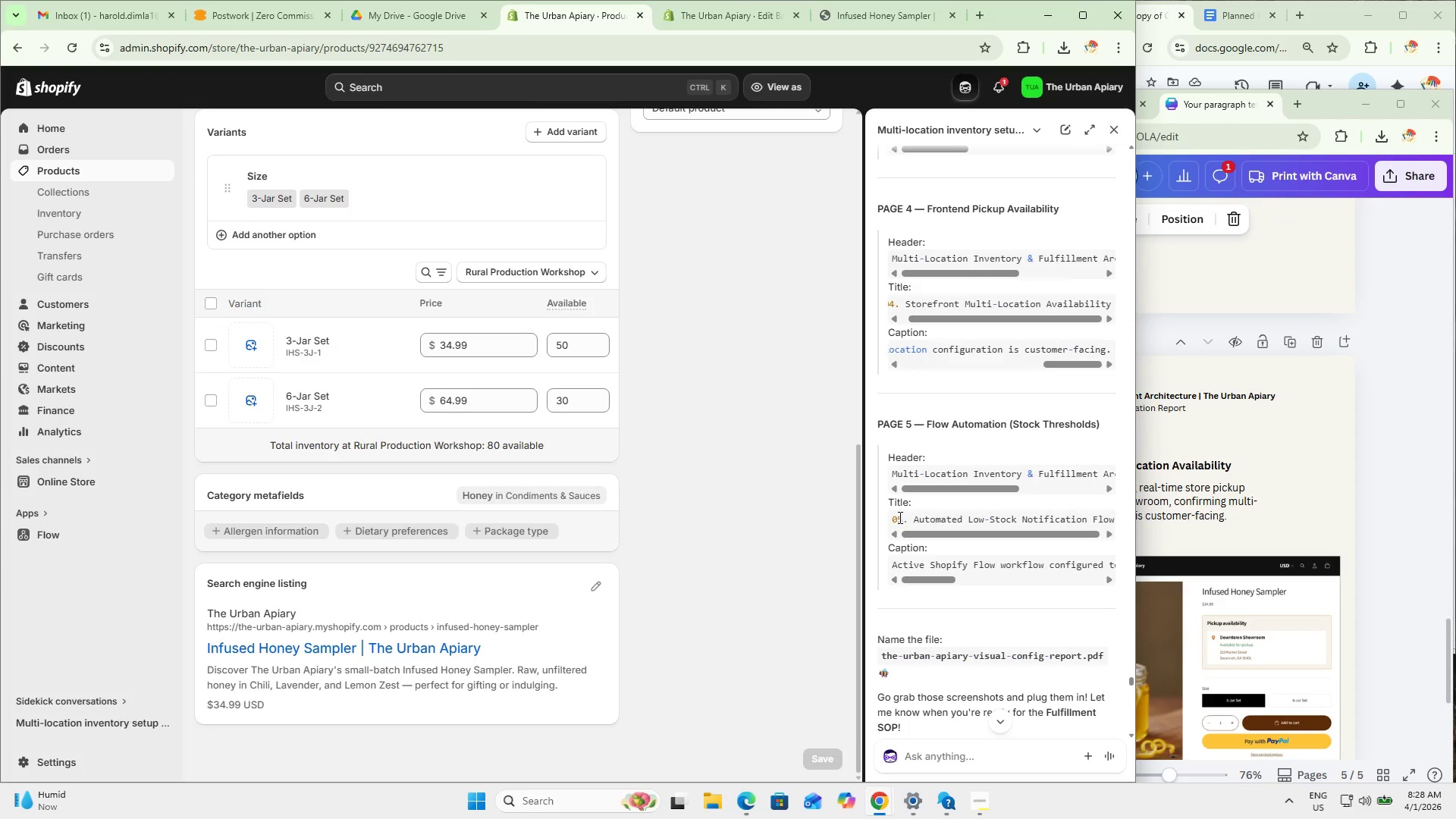 
left_click_drag(start_coordinate=[899, 517], to_coordinate=[1111, 517])
 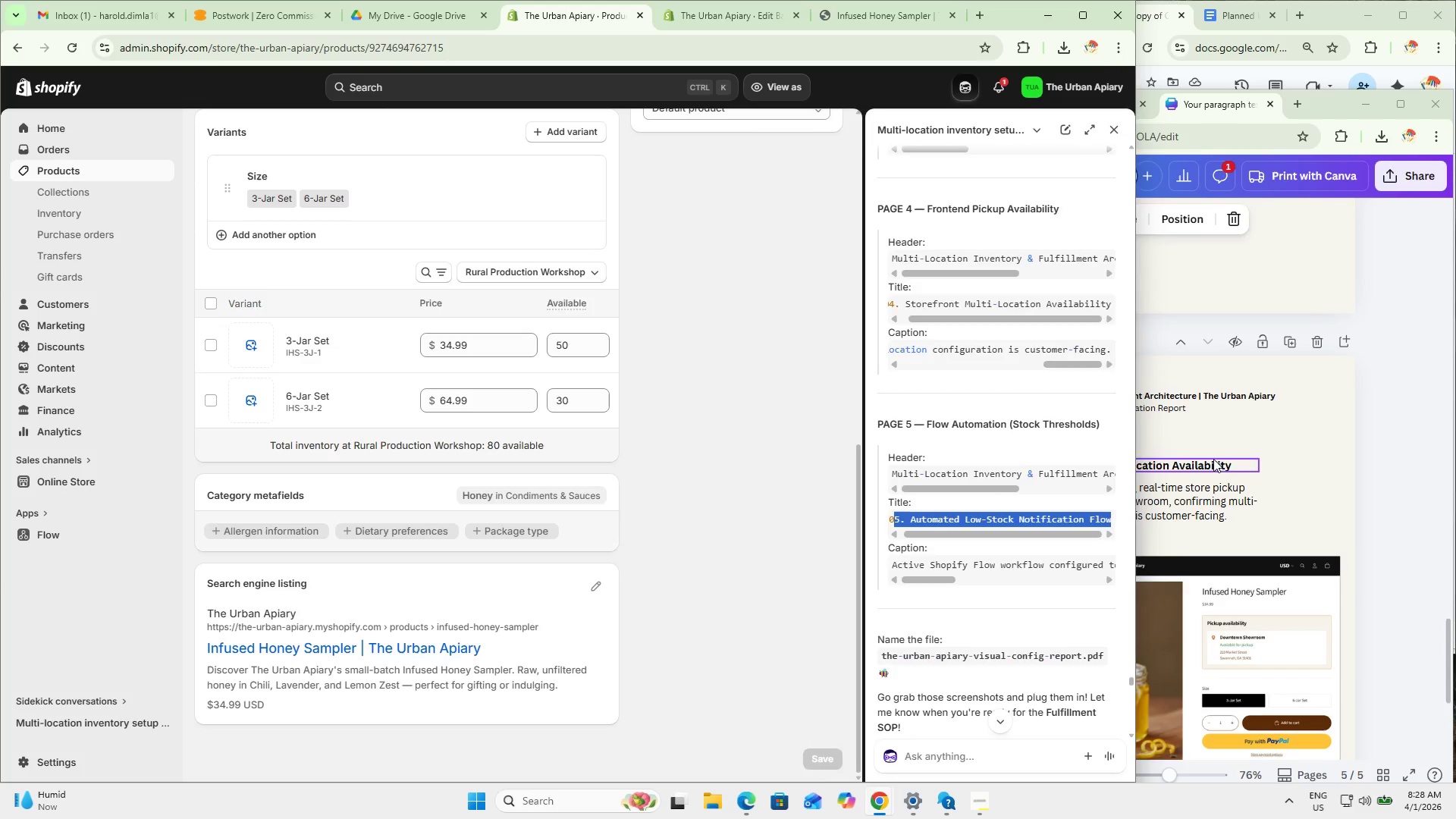 
key(Control+C)
 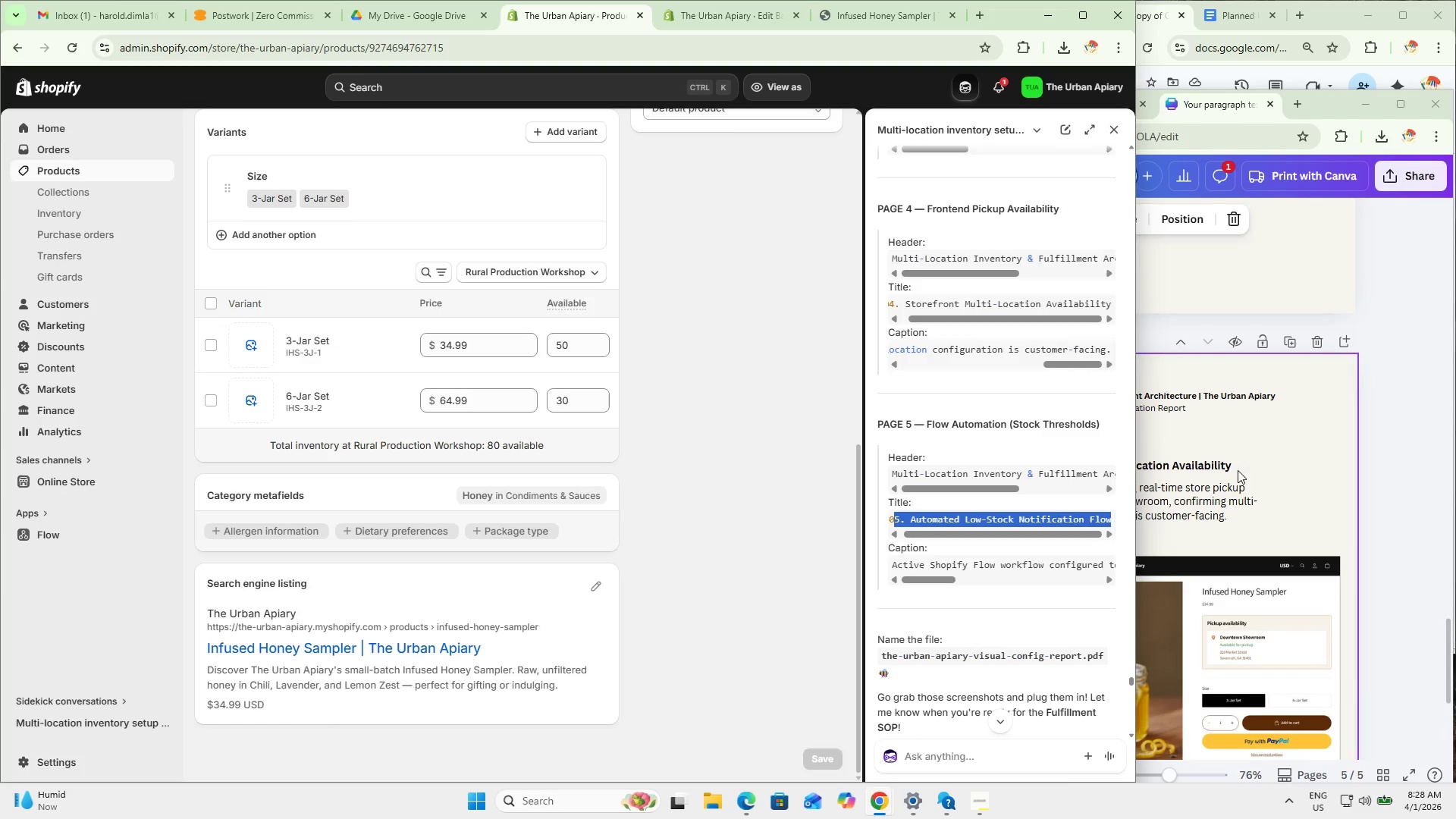 
key(Control+C)
 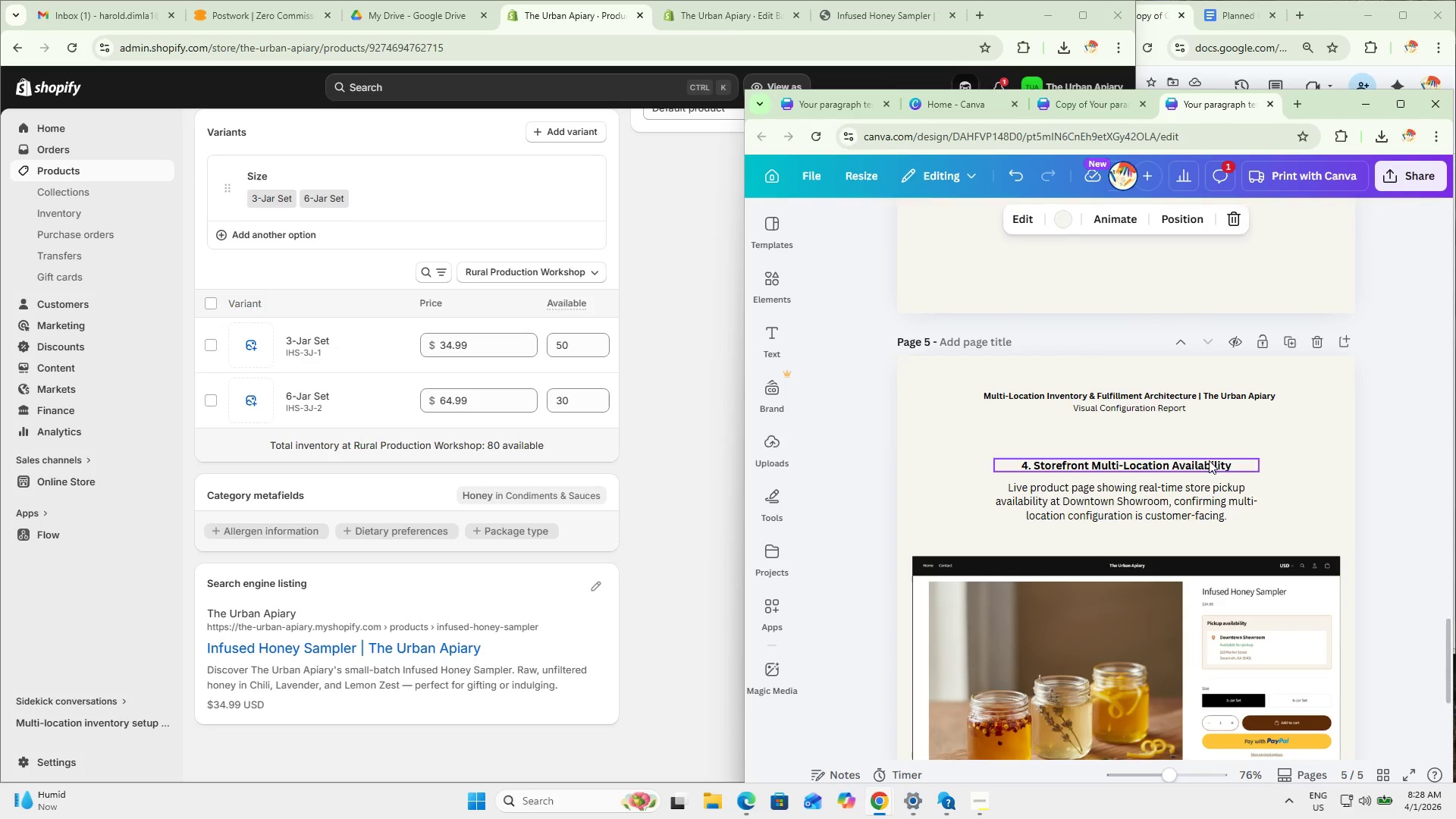 
double_click([1209, 460])
 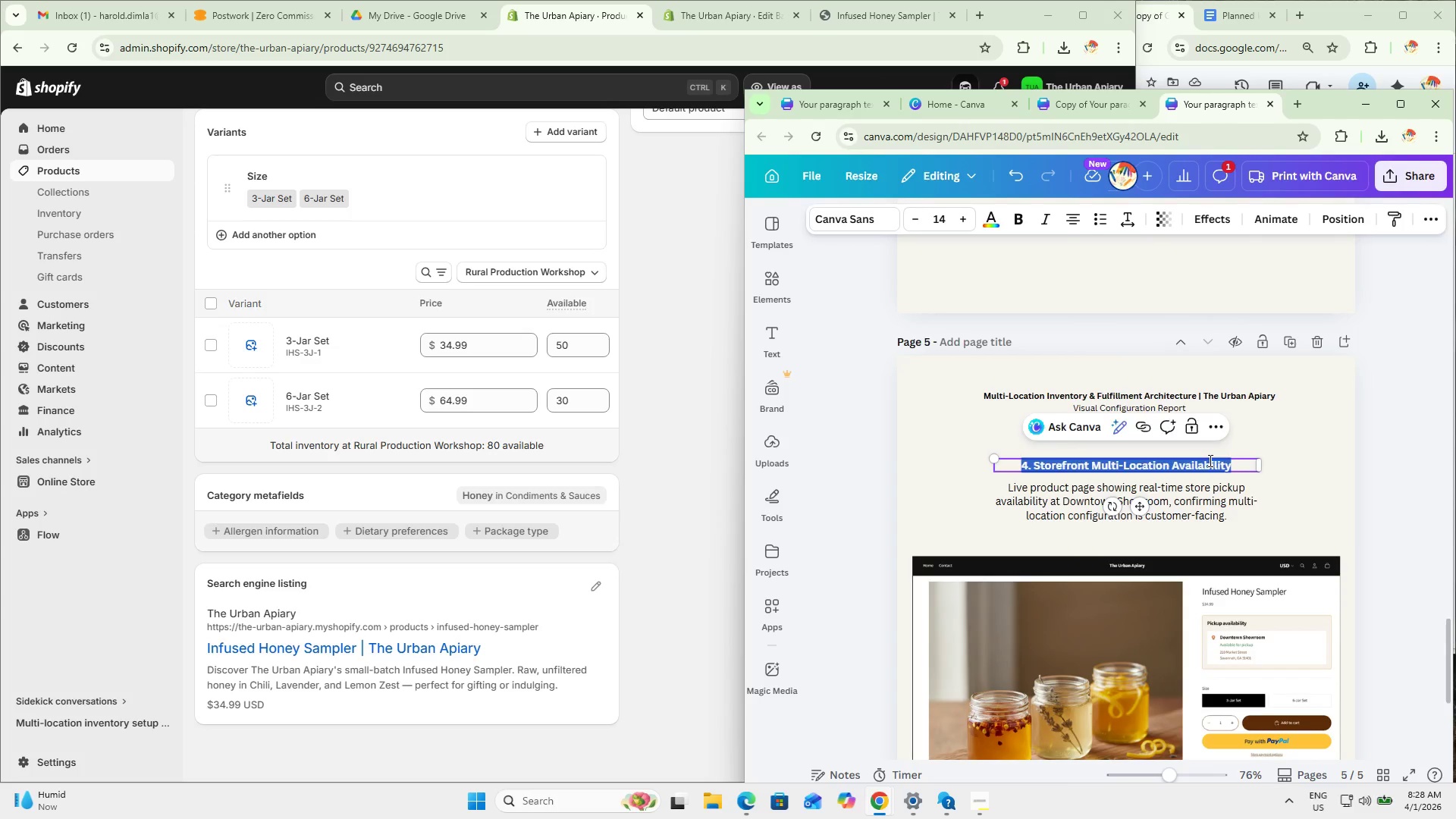 
triple_click([1209, 460])
 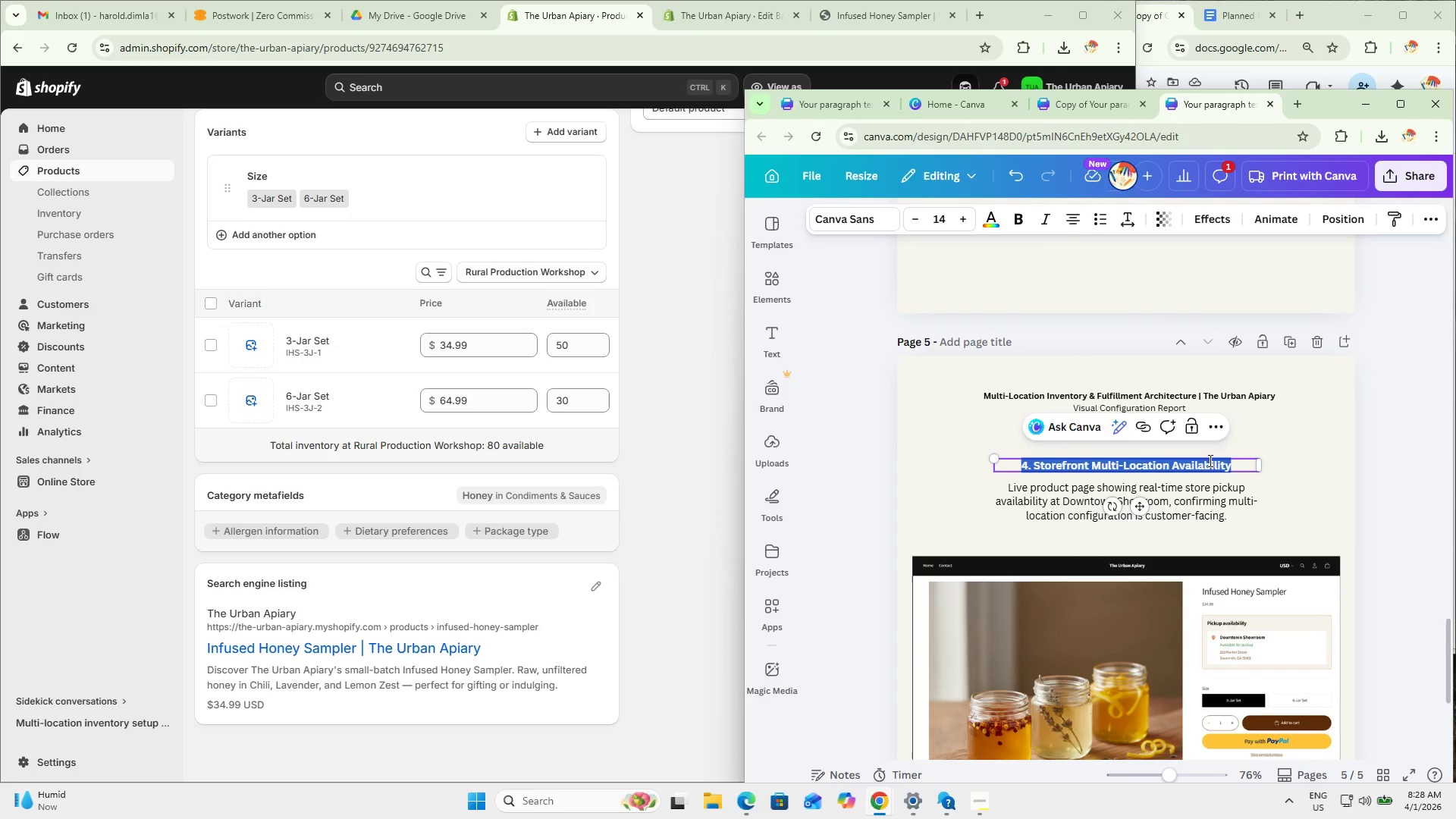 
key(Control+ControlLeft)
 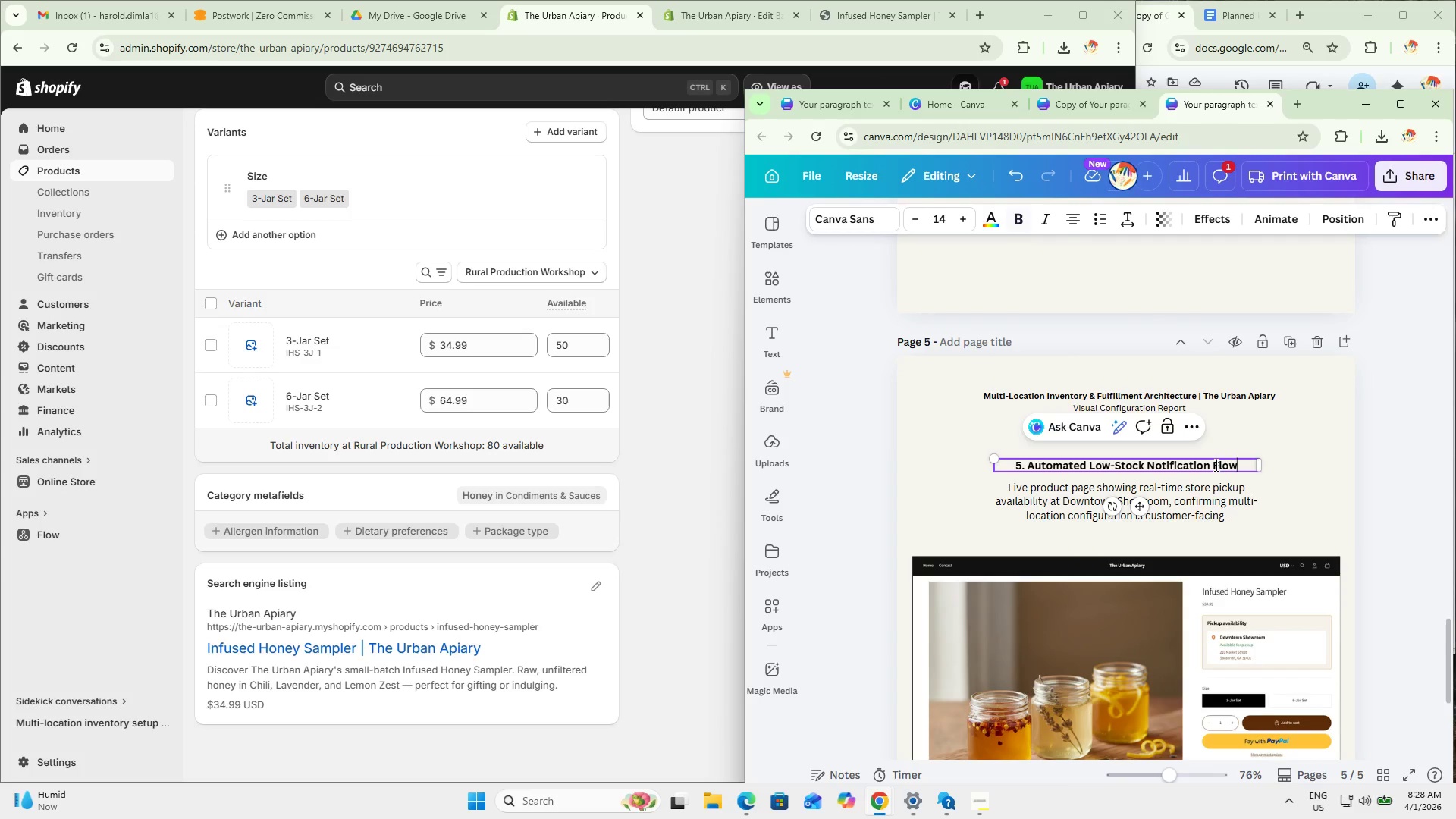 
key(Control+V)
 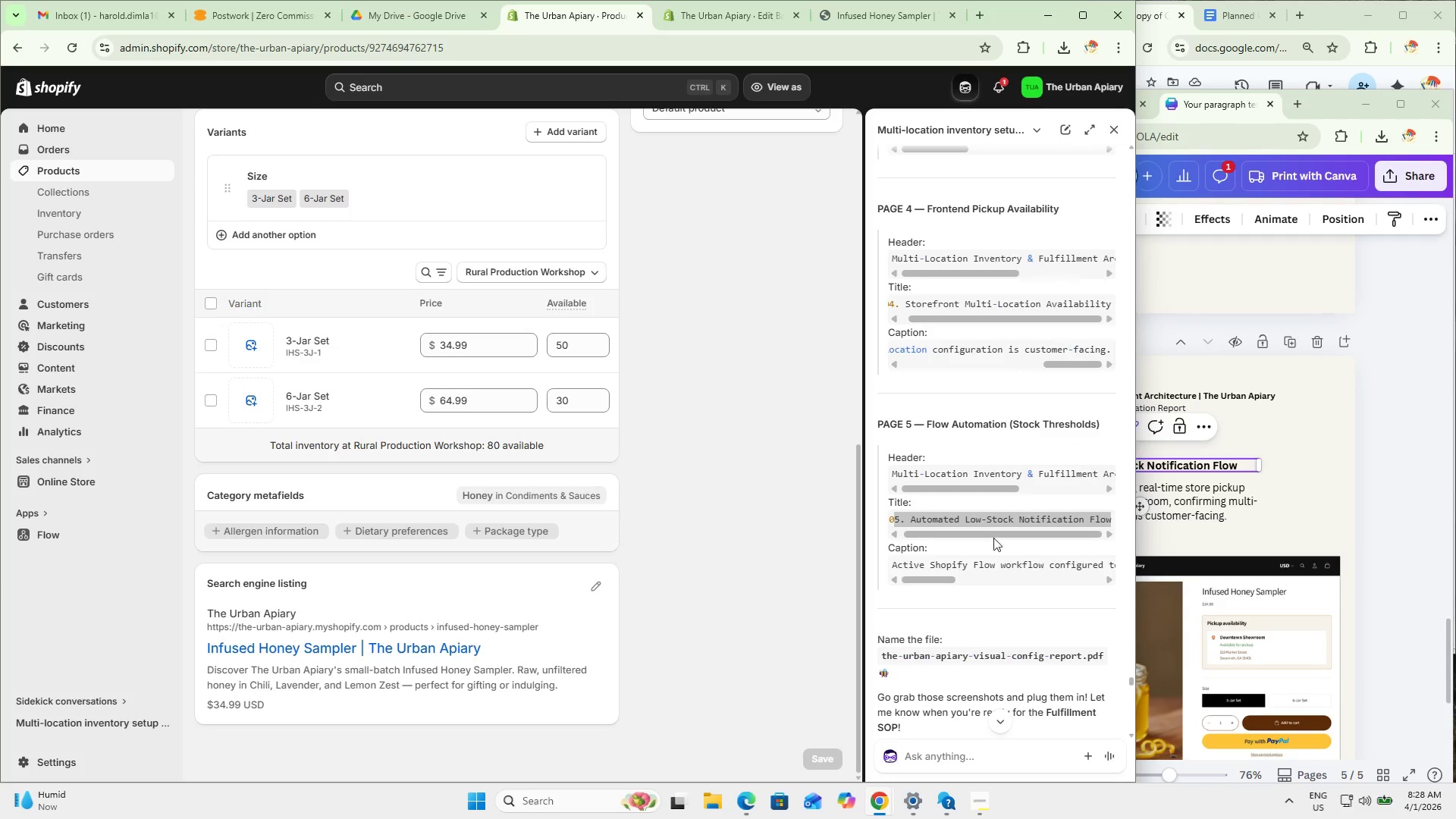 
double_click([985, 567])
 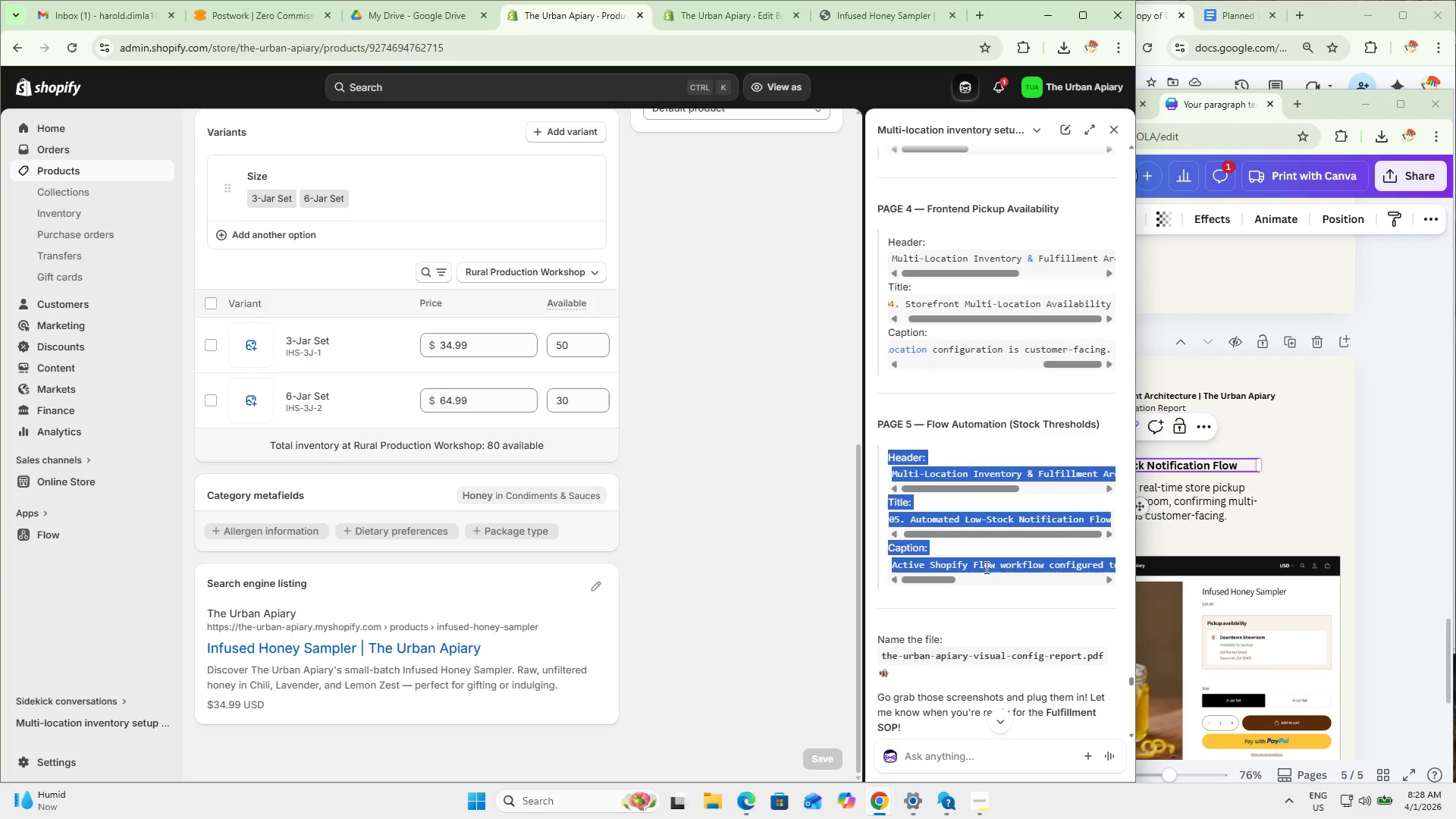 
triple_click([985, 567])
 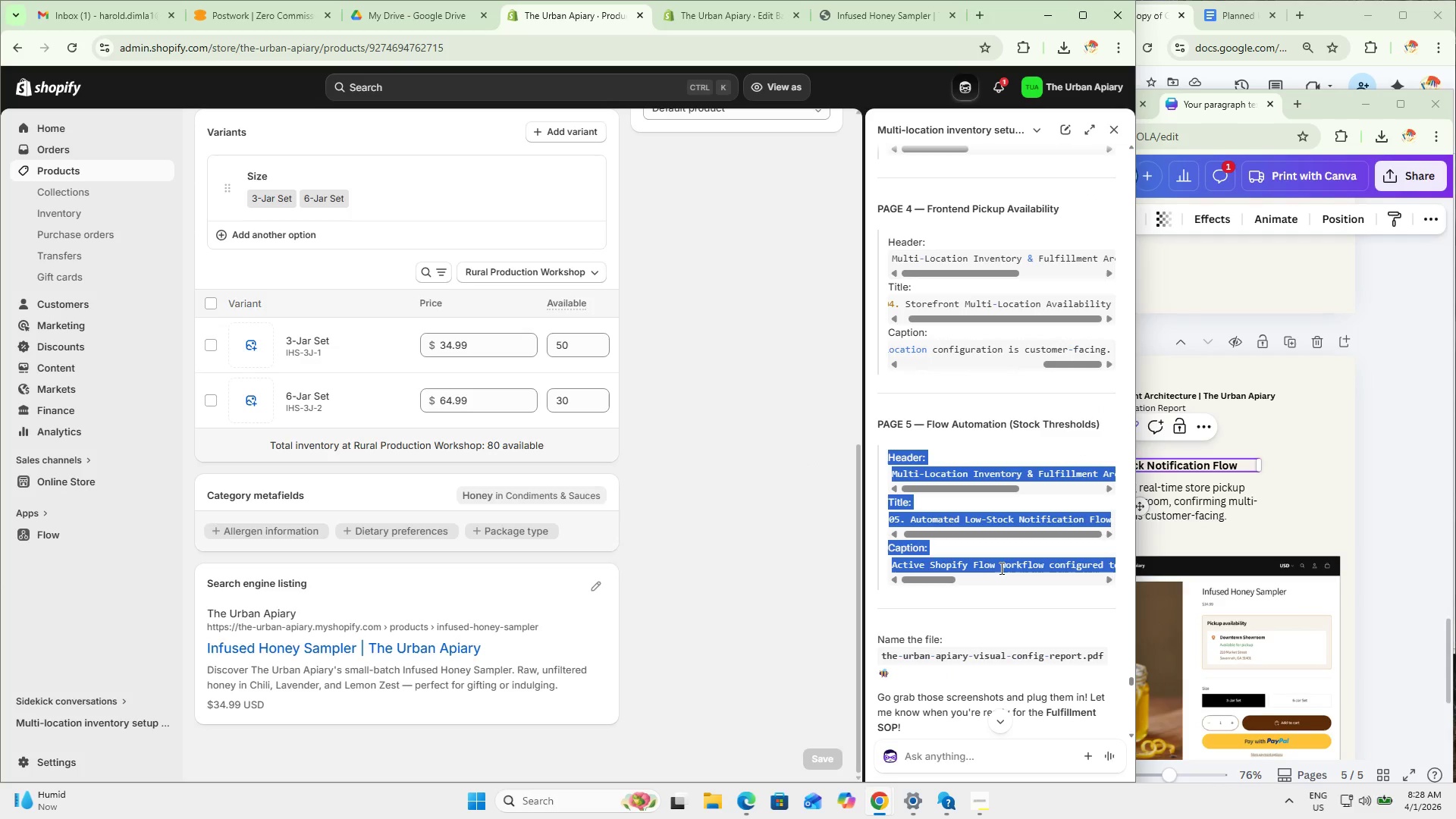 
left_click([1002, 566])
 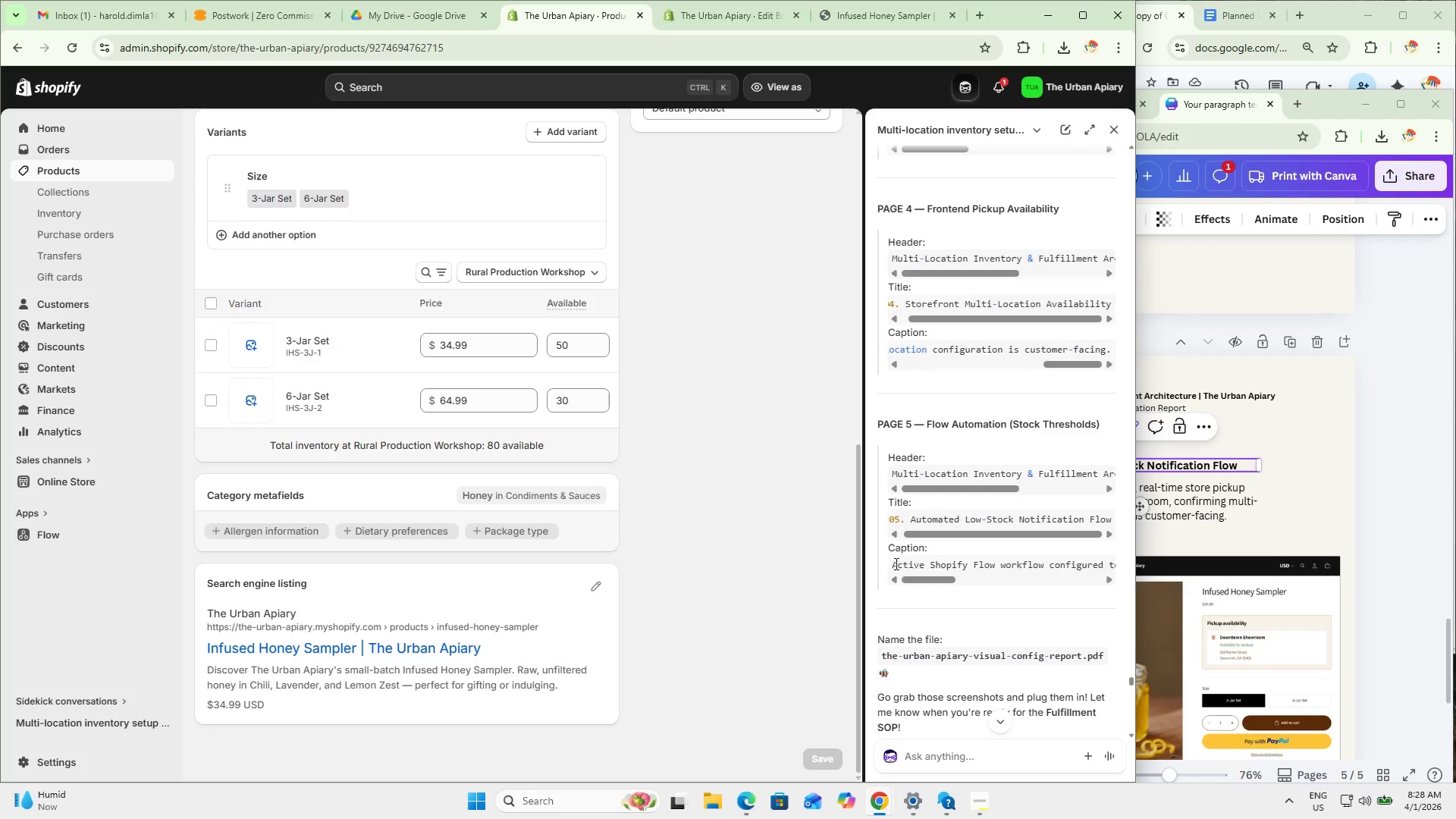 
left_click_drag(start_coordinate=[893, 563], to_coordinate=[1113, 568])
 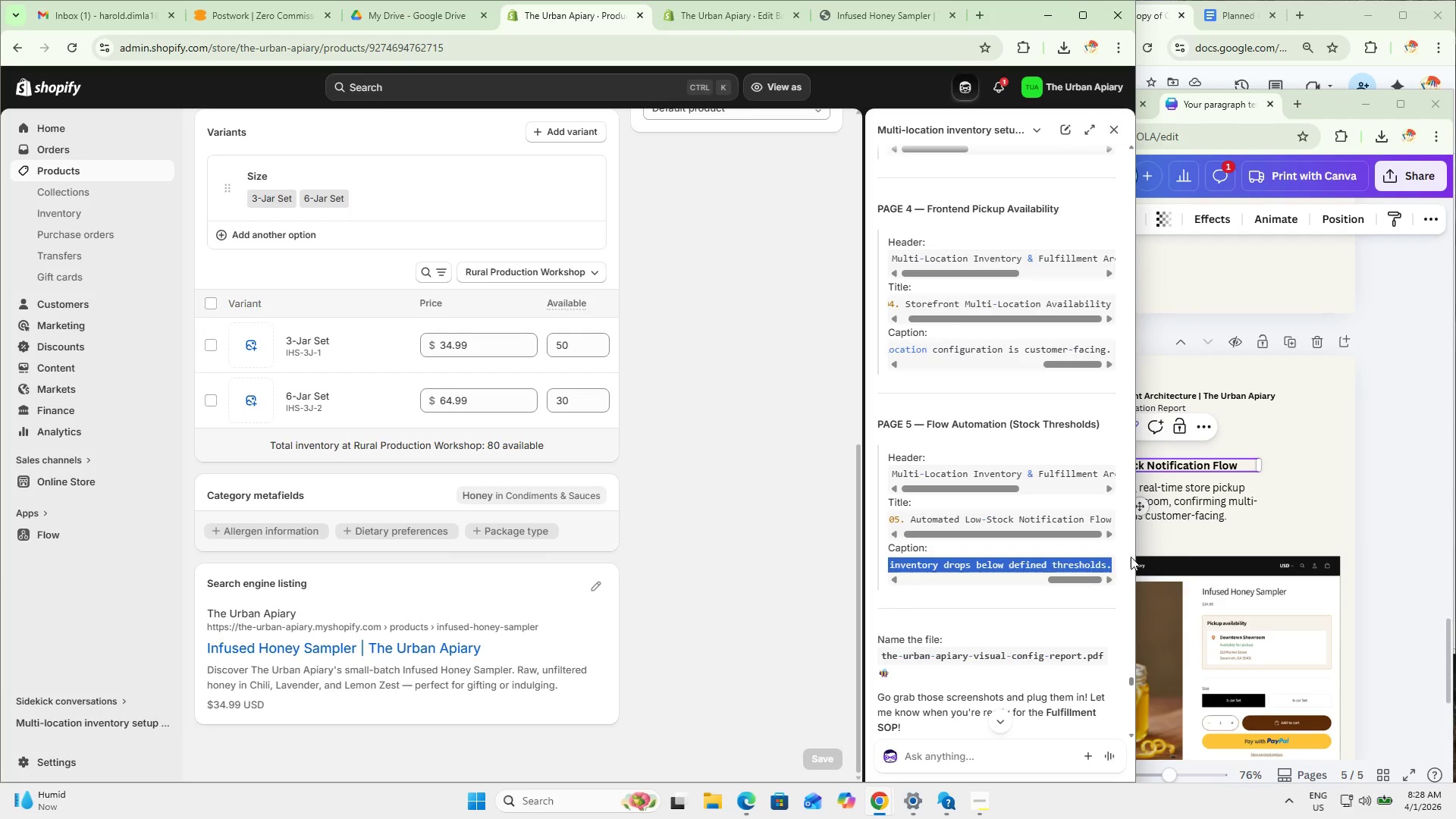 
key(Control+C)
 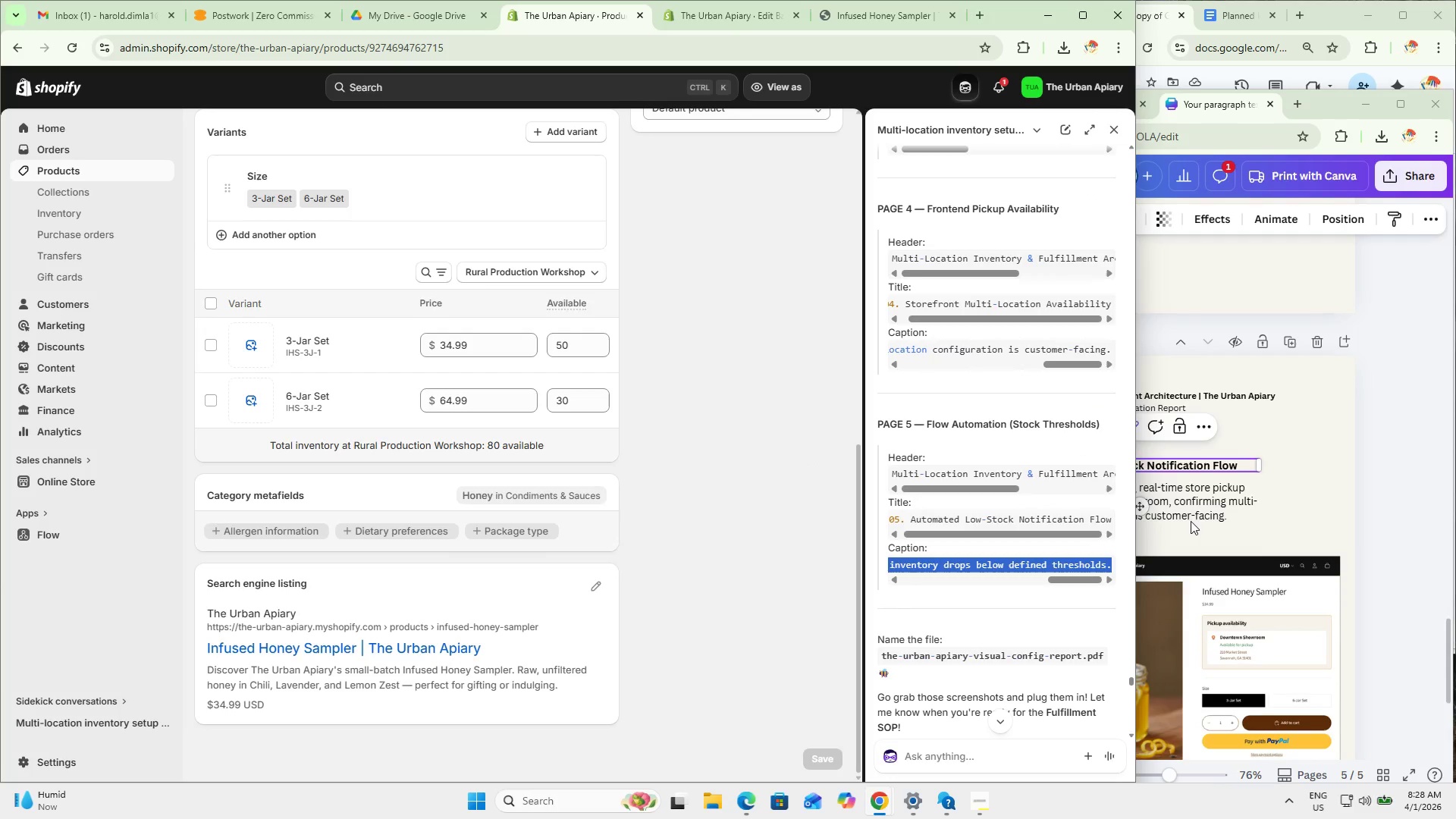 
key(Control+C)
 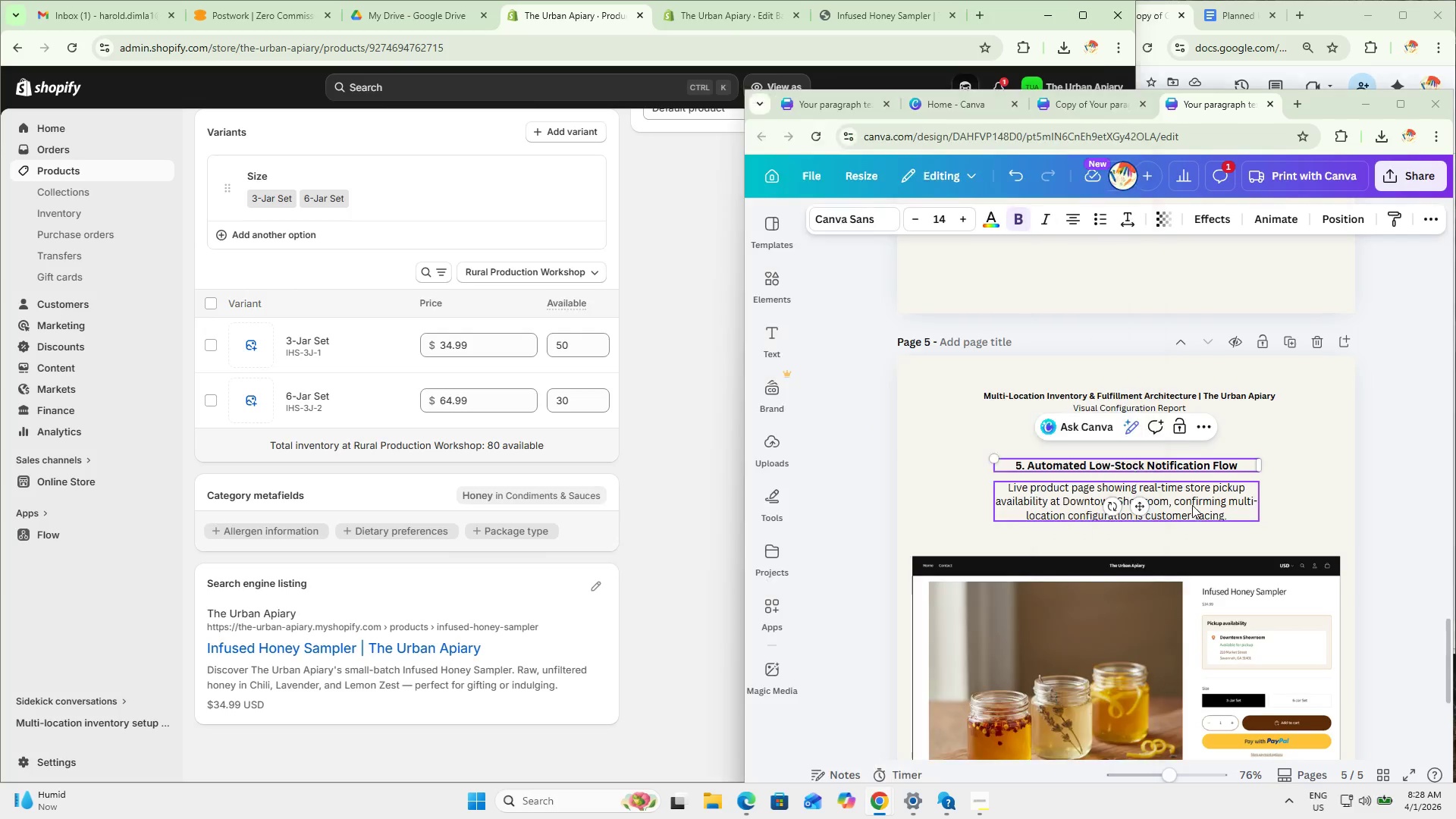 
left_click([1192, 505])
 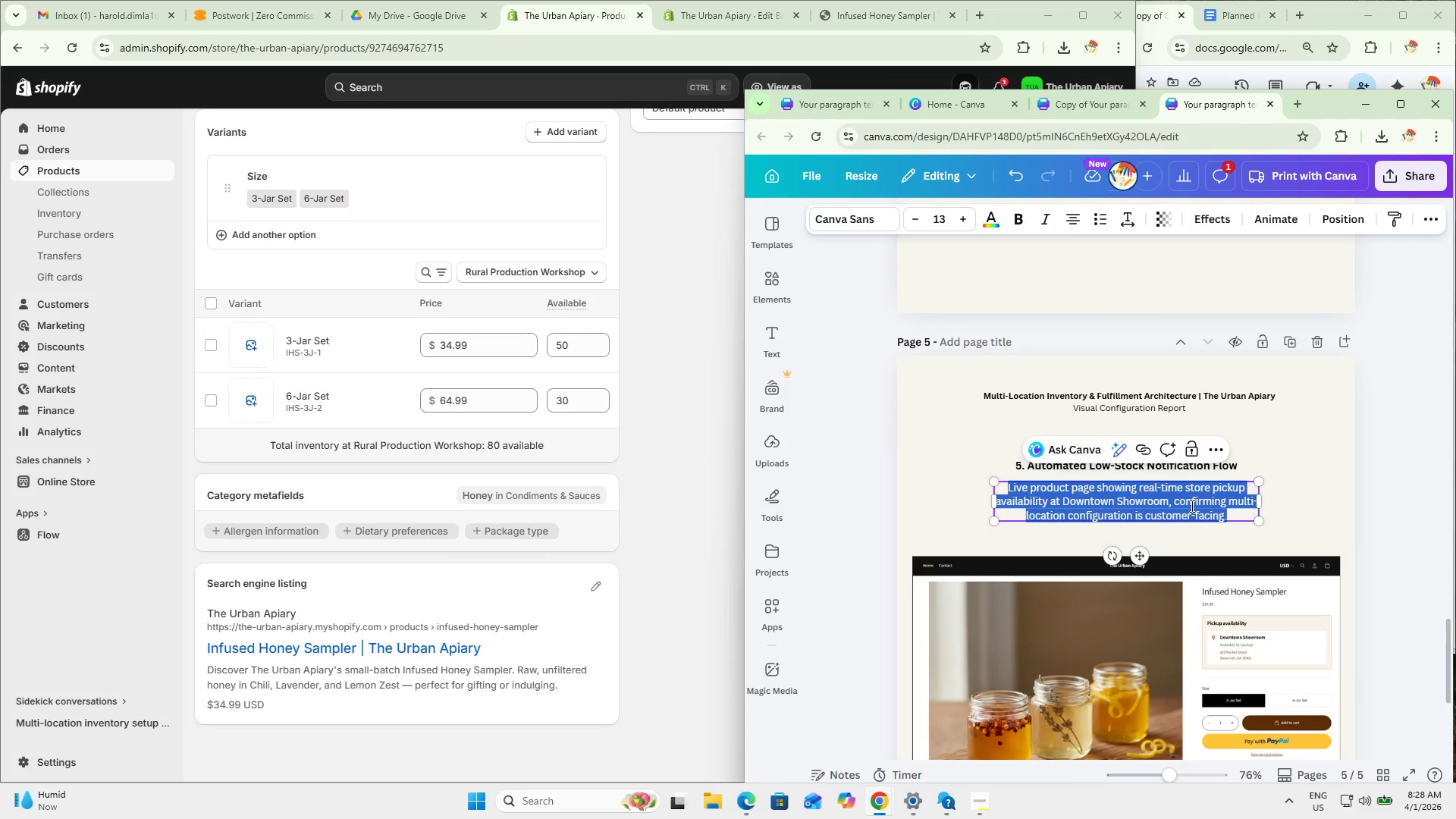 
key(Control+ControlLeft)
 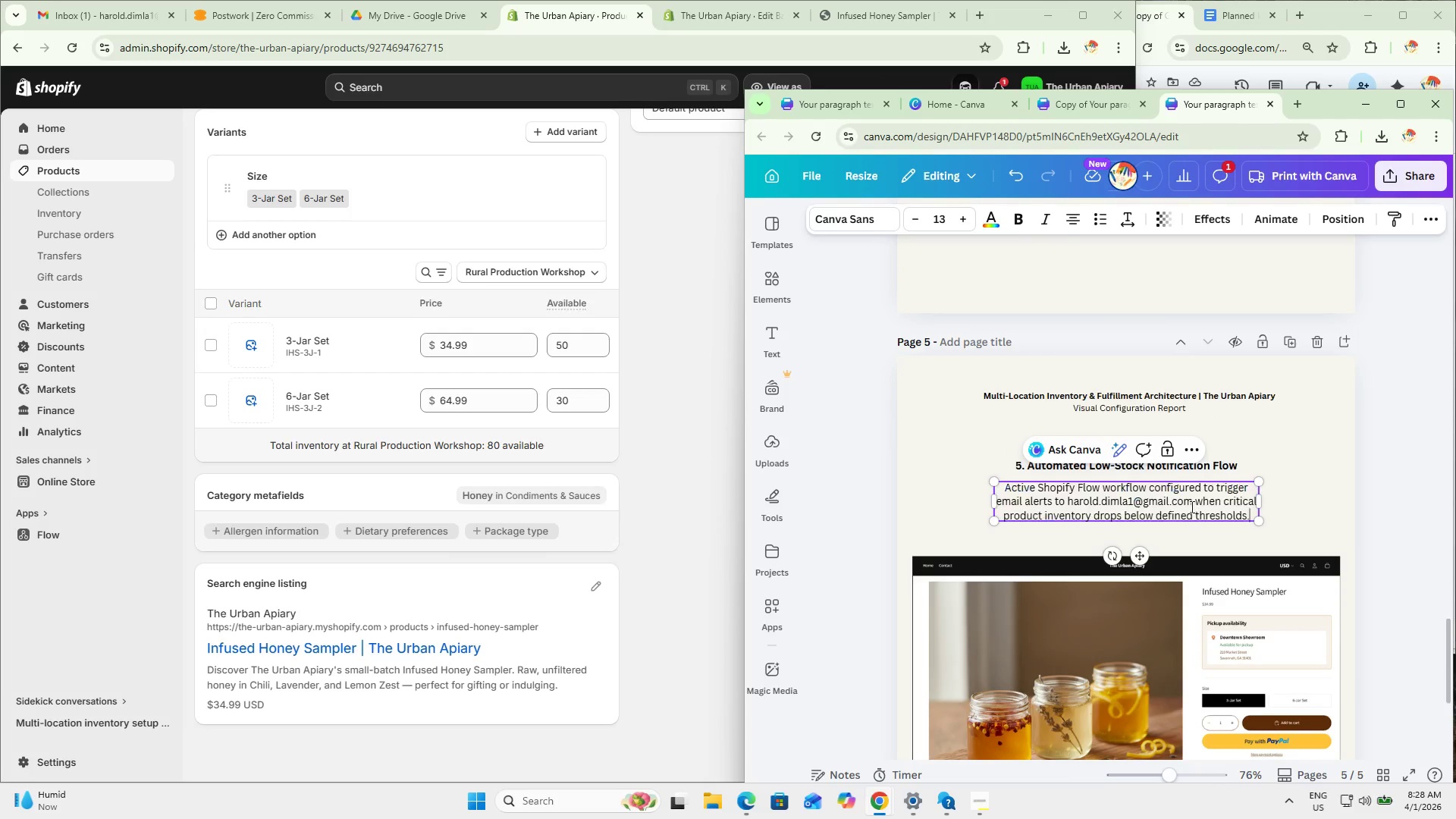 
key(Control+V)
 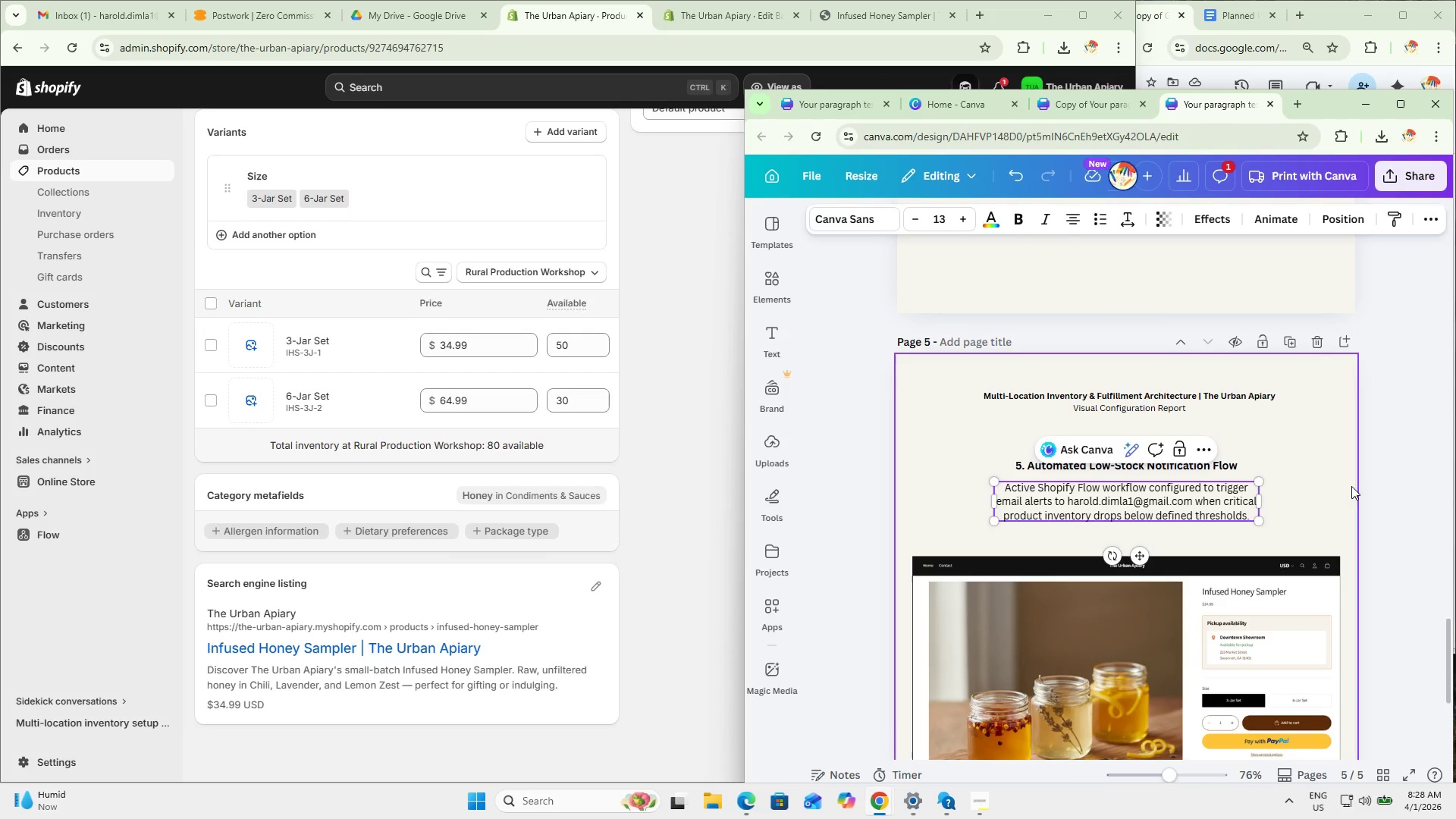 
left_click([1401, 470])
 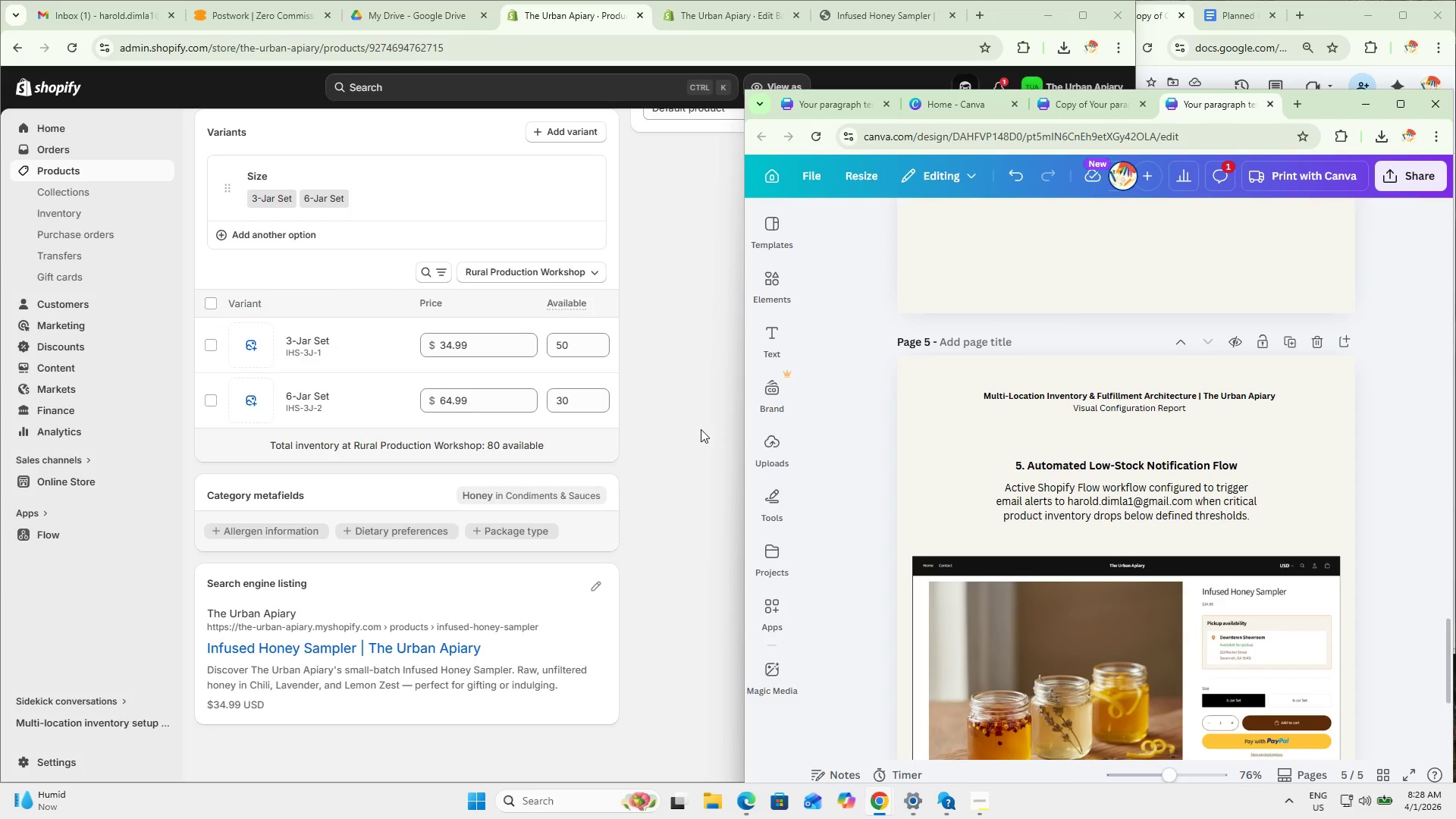 
left_click([701, 429])
 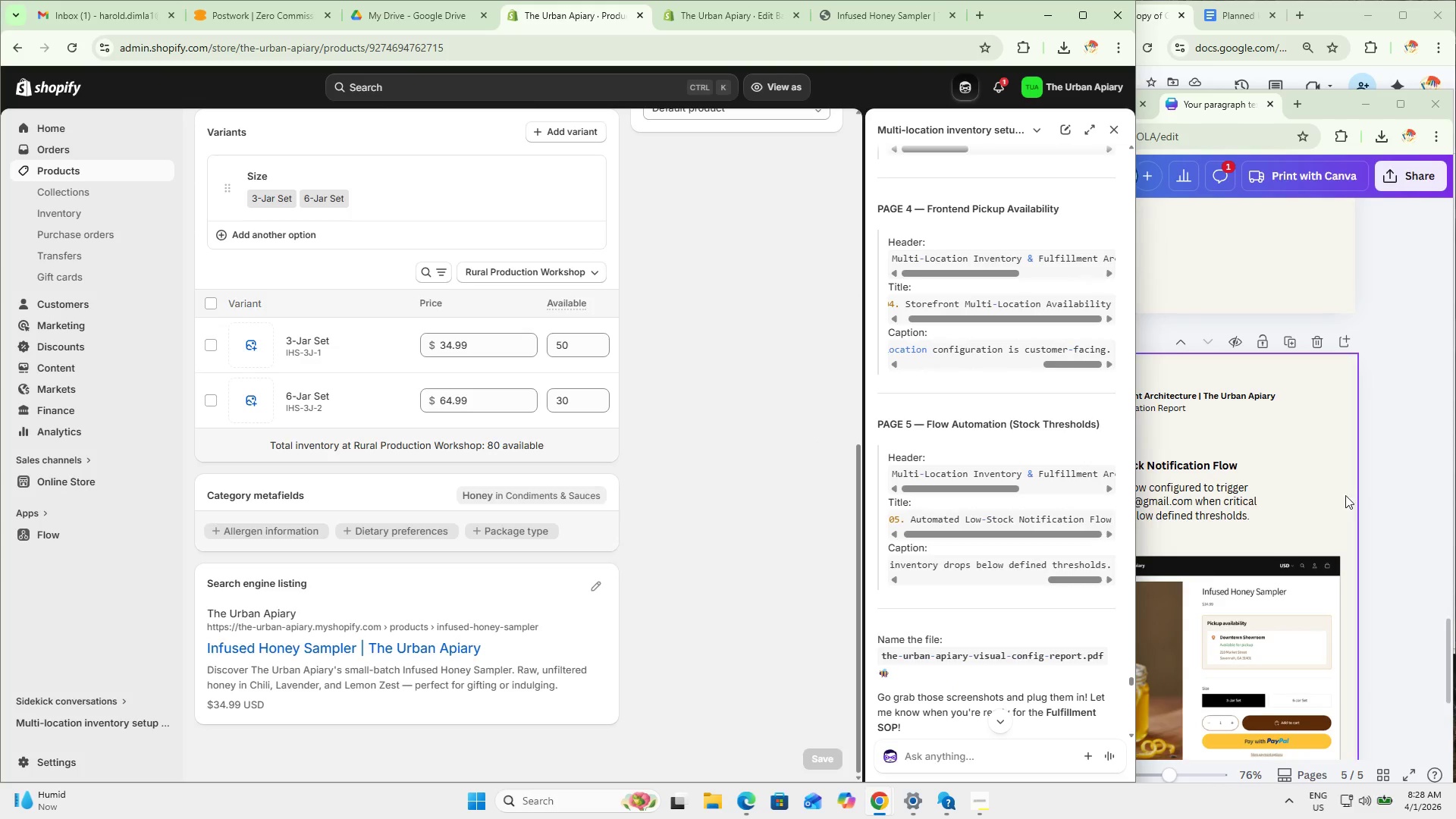 
left_click([1385, 485])
 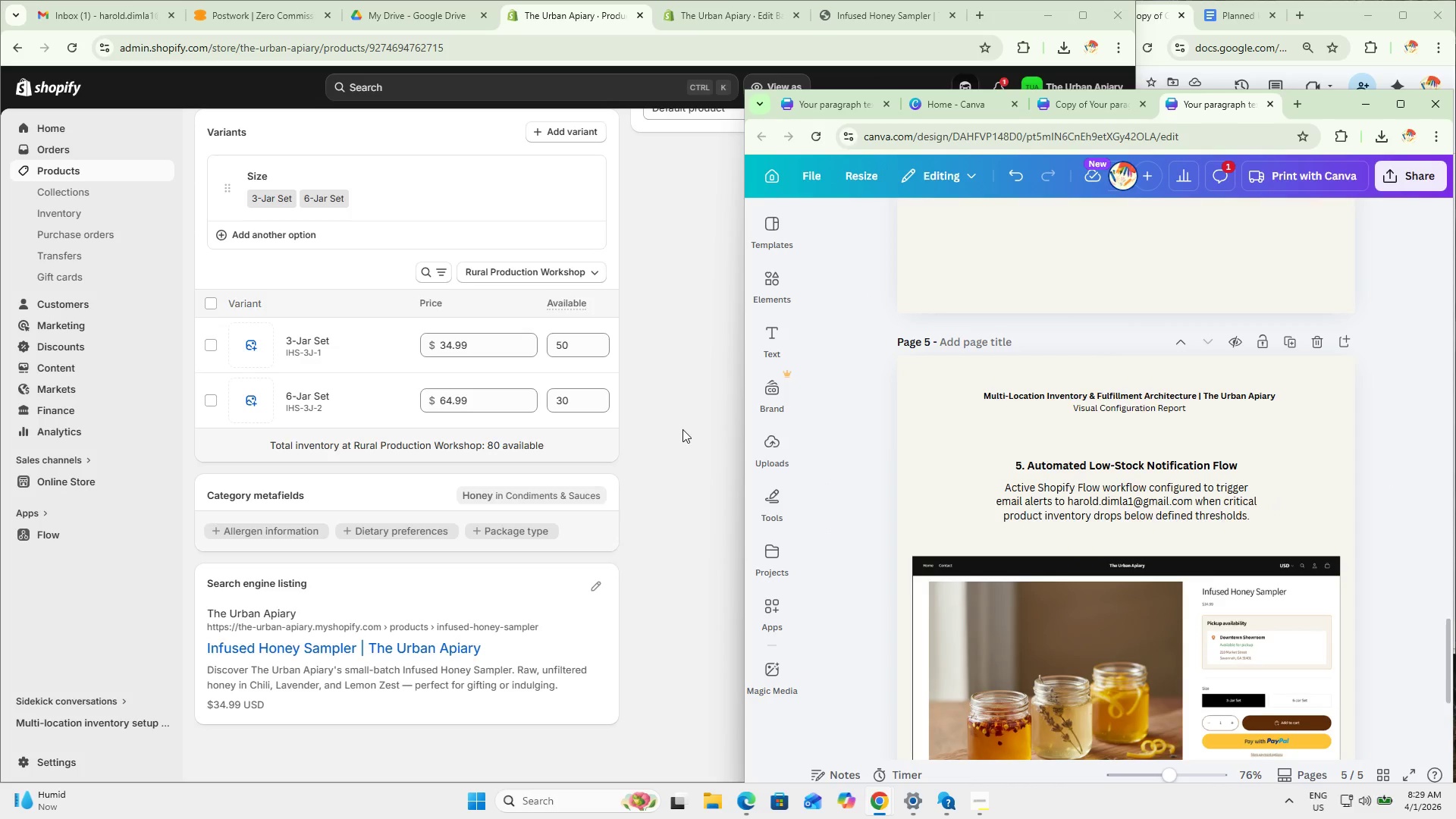 
left_click([682, 429])
 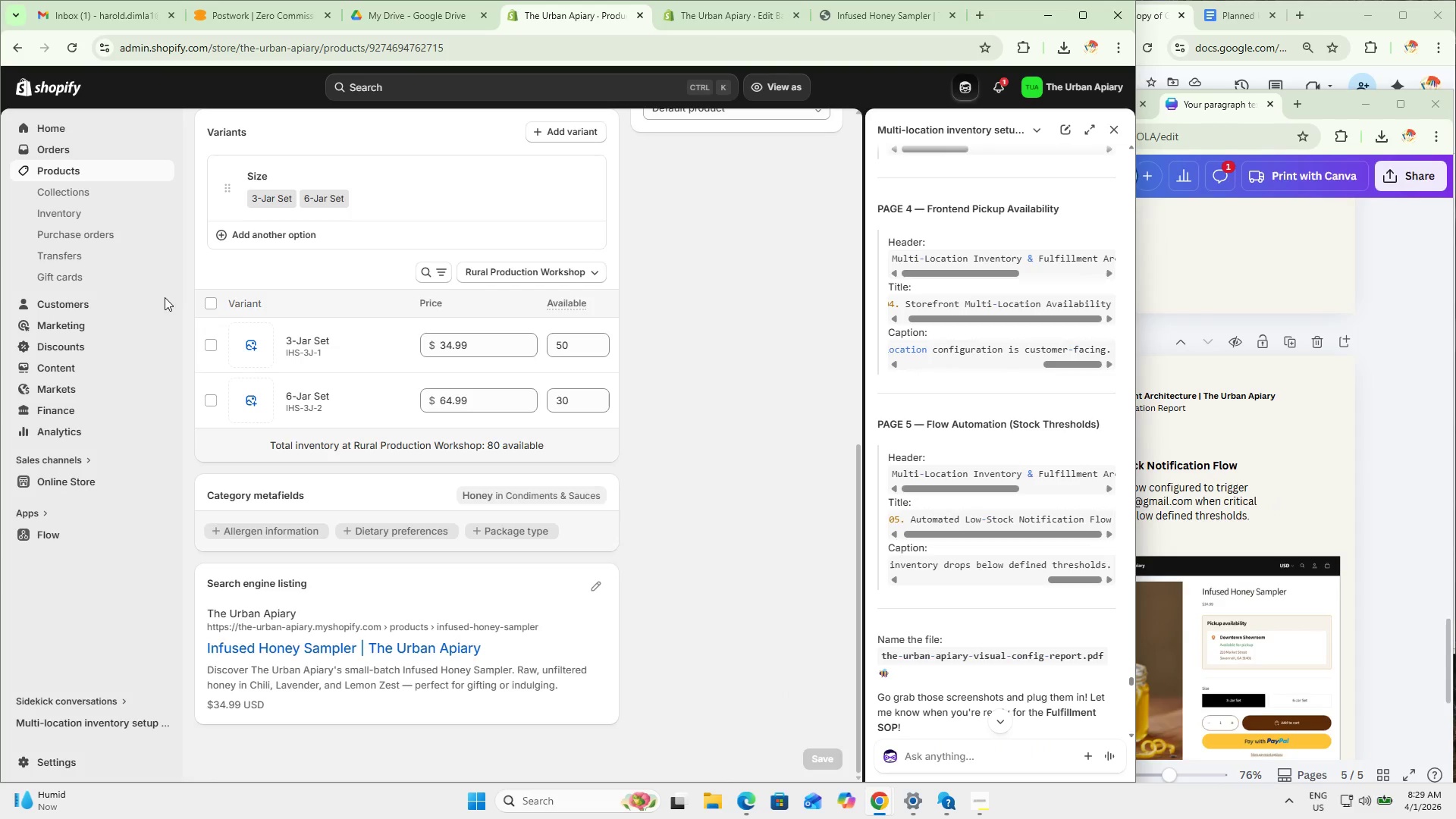 
wait(10.33)
 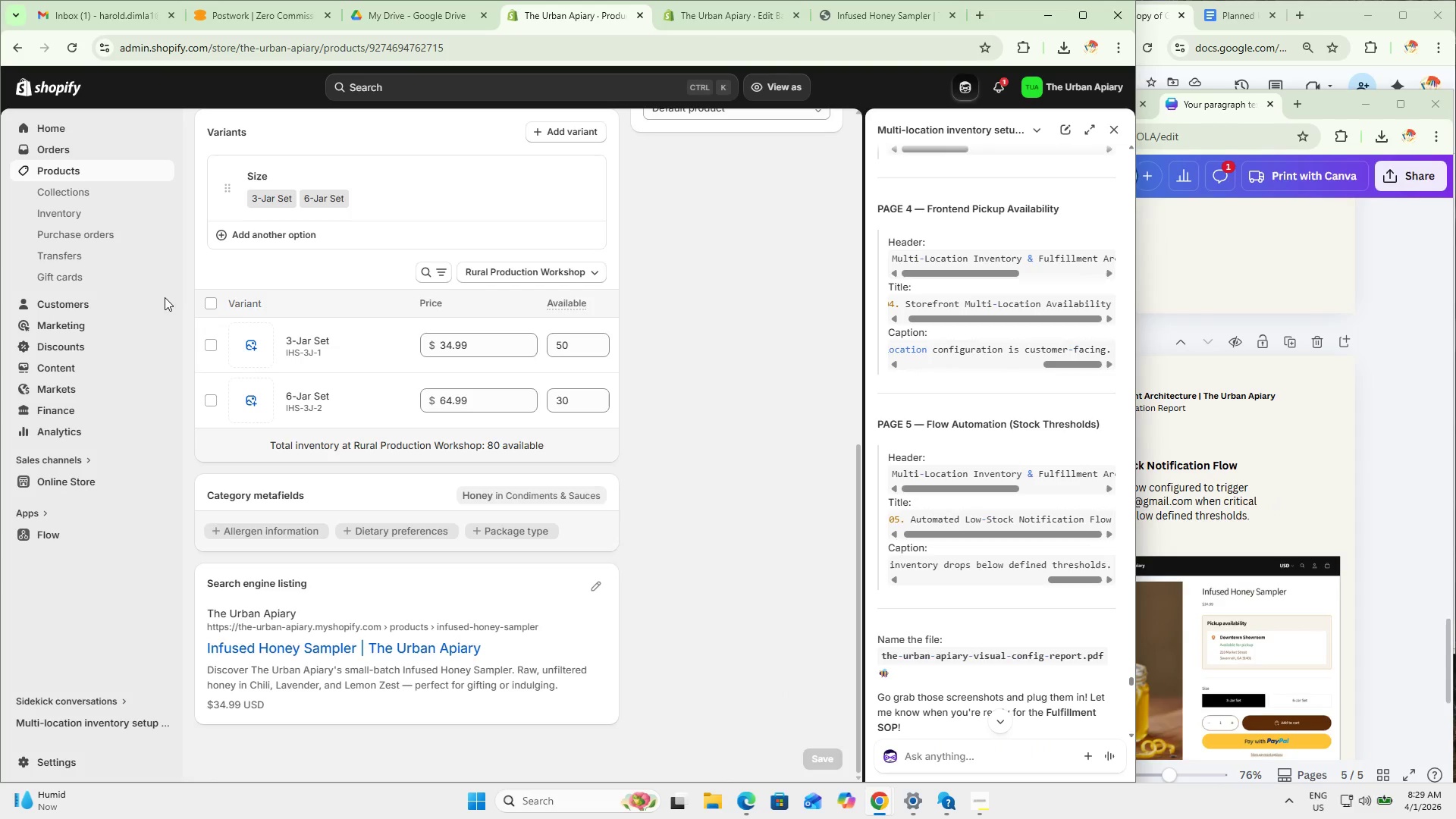 
left_click([84, 392])
 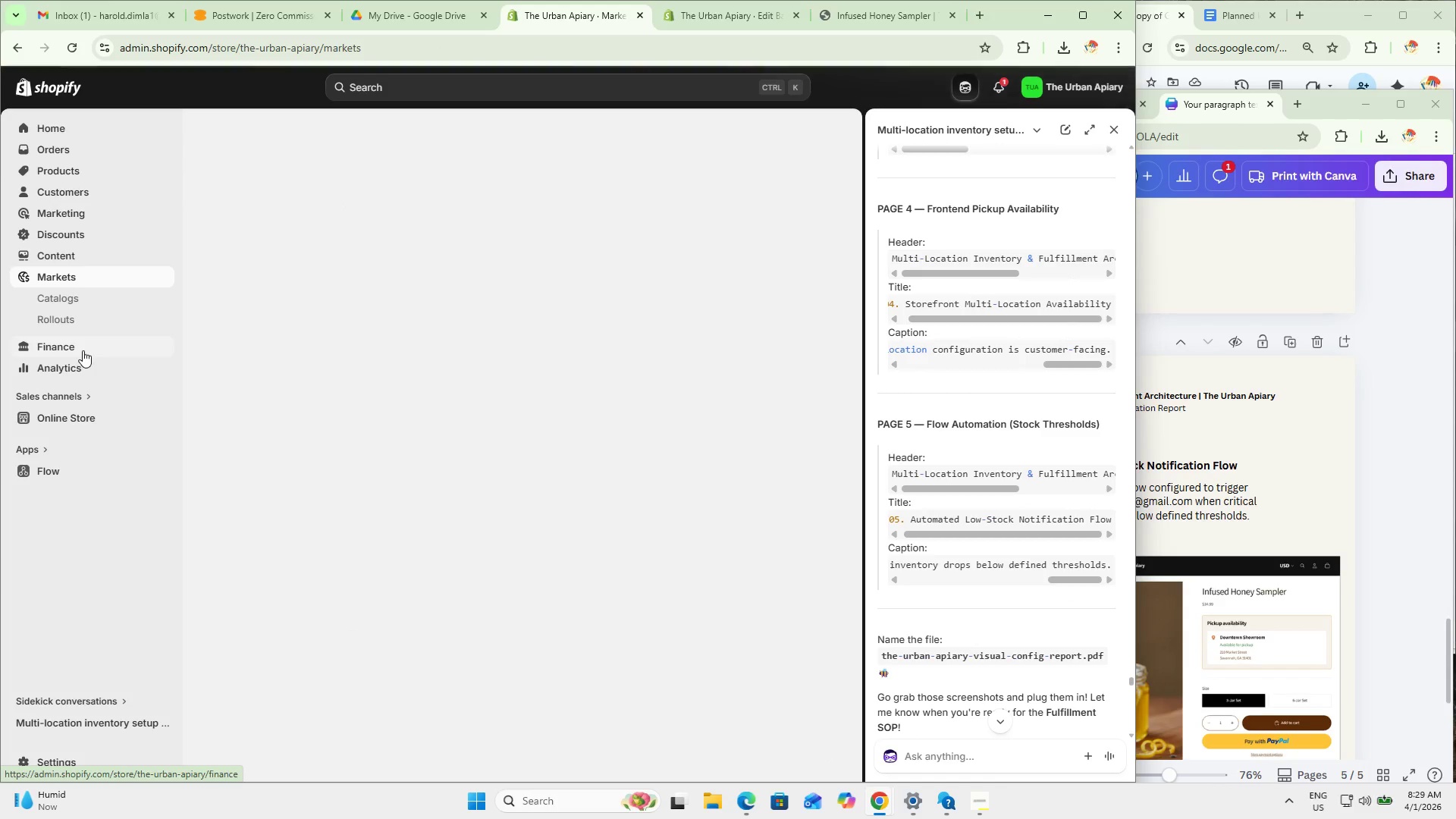 
wait(10.06)
 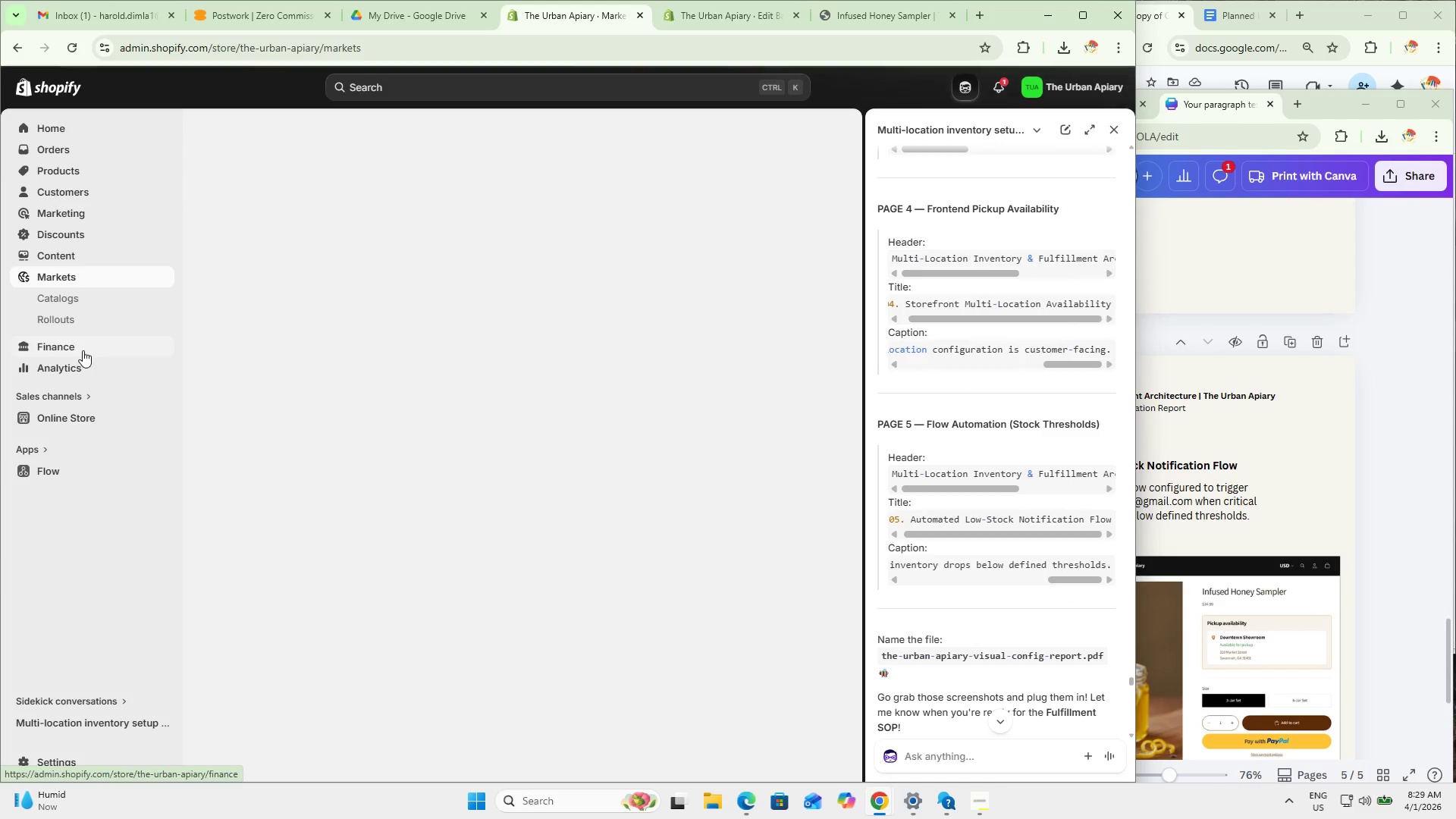 
left_click([44, 475])
 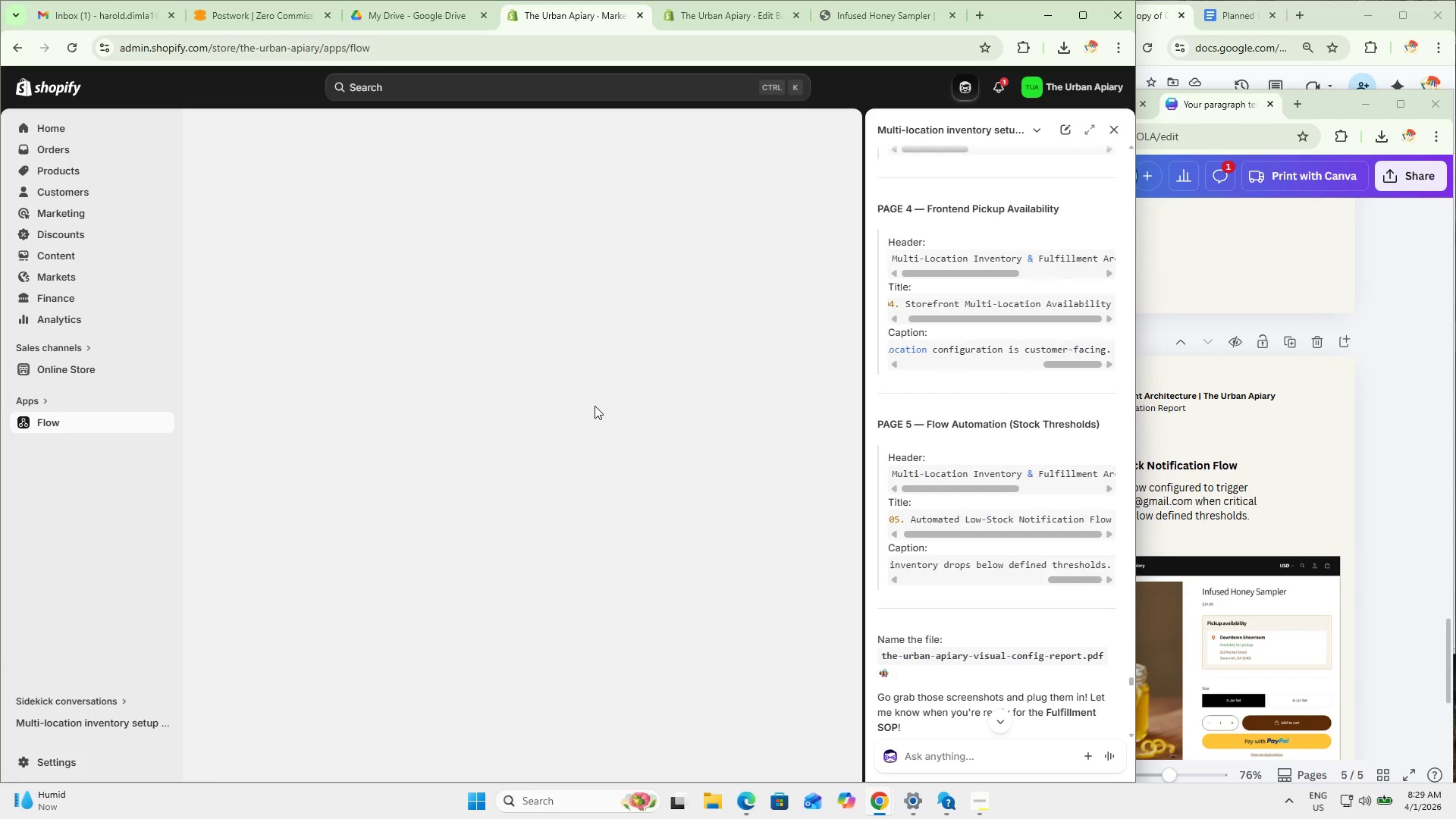 
left_click([1113, 127])
 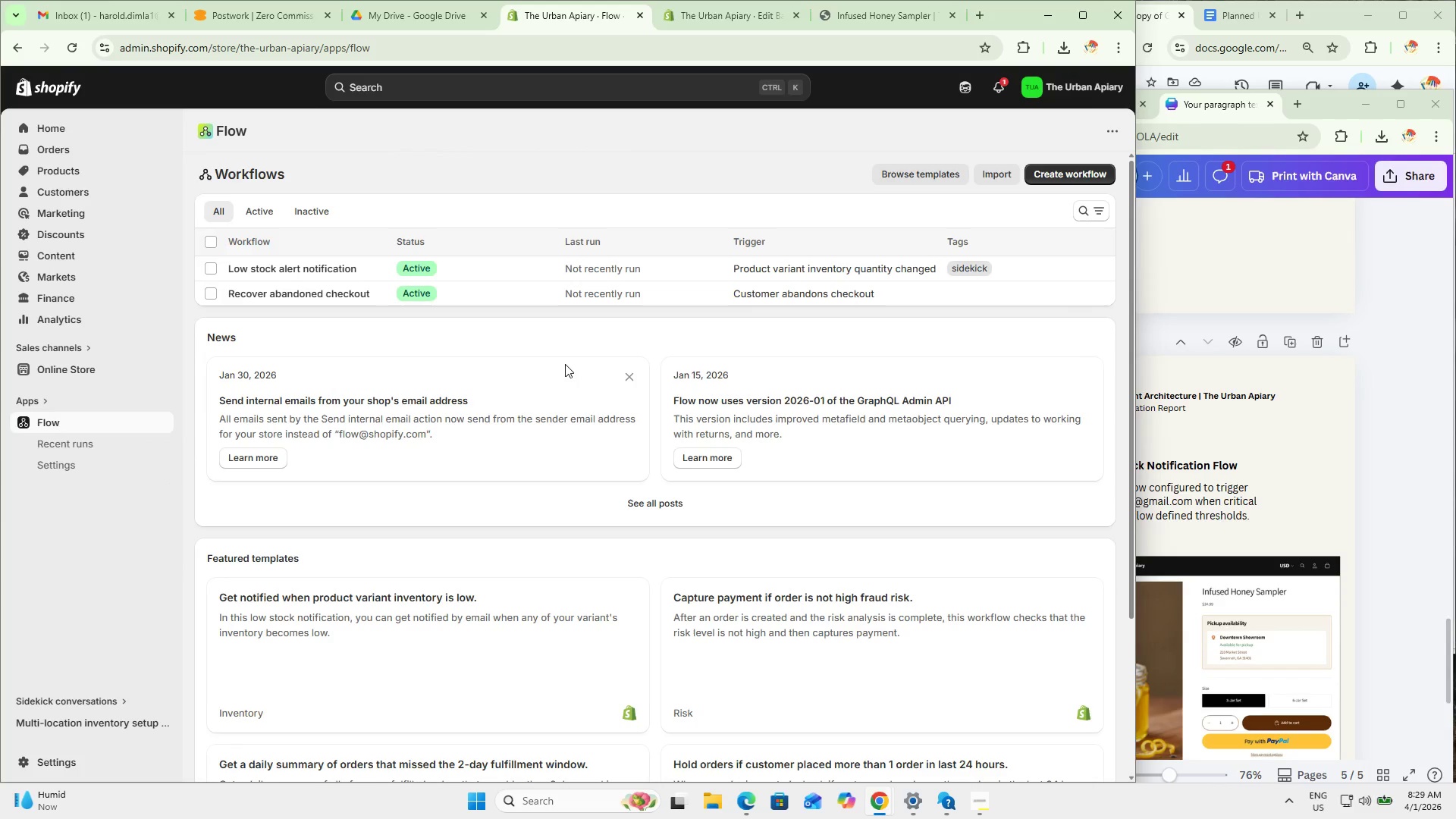 
wait(5.91)
 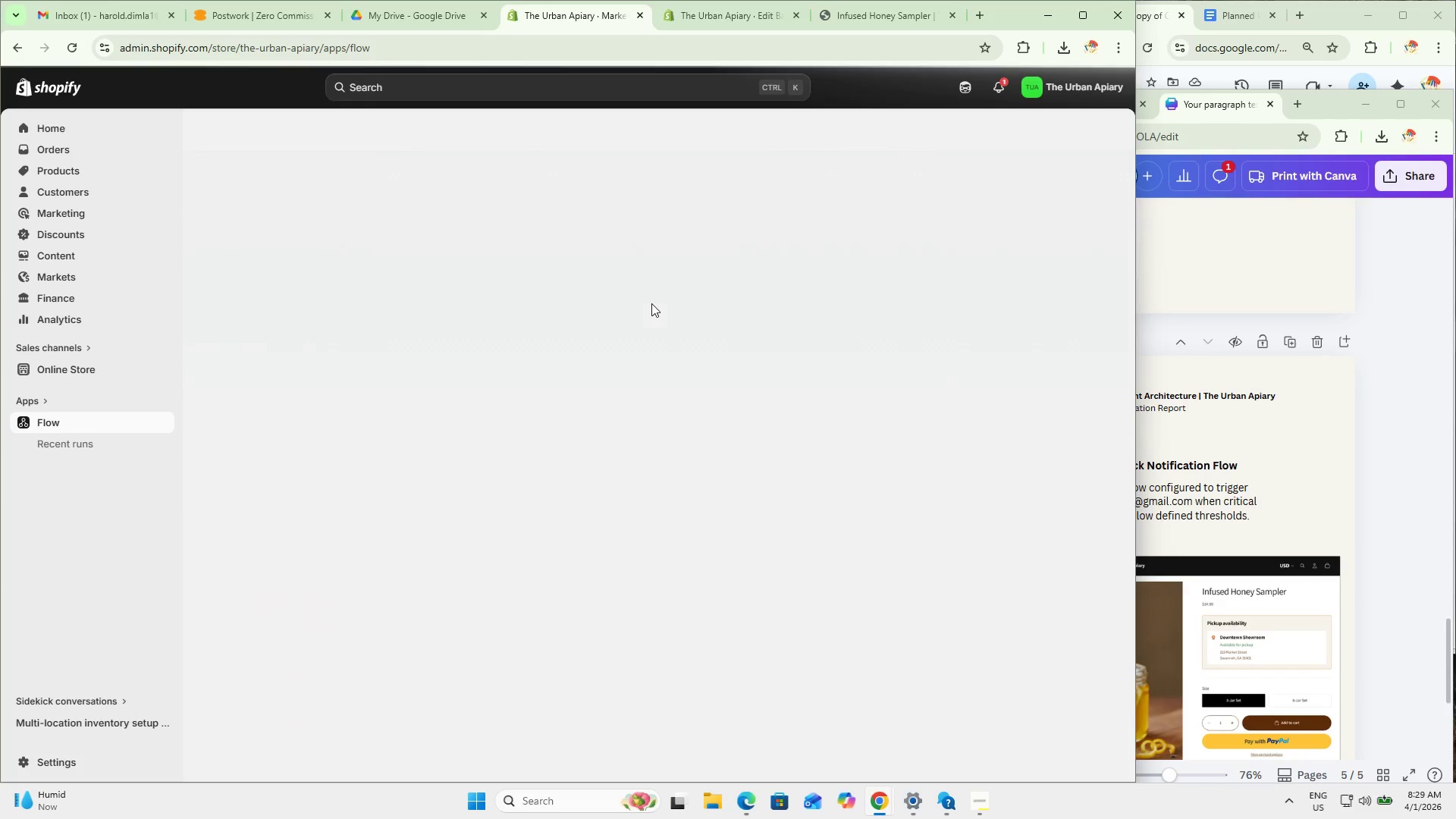 
left_click([328, 275])
 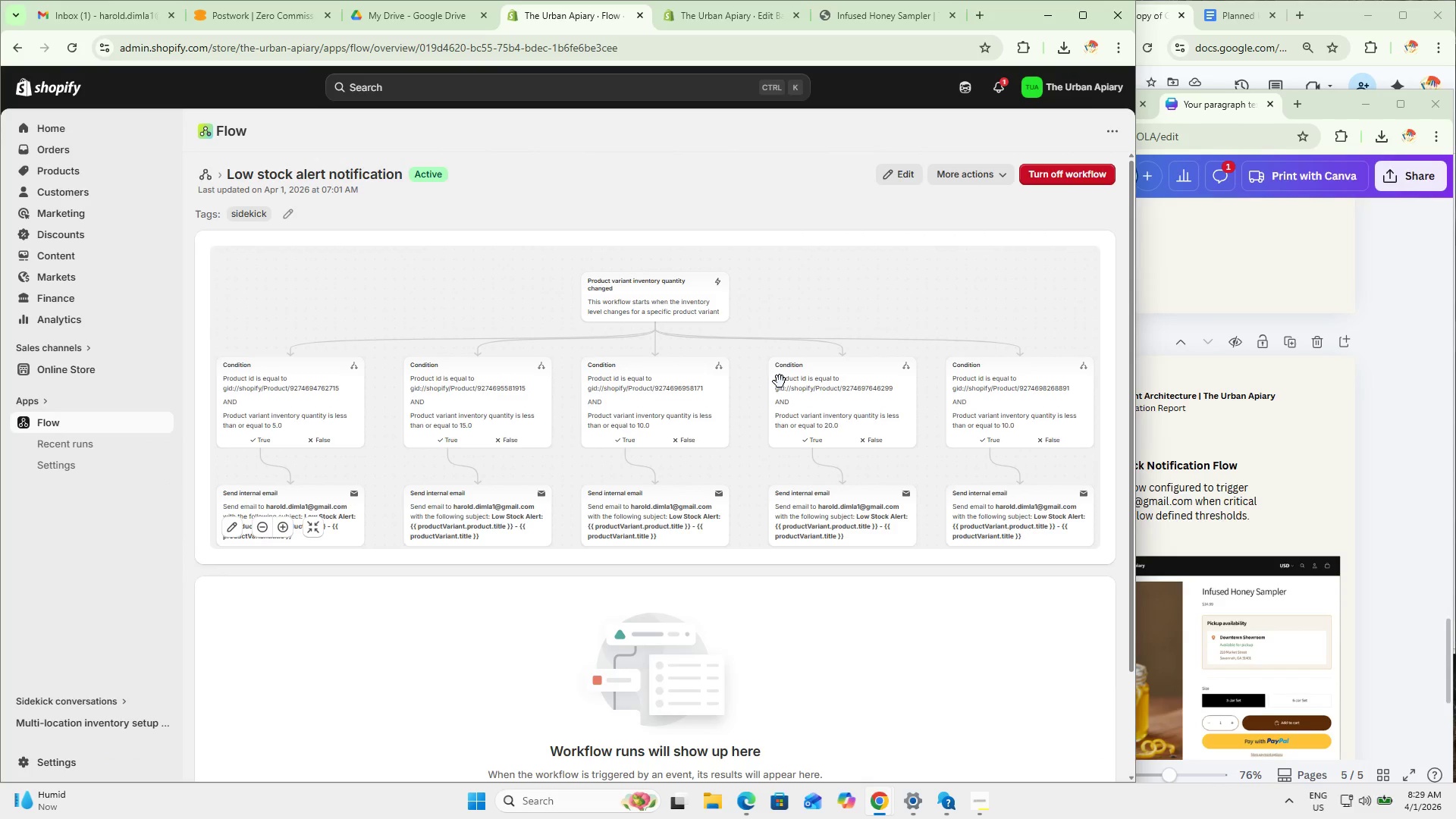 
scroll: coordinate [777, 392], scroll_direction: down, amount: 1.0
 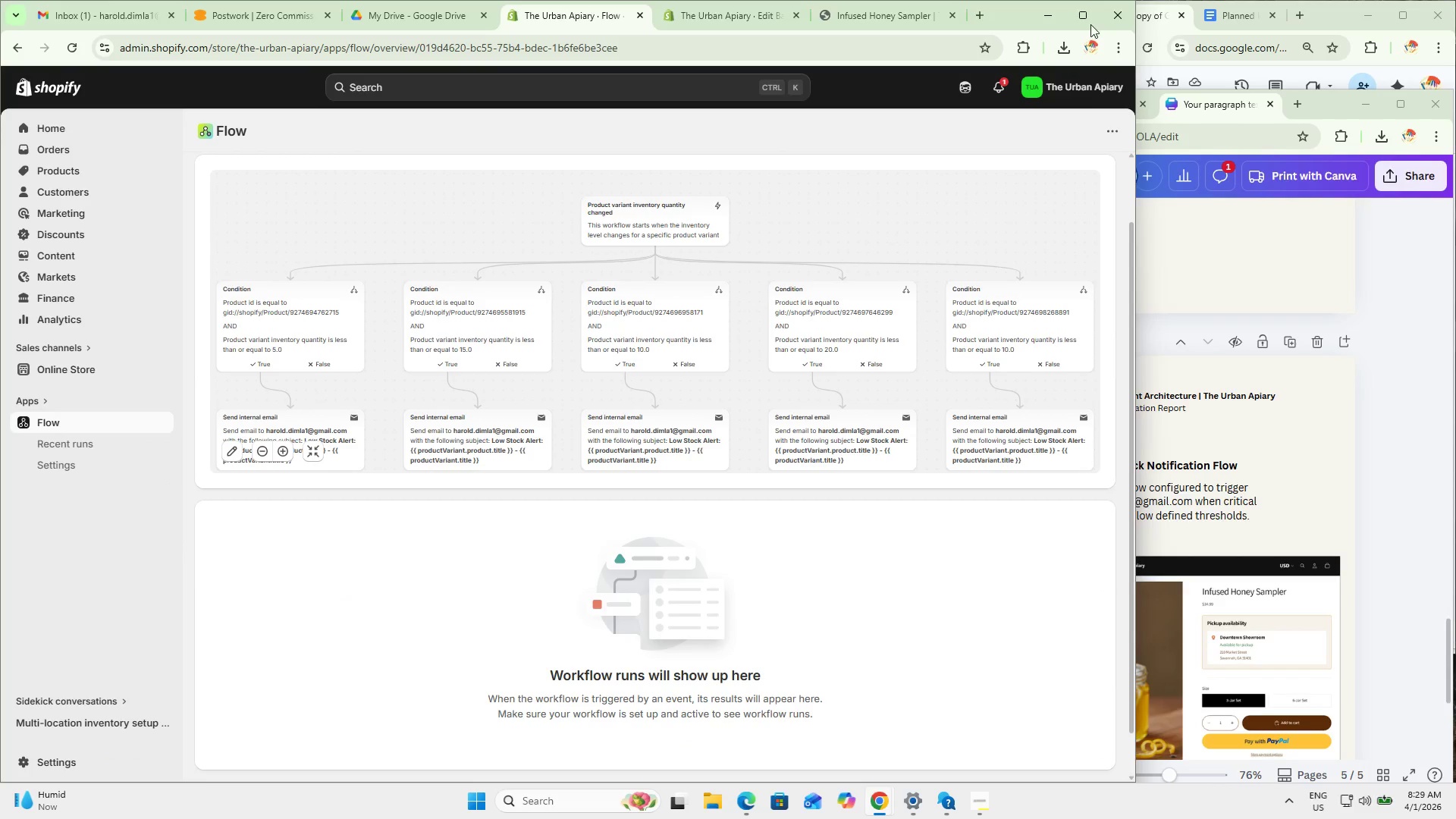 
left_click([1090, 22])
 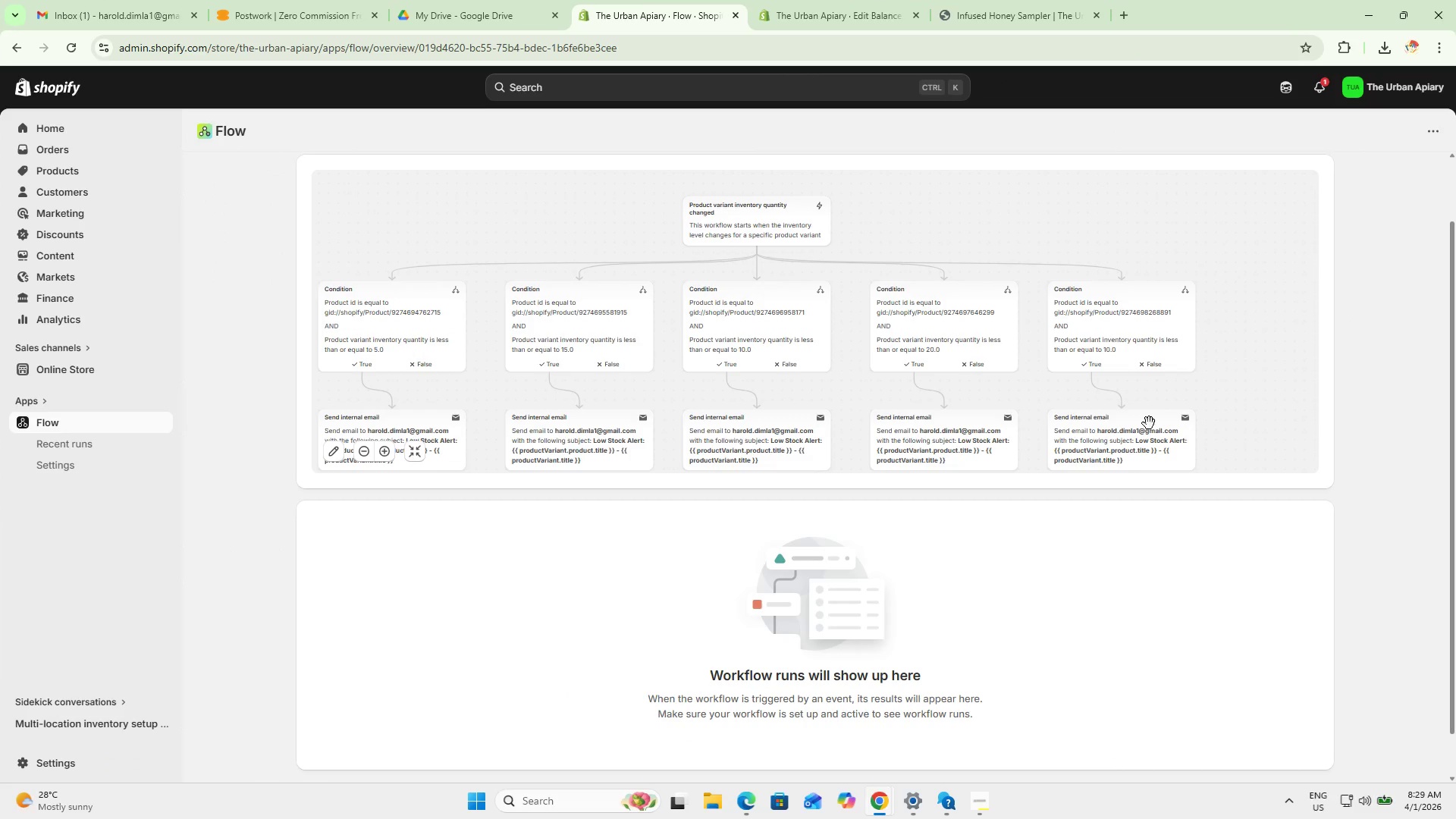 
hold_key(key=ControlLeft, duration=0.59)
 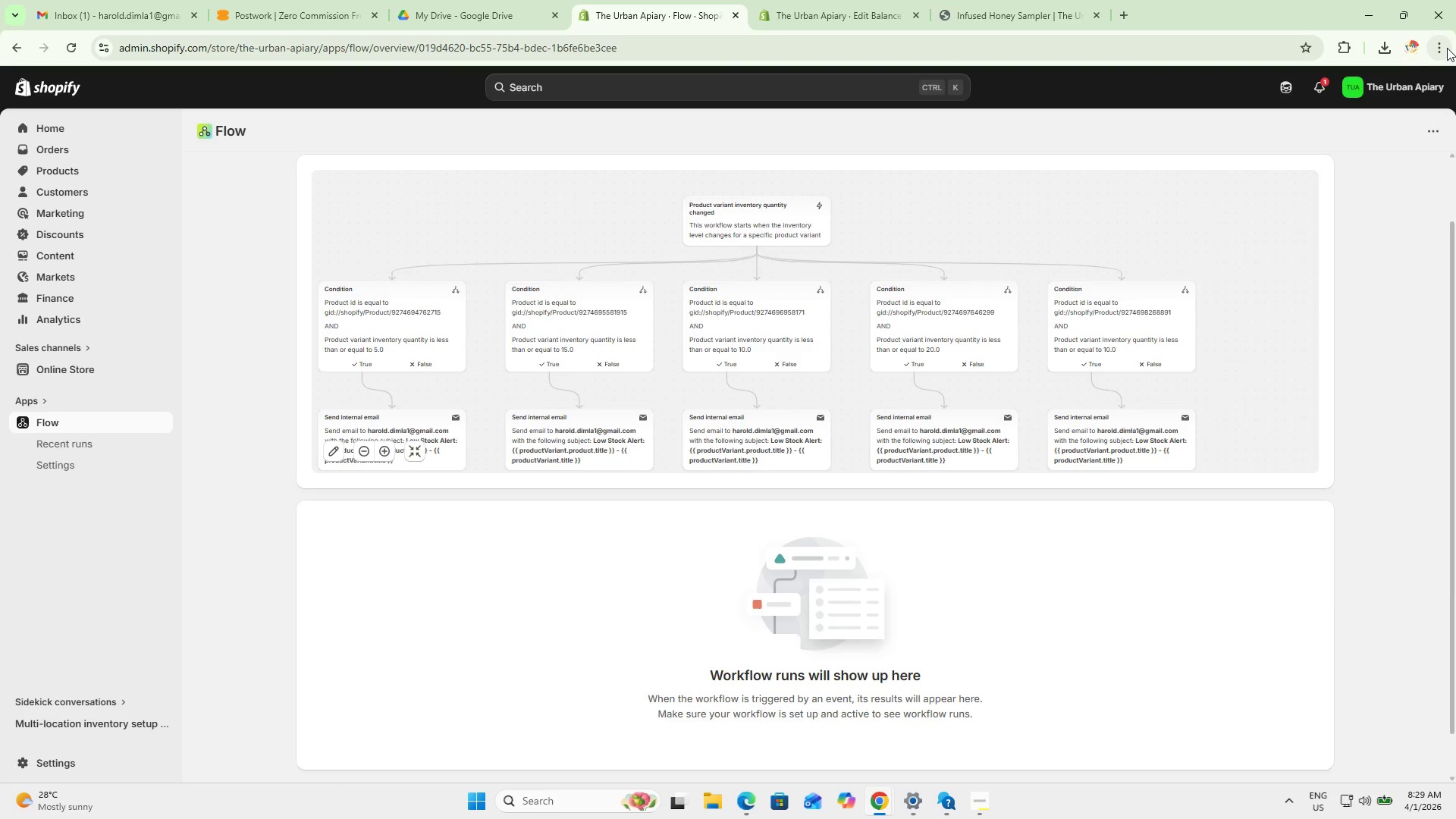 
hold_key(key=ControlLeft, duration=13.34)
left_click([1445, 47])
 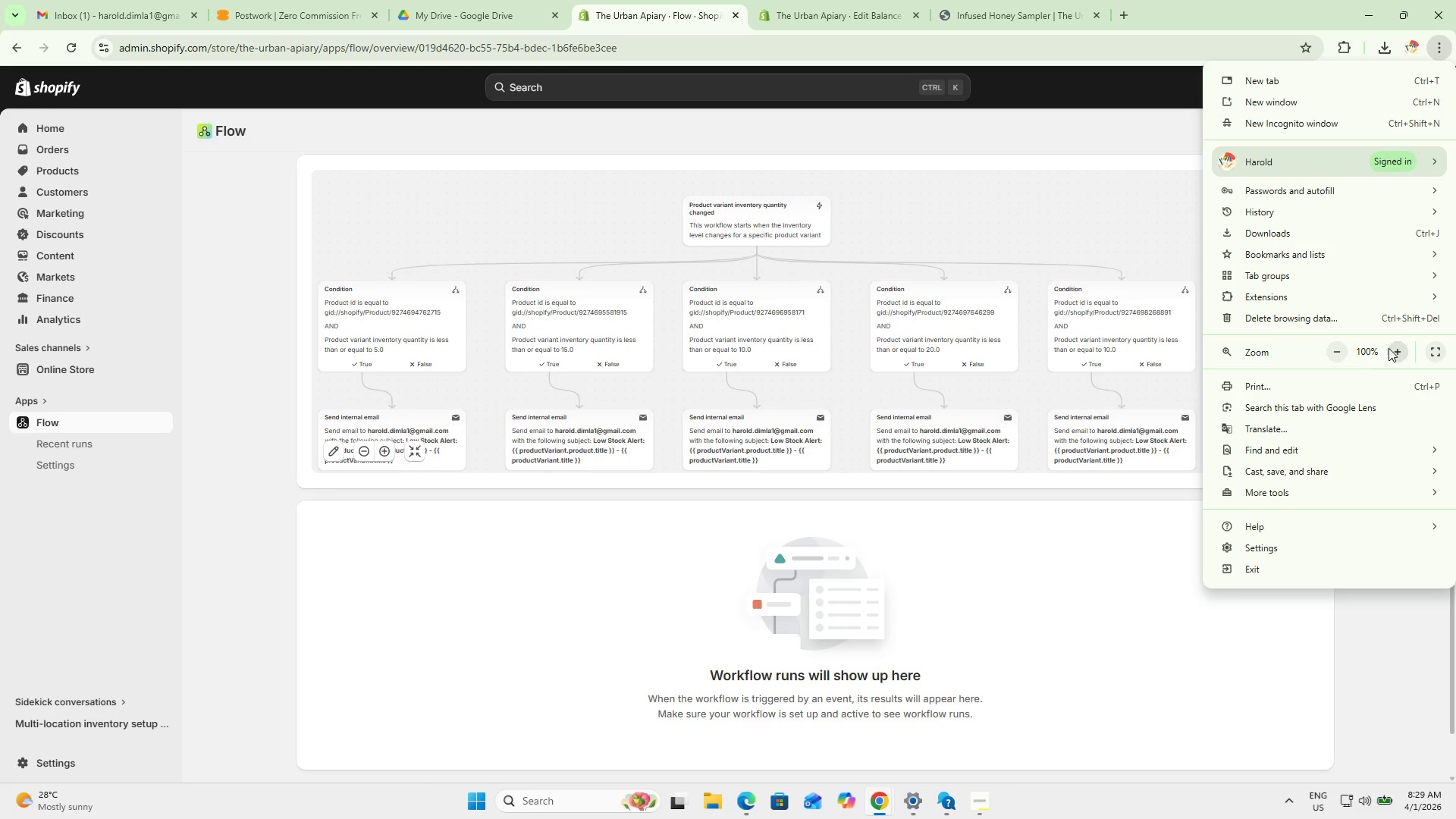 
left_click([1395, 344])
 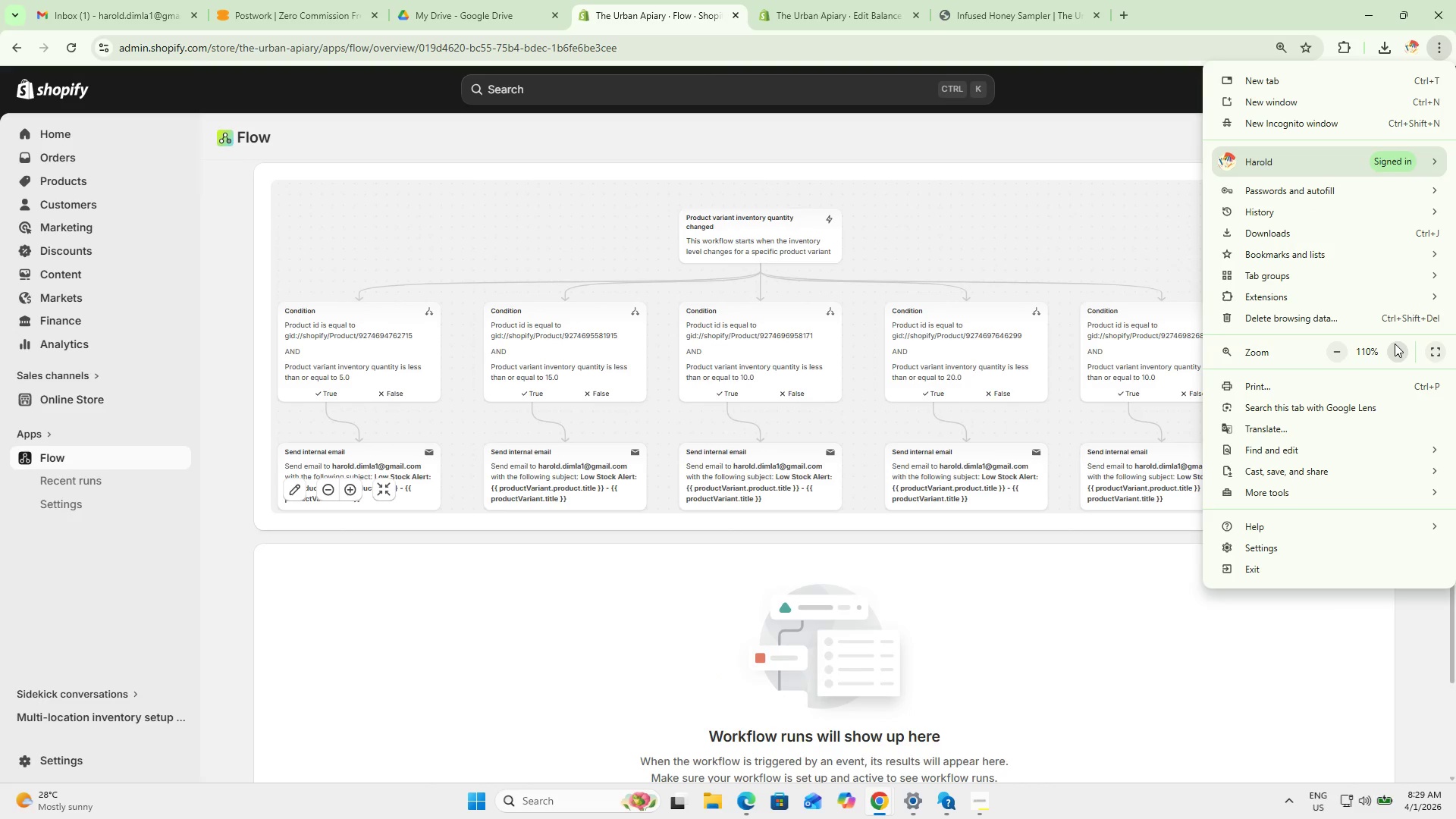 
left_click([1396, 347])
 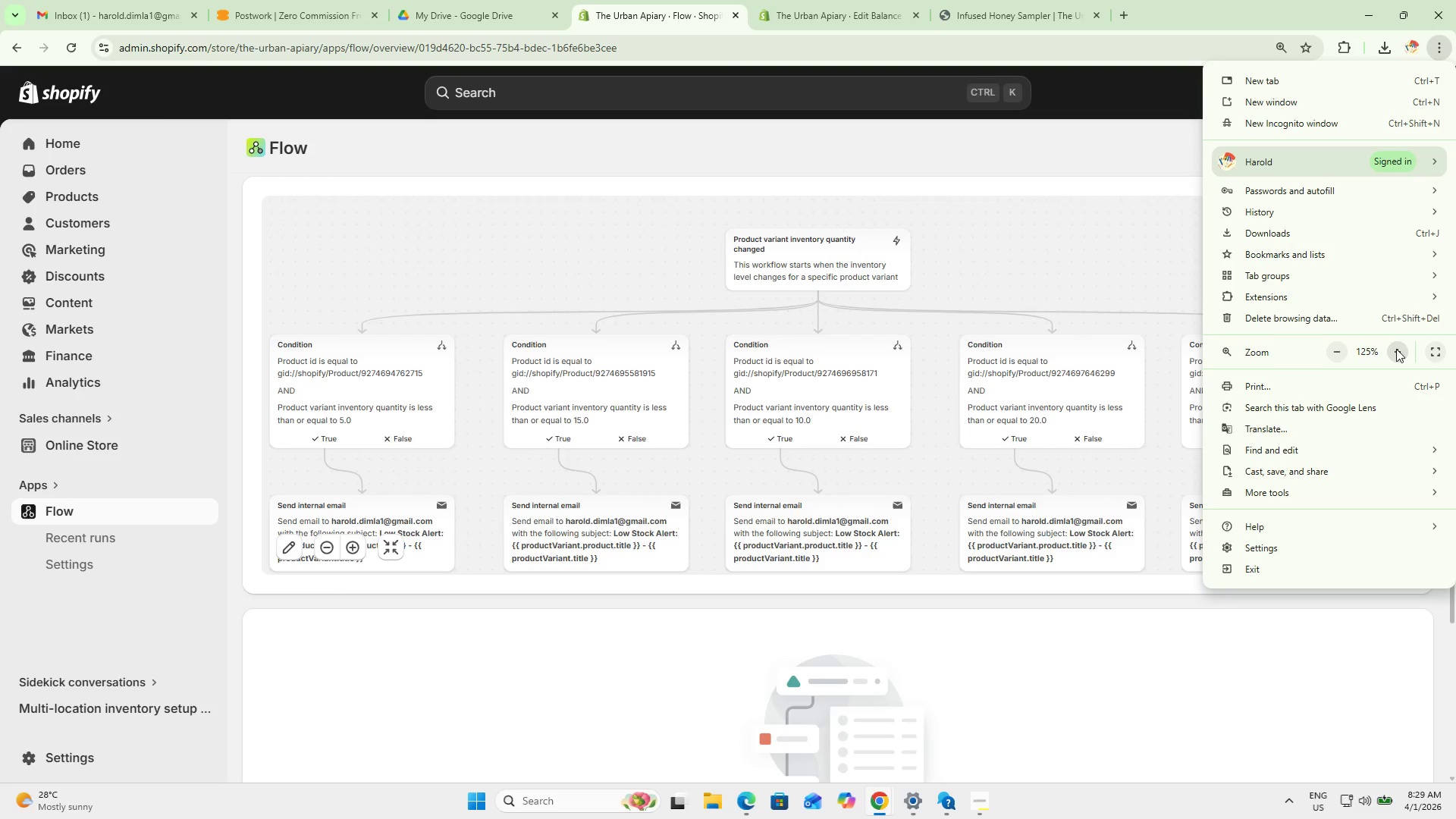 
scroll: coordinate [880, 362], scroll_direction: down, amount: 1.0
 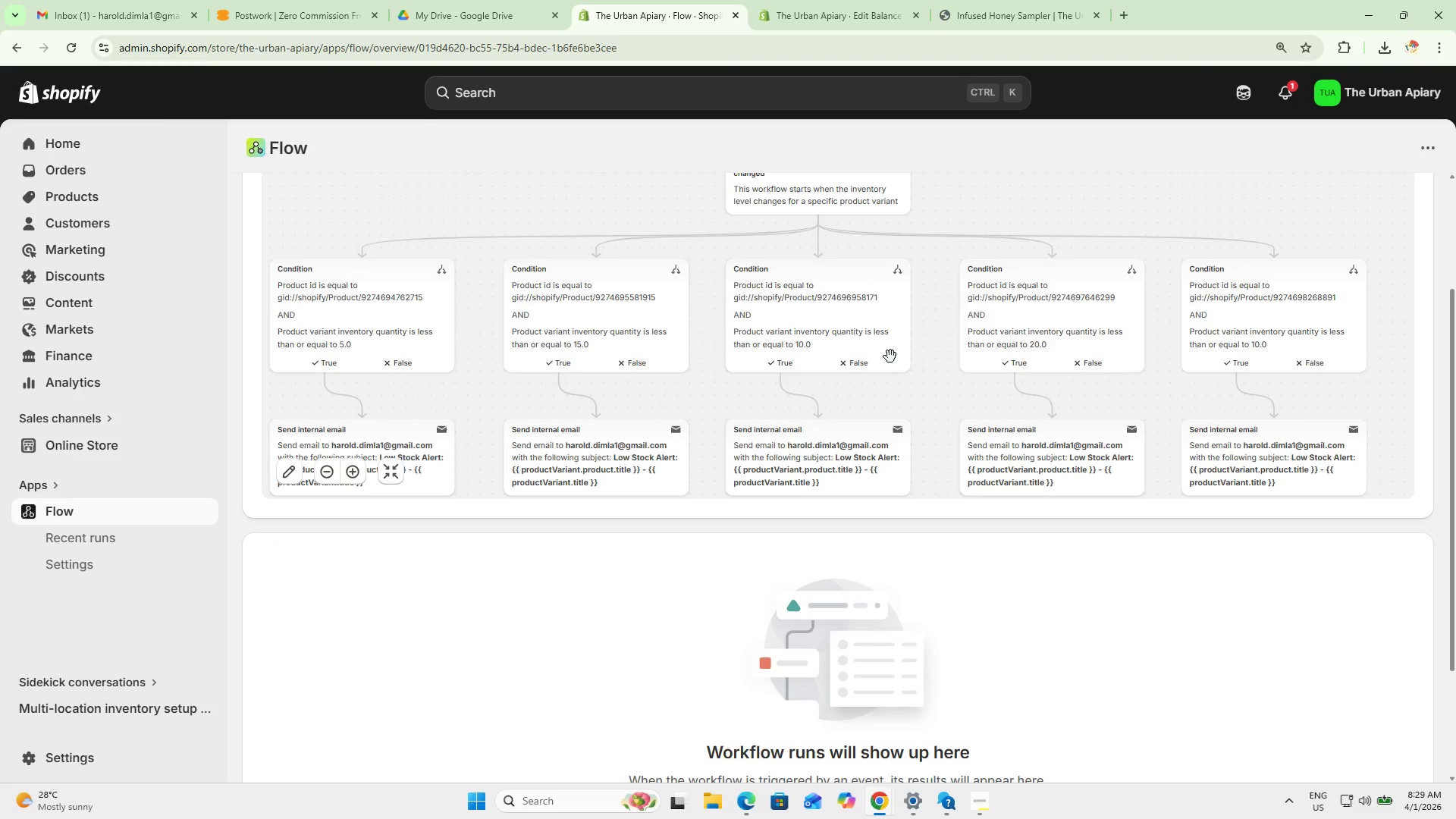 
scroll: coordinate [956, 309], scroll_direction: up, amount: 3.0
 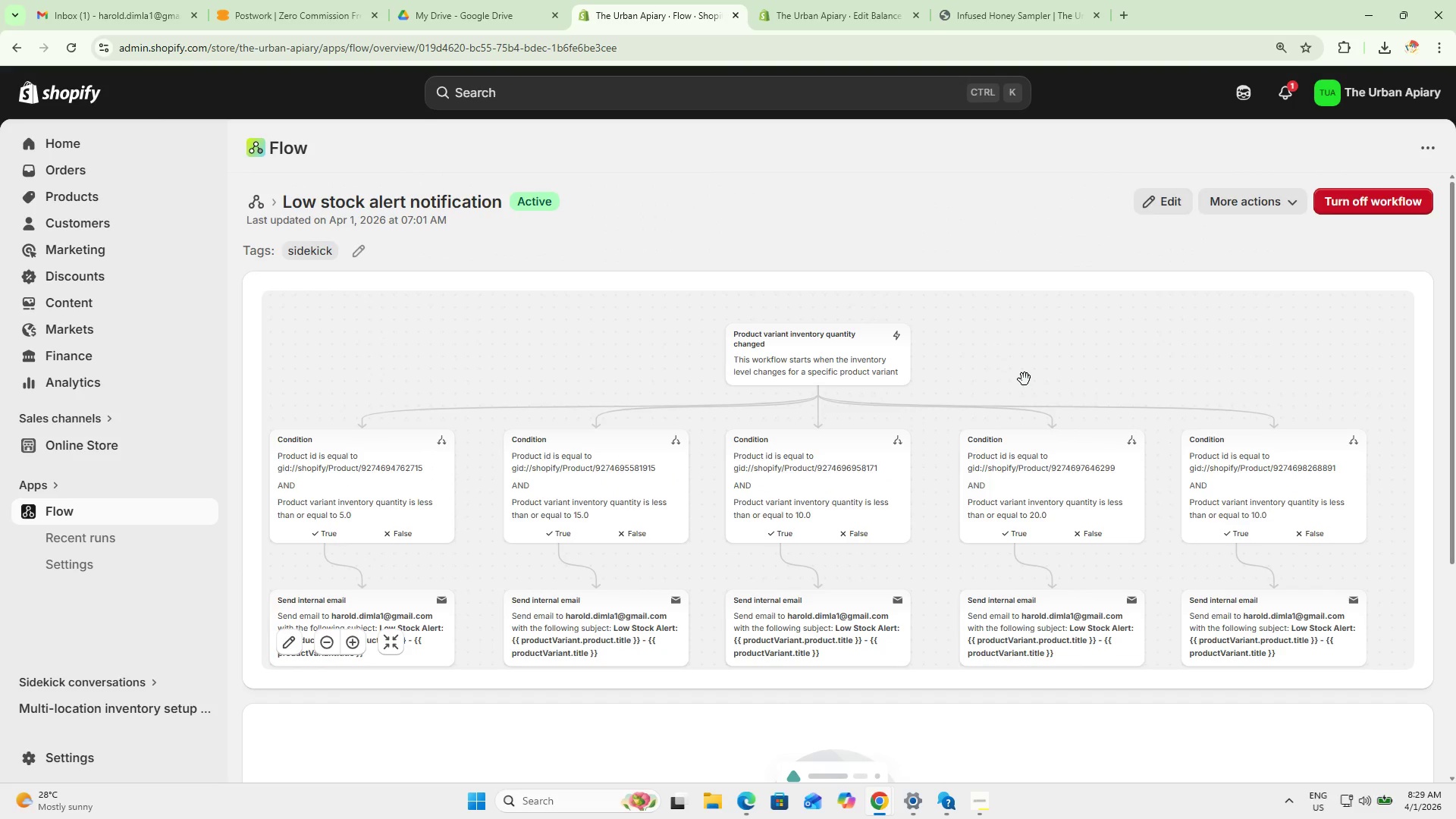 
scroll: coordinate [1021, 359], scroll_direction: down, amount: 1.0
 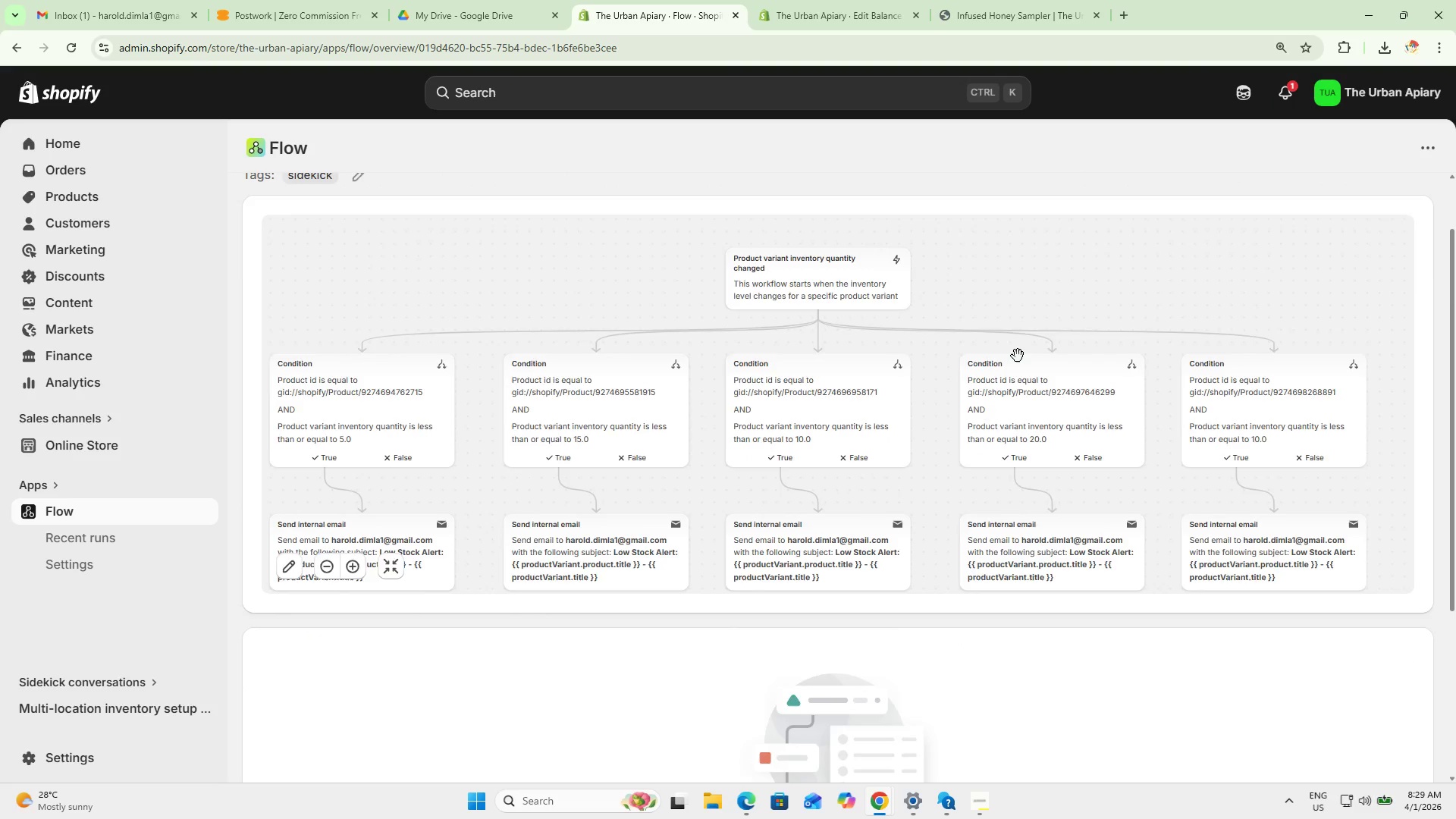 
scroll: coordinate [1018, 356], scroll_direction: none, amount: 0.0
 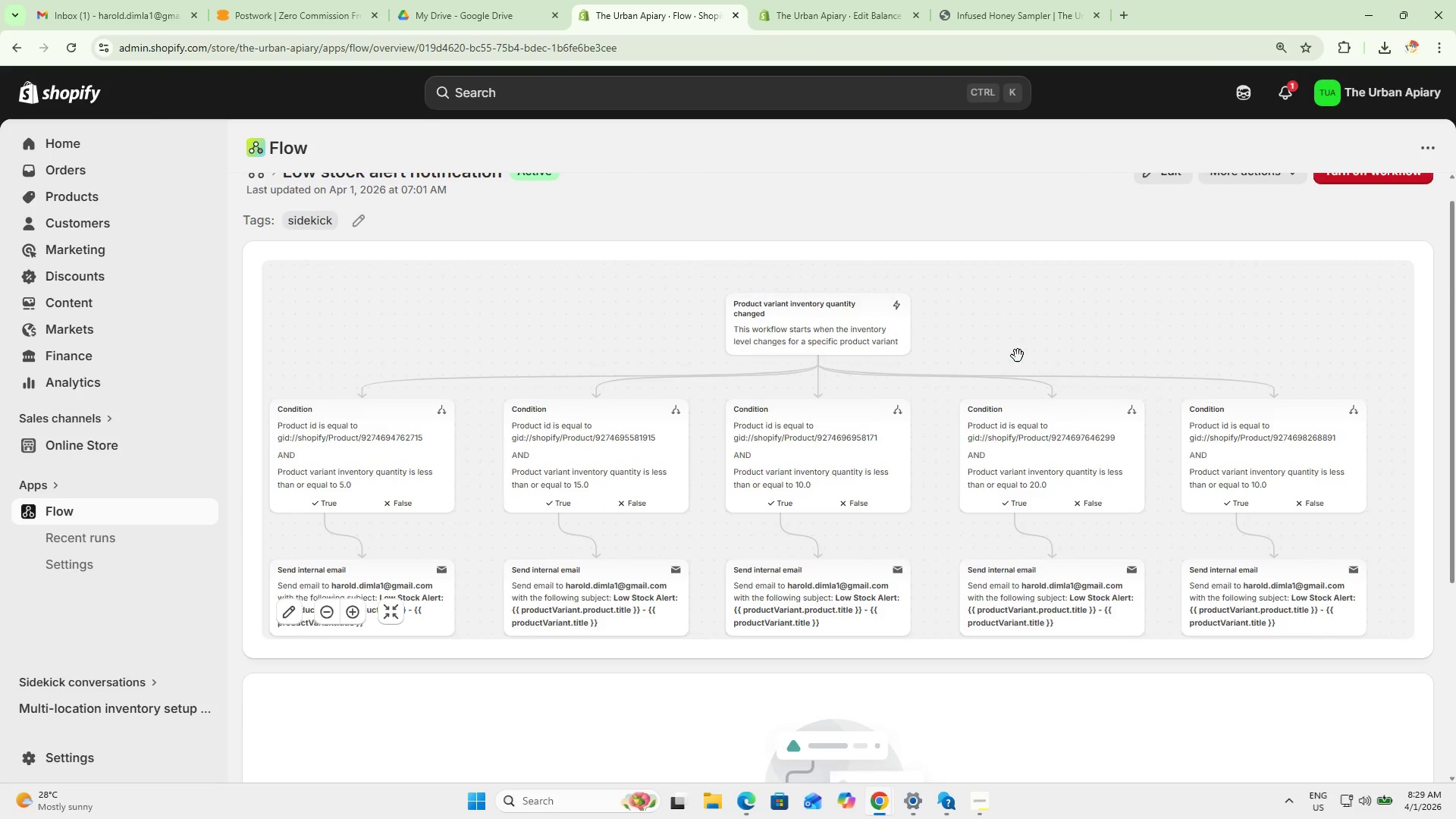 
scroll: coordinate [1018, 356], scroll_direction: up, amount: 2.0
 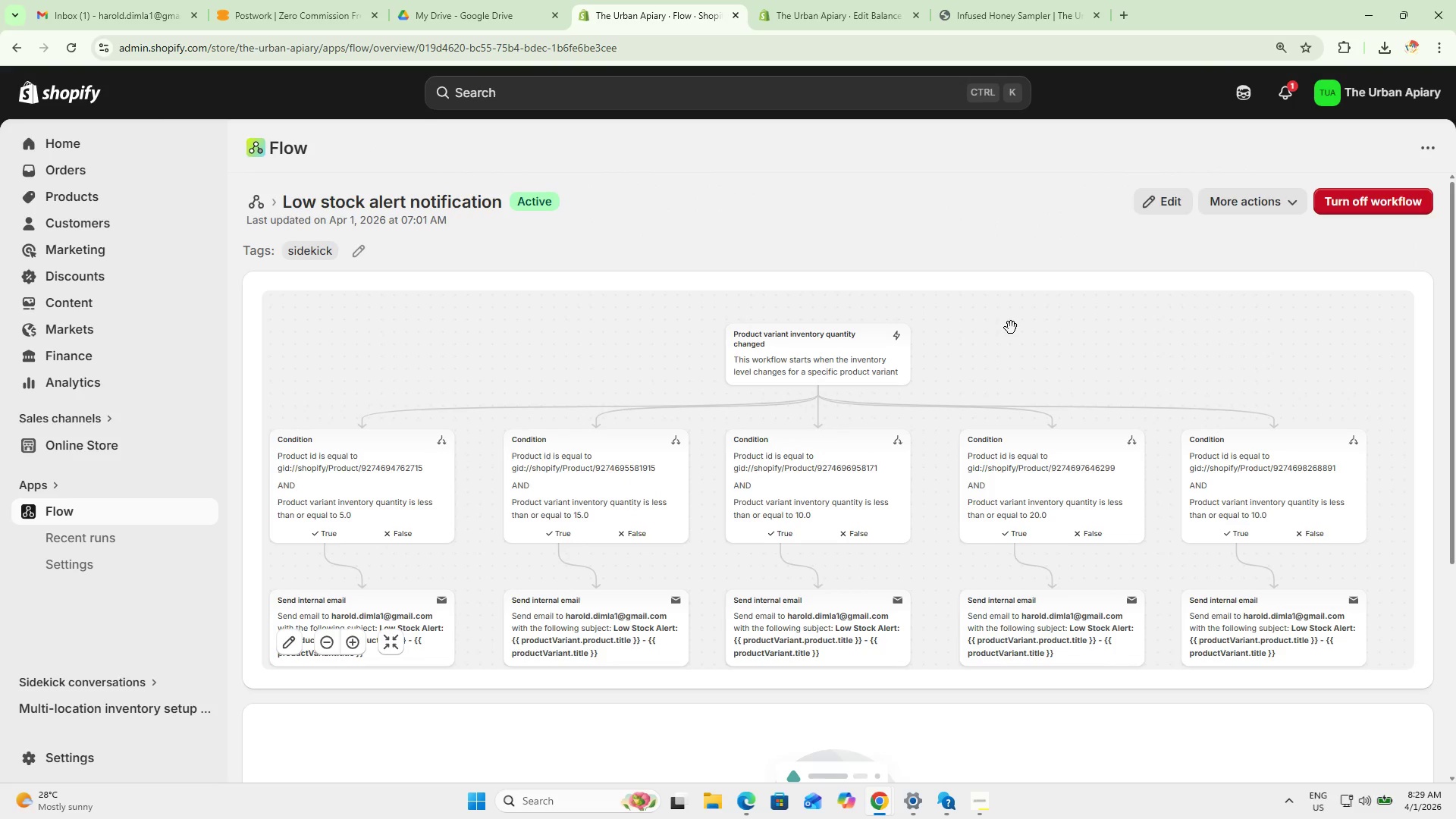 
left_click_drag(start_coordinate=[1019, 347], to_coordinate=[1025, 312])
 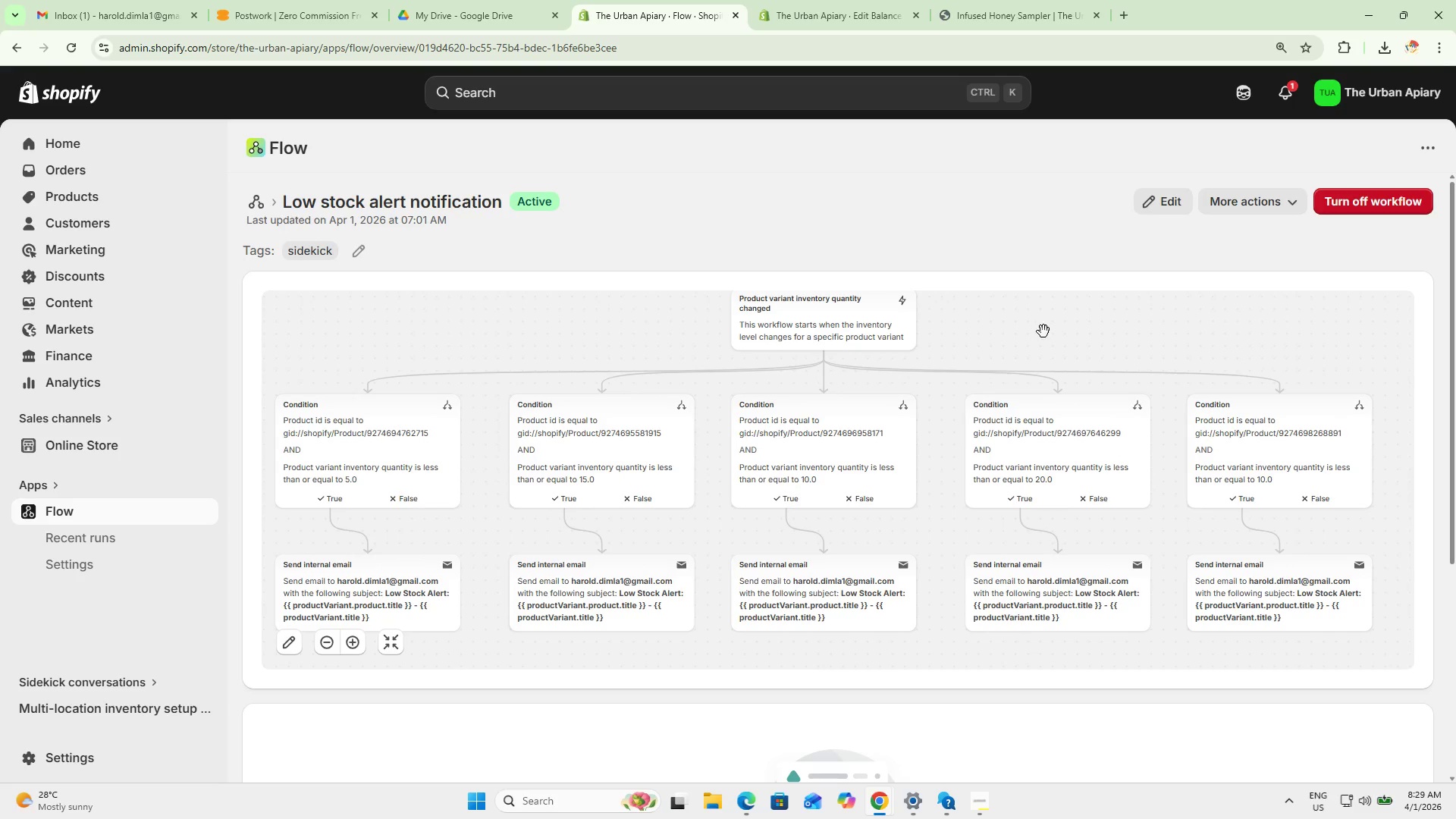 
hold_key(key=ControlLeft, duration=0.77)
scroll: coordinate [1047, 331], scroll_direction: down, amount: 1.0
 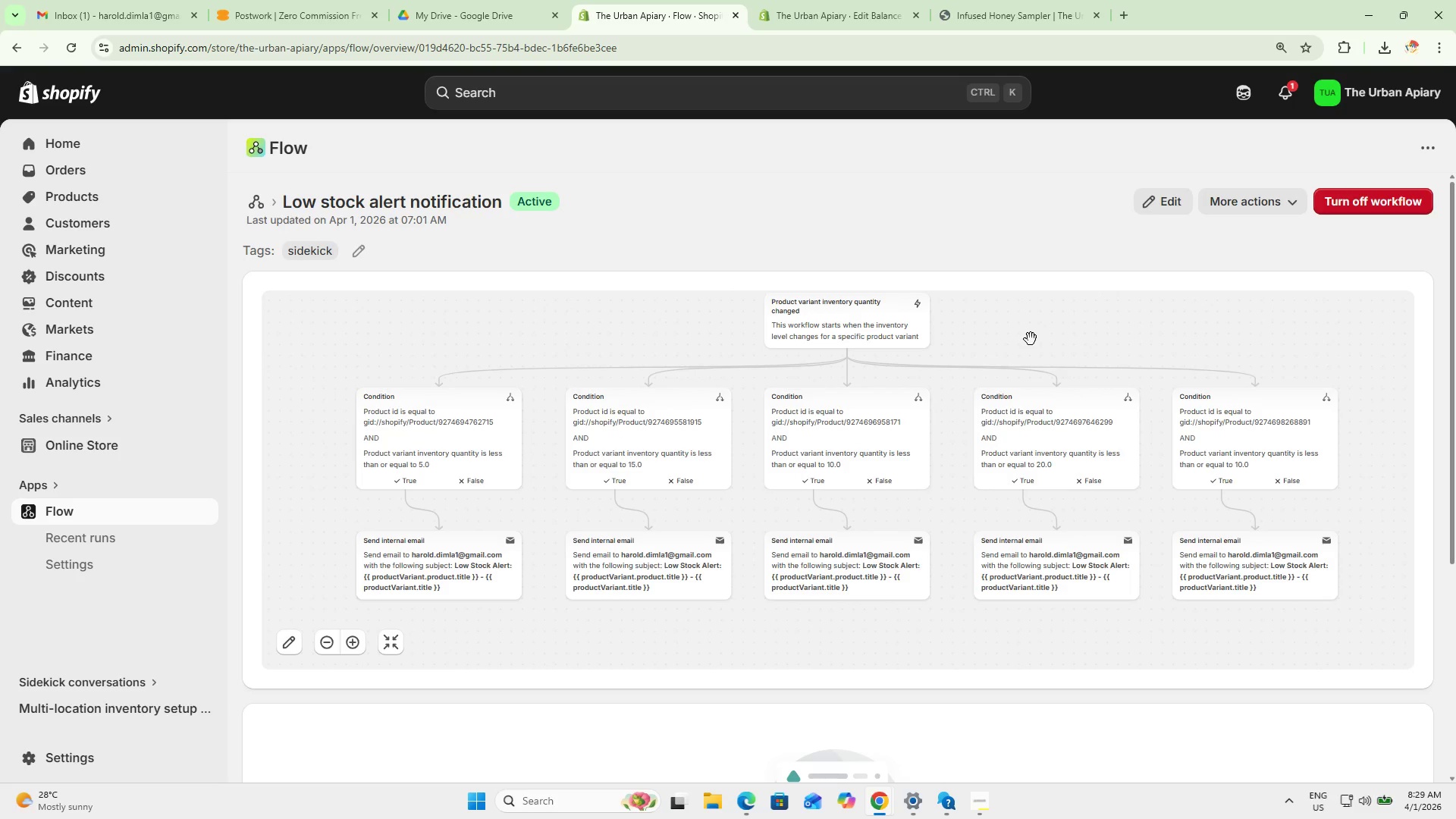 
hold_key(key=ControlLeft, duration=1.27)
scroll: coordinate [1031, 339], scroll_direction: up, amount: 1.0
 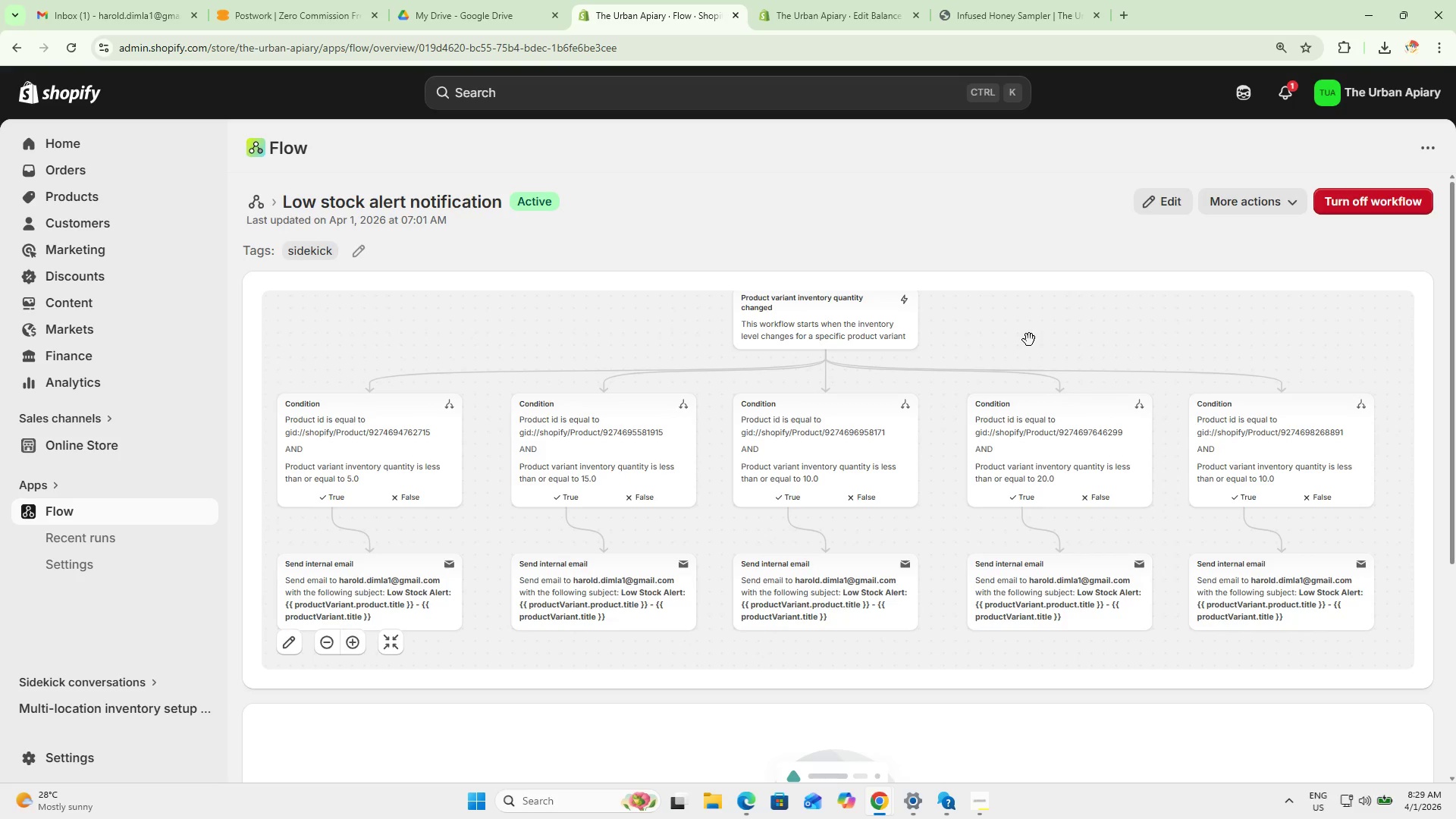 
hold_key(key=ControlLeft, duration=0.56)
 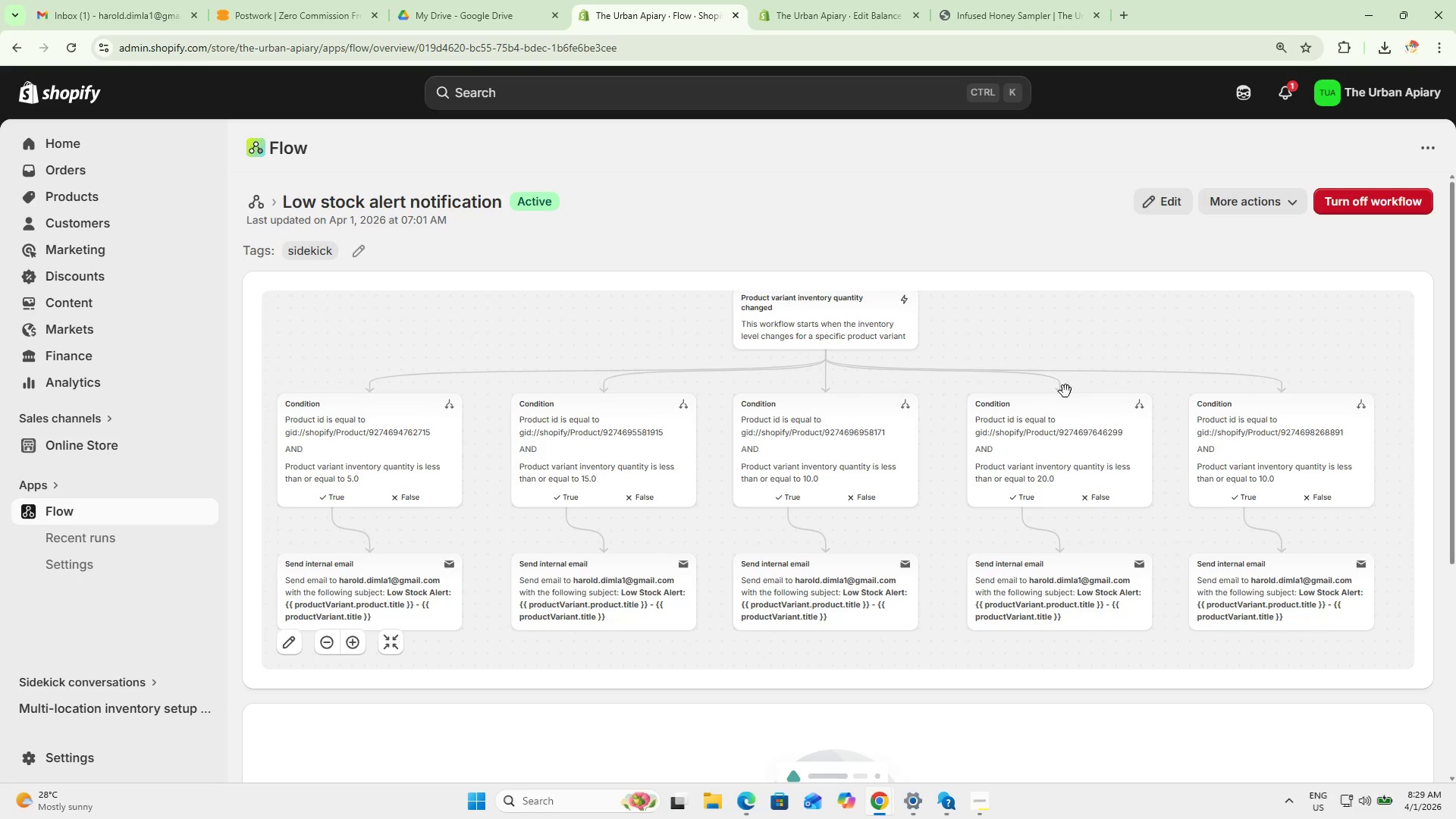 
hold_key(key=ControlLeft, duration=0.45)
 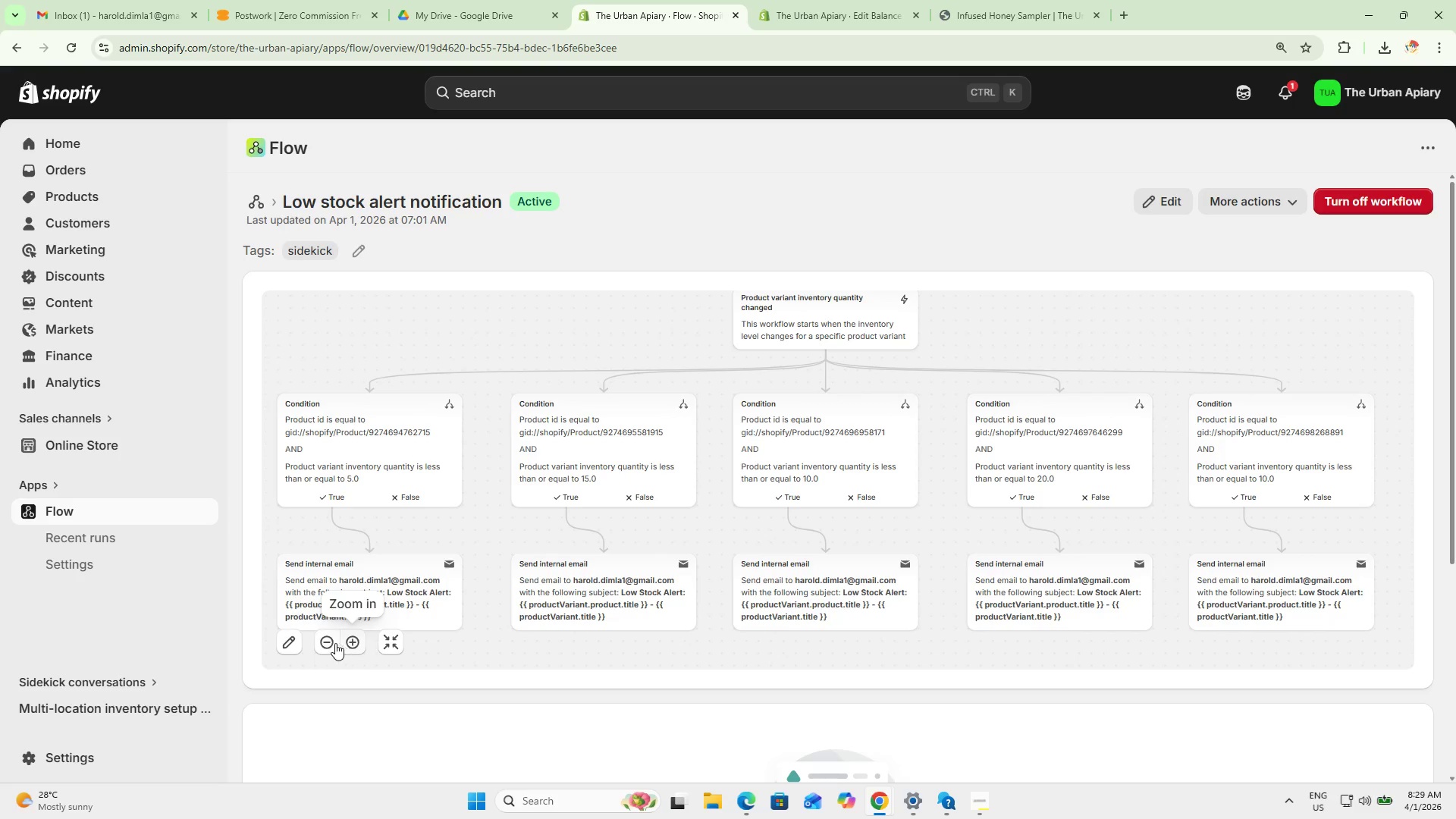 
left_click([328, 637])
 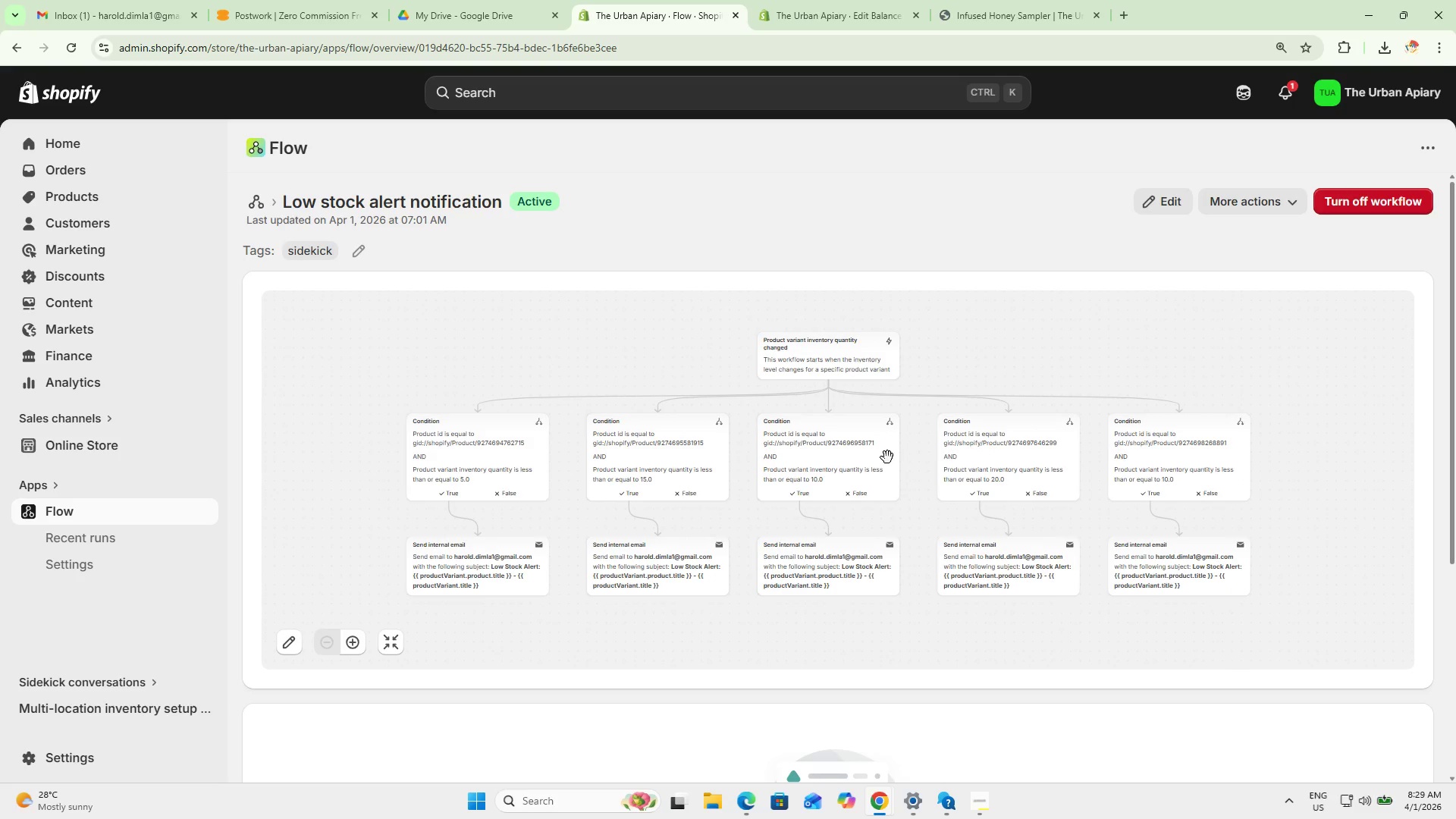 
key(Control+ControlLeft)
 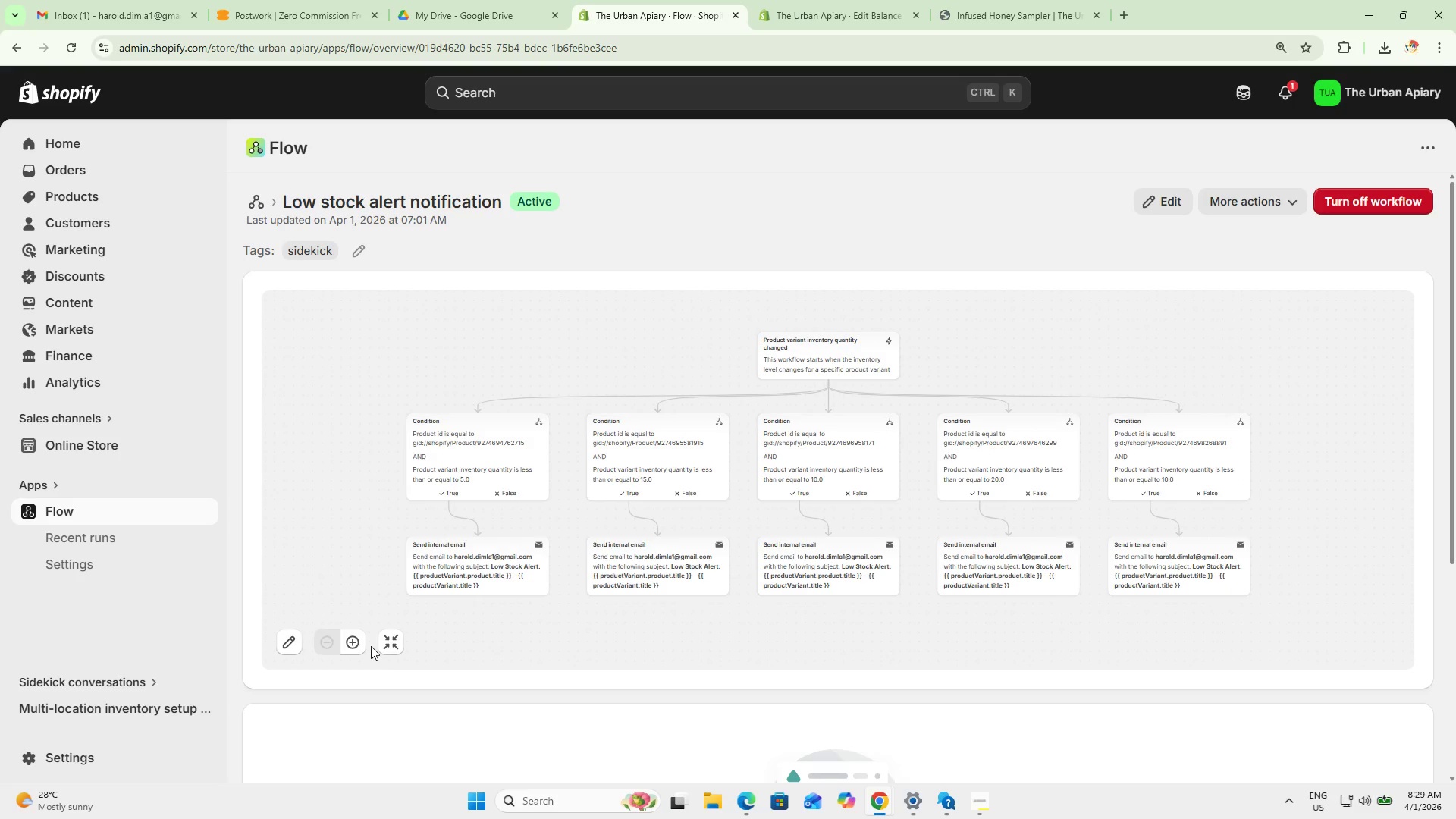 
left_click([359, 640])
 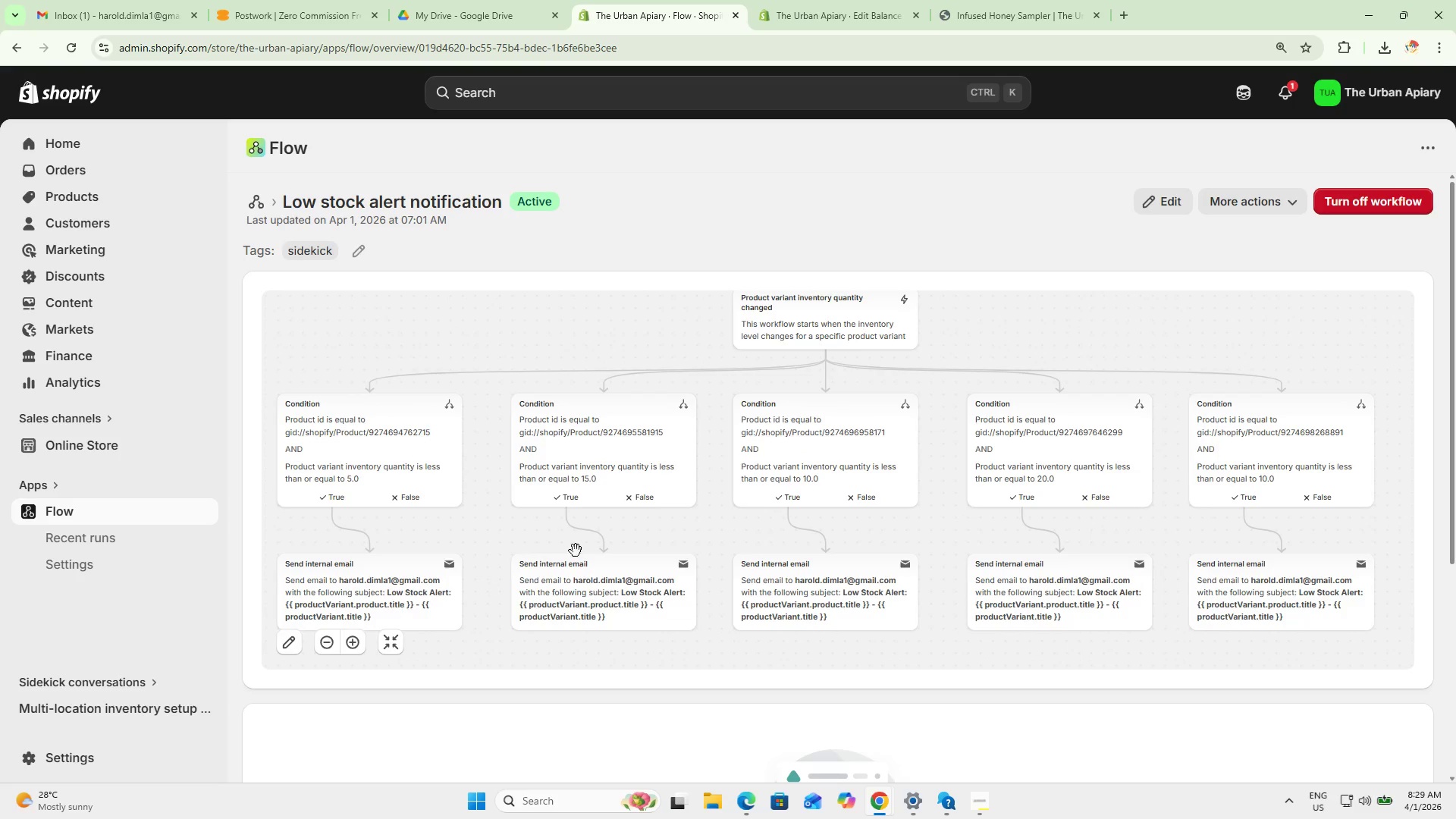 
key(Control+ControlLeft)
 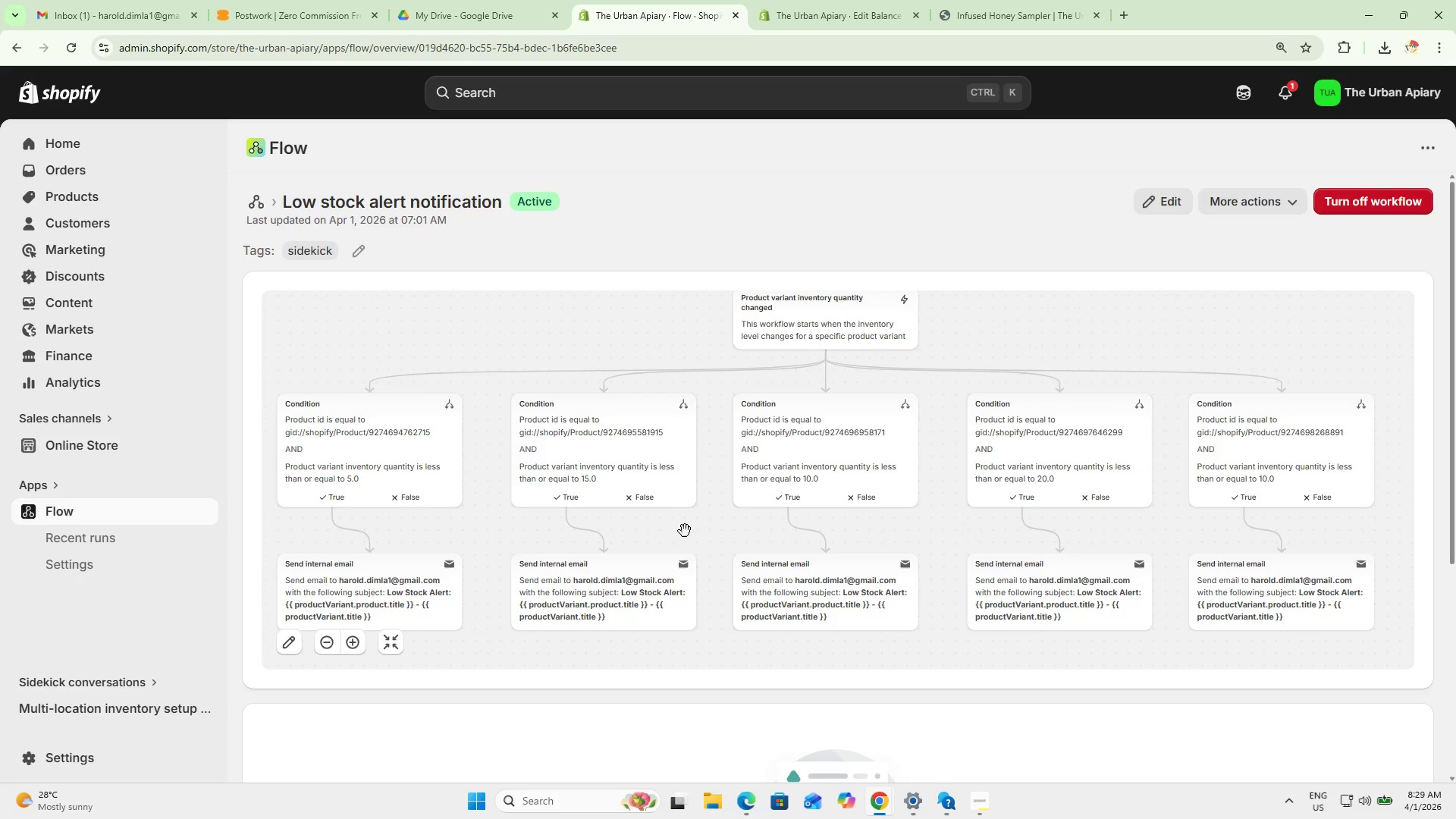 
key(Control+ControlLeft)
 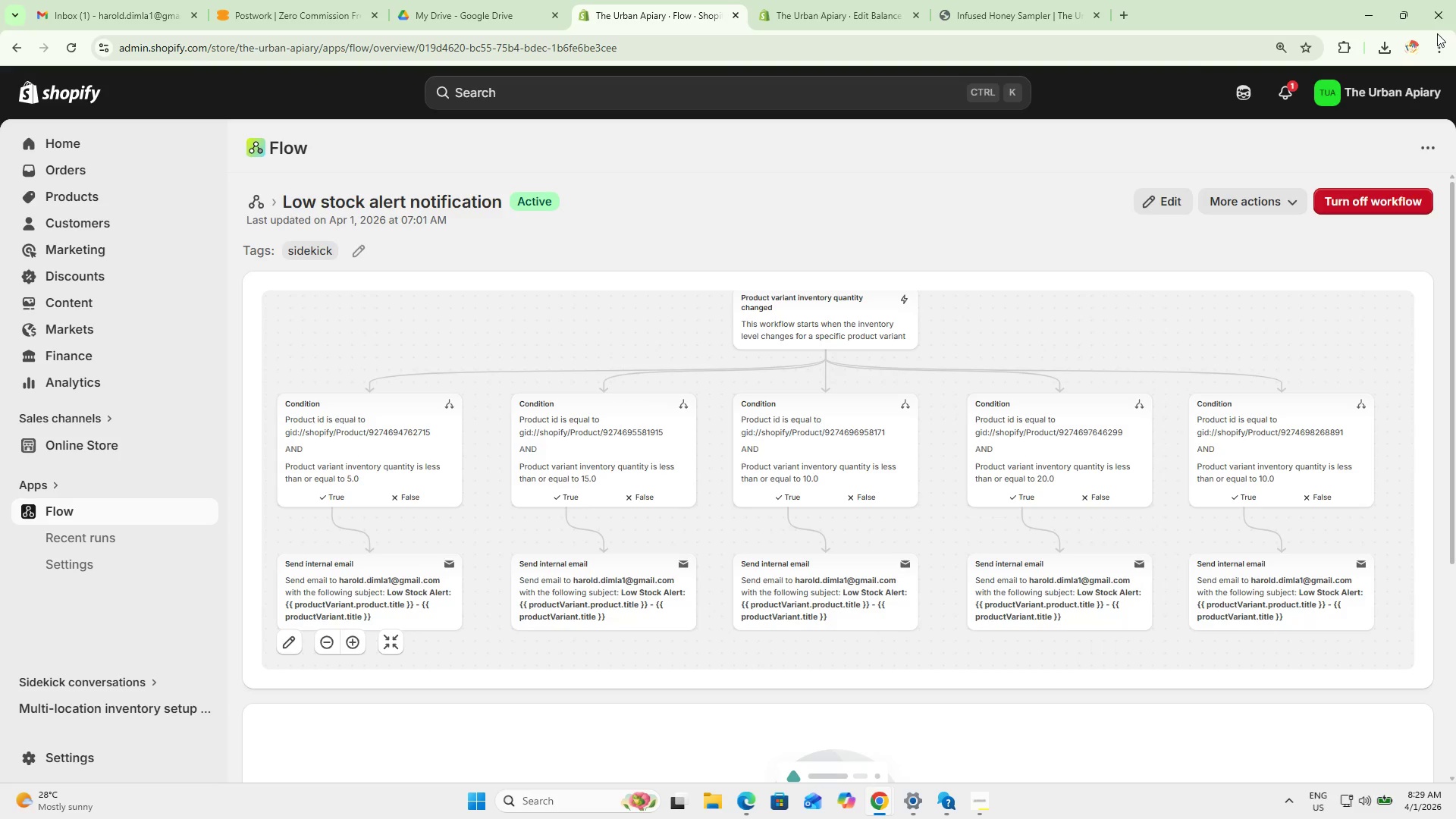 
double_click([1443, 52])
 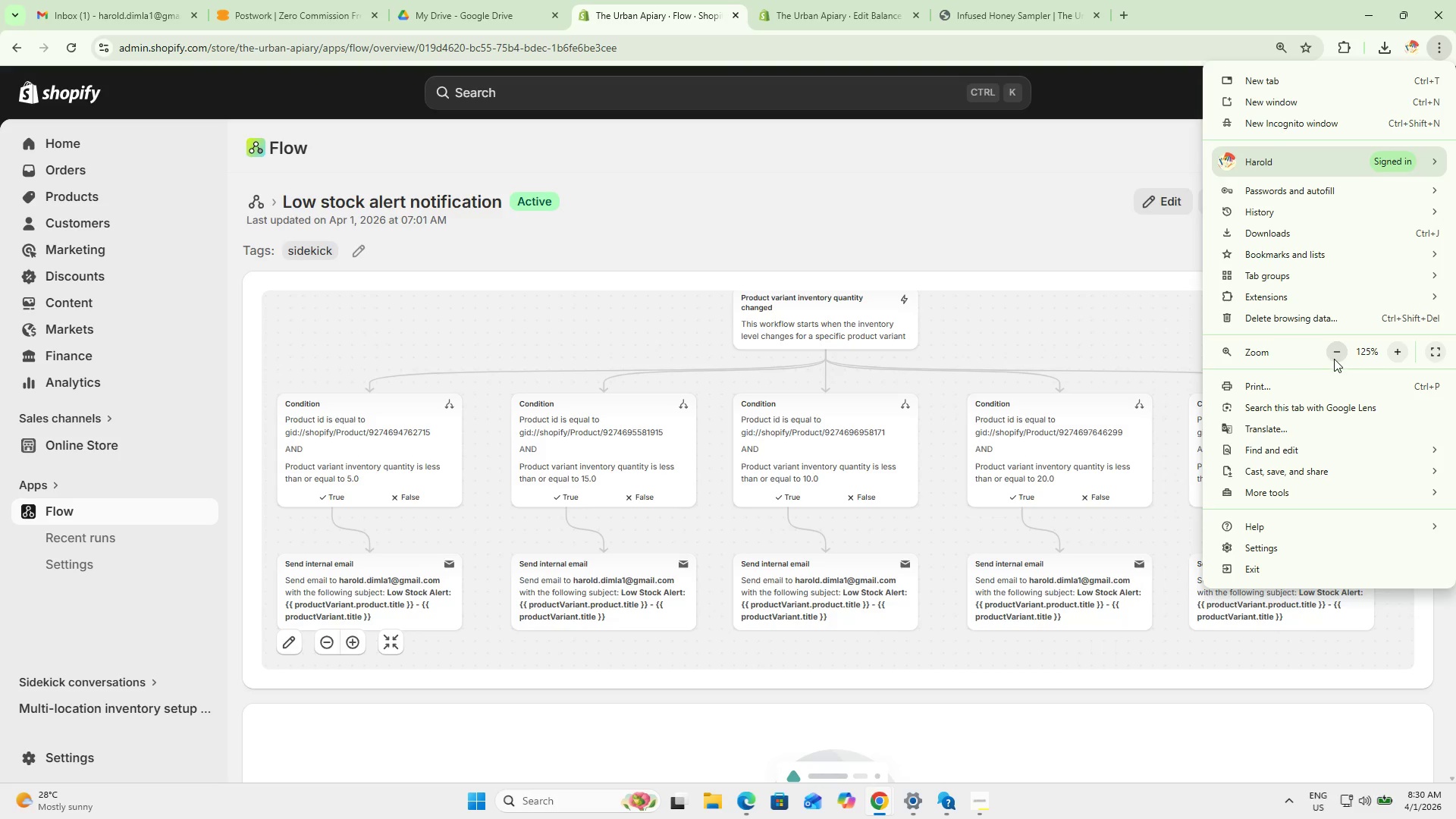 
left_click([1338, 353])
 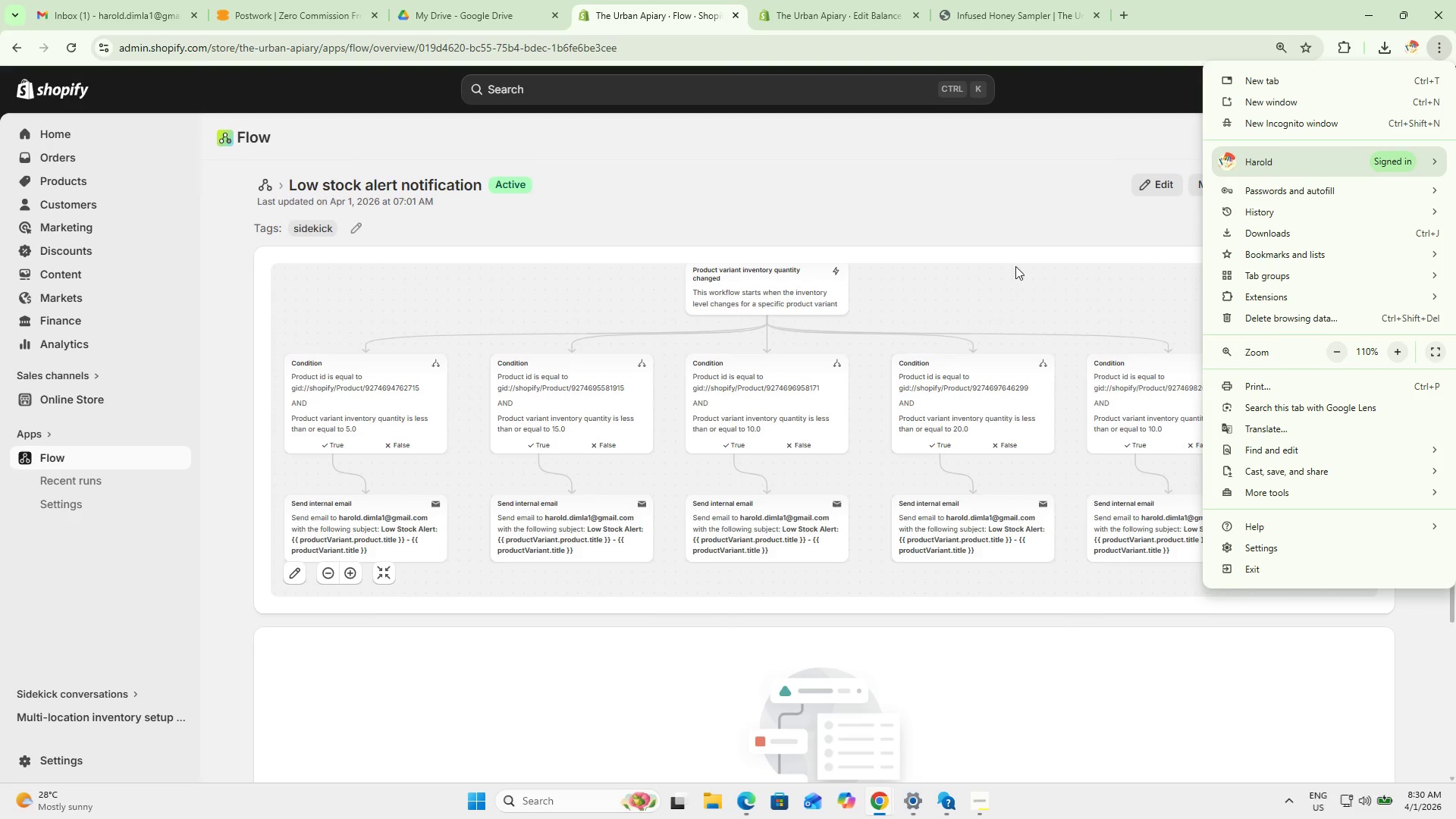 
left_click([930, 167])
 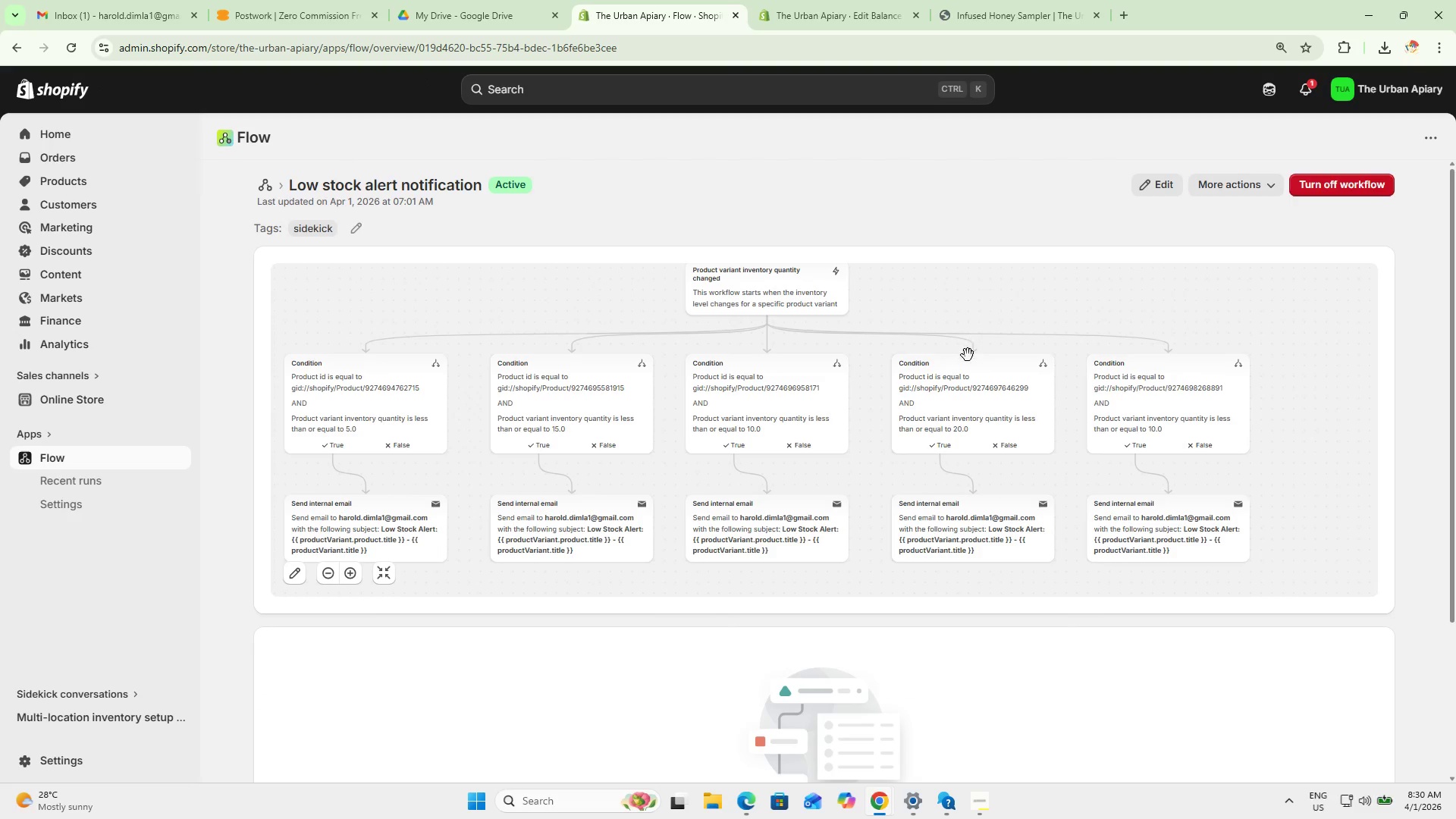 
left_click_drag(start_coordinate=[969, 369], to_coordinate=[969, 375])
 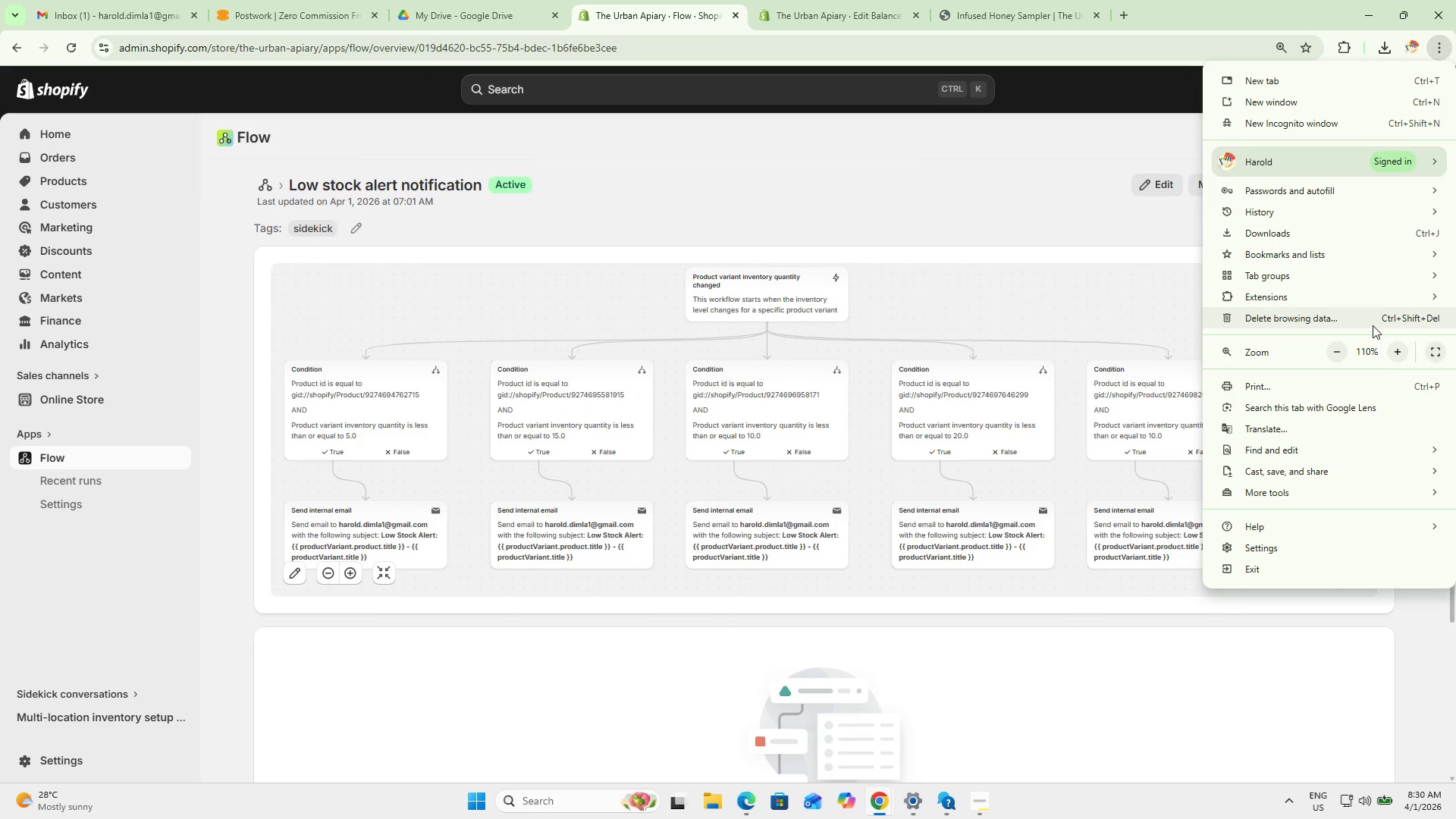 
left_click([1395, 350])
 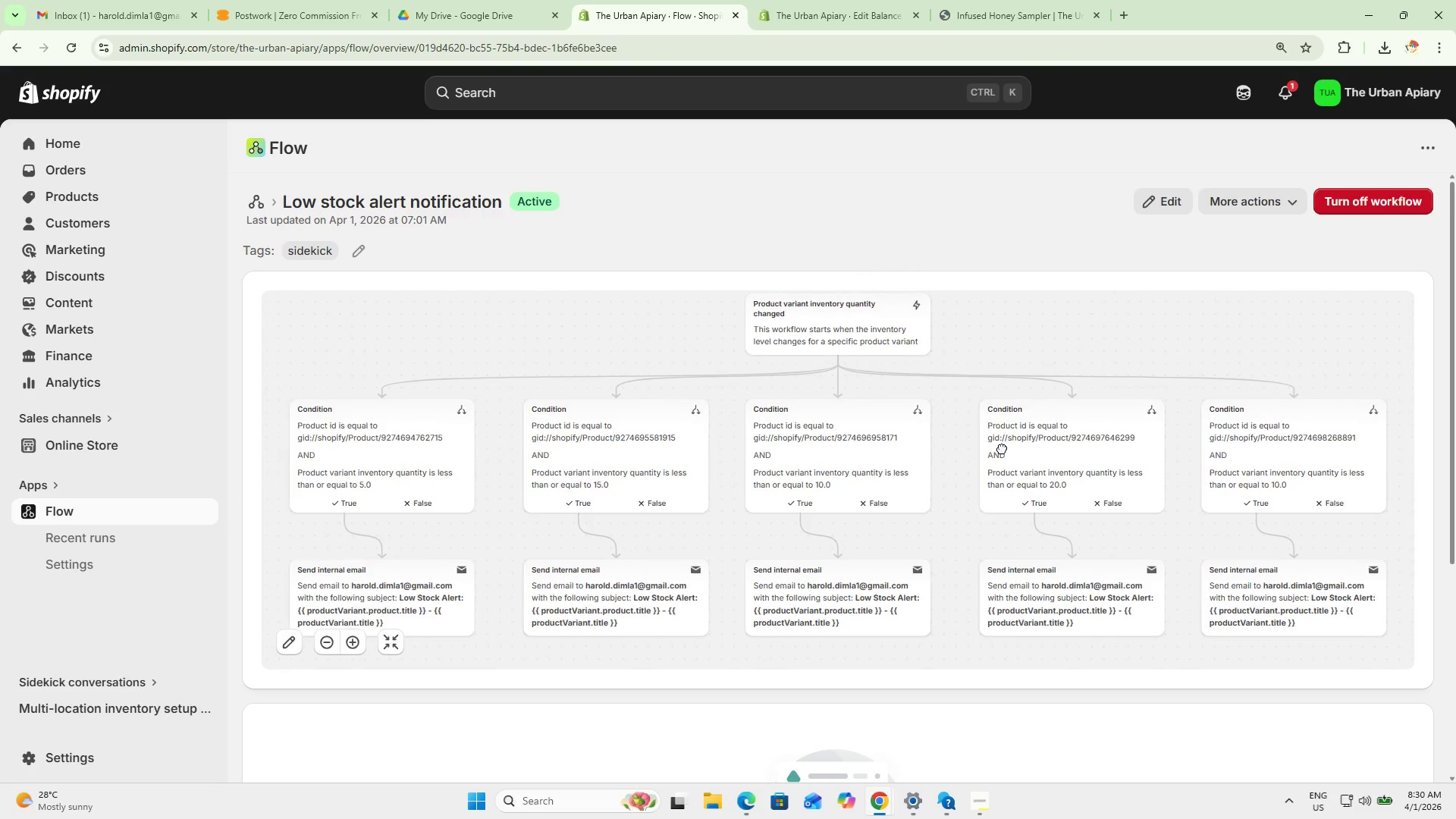 
wait(8.66)
 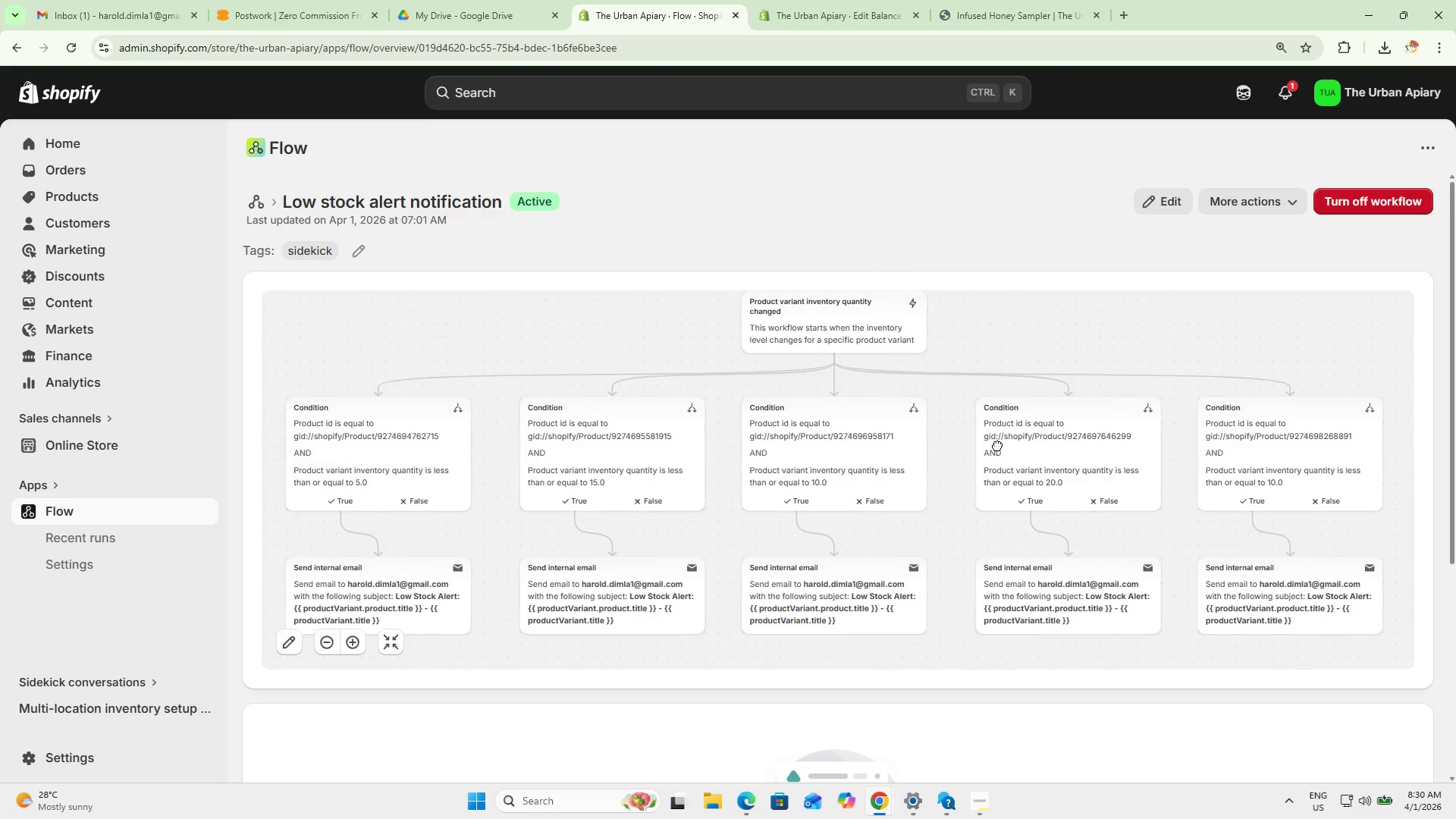 
key(Meta+Shift+ShiftLeft)
 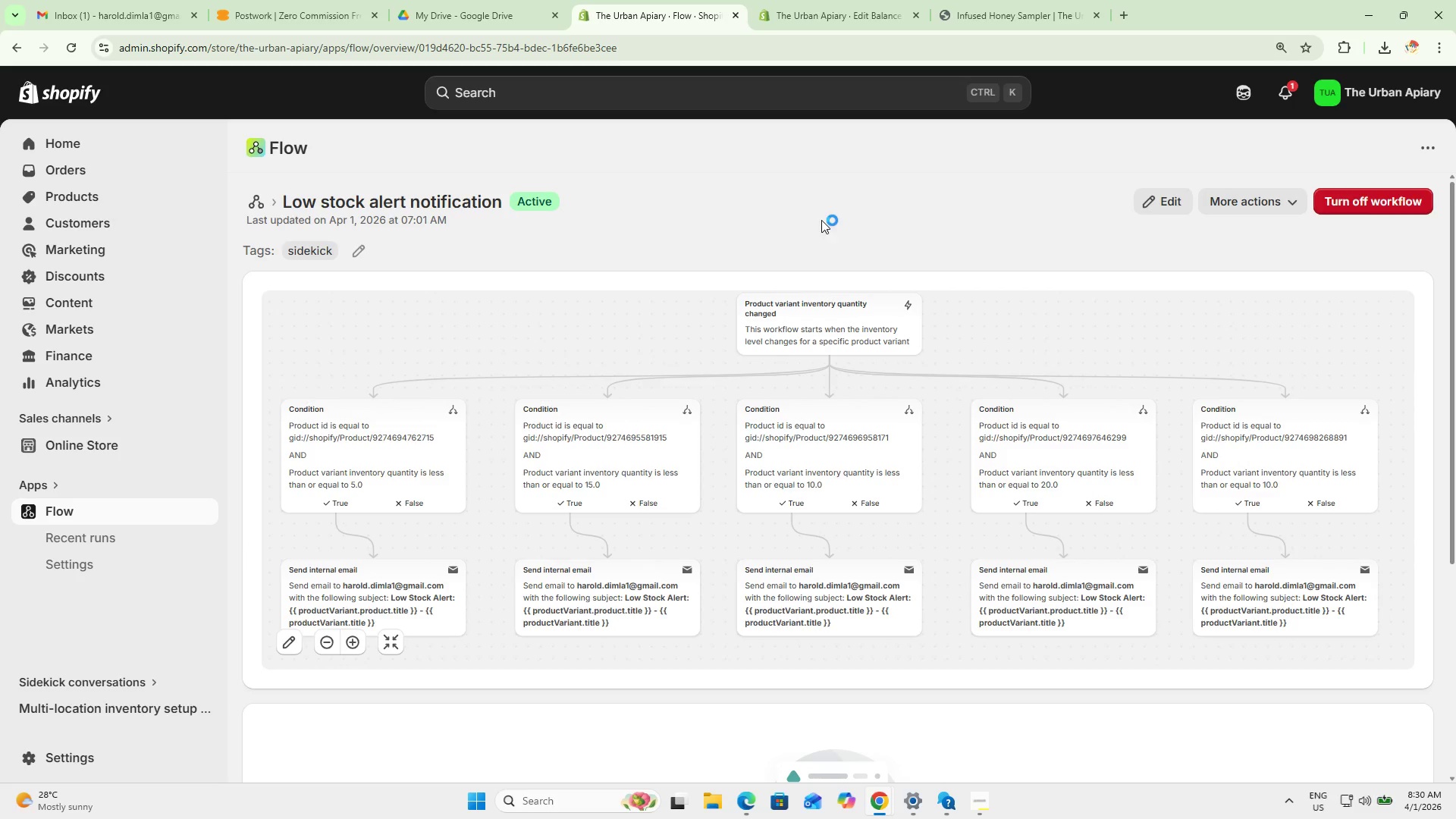 
key(Meta+Shift+S)
 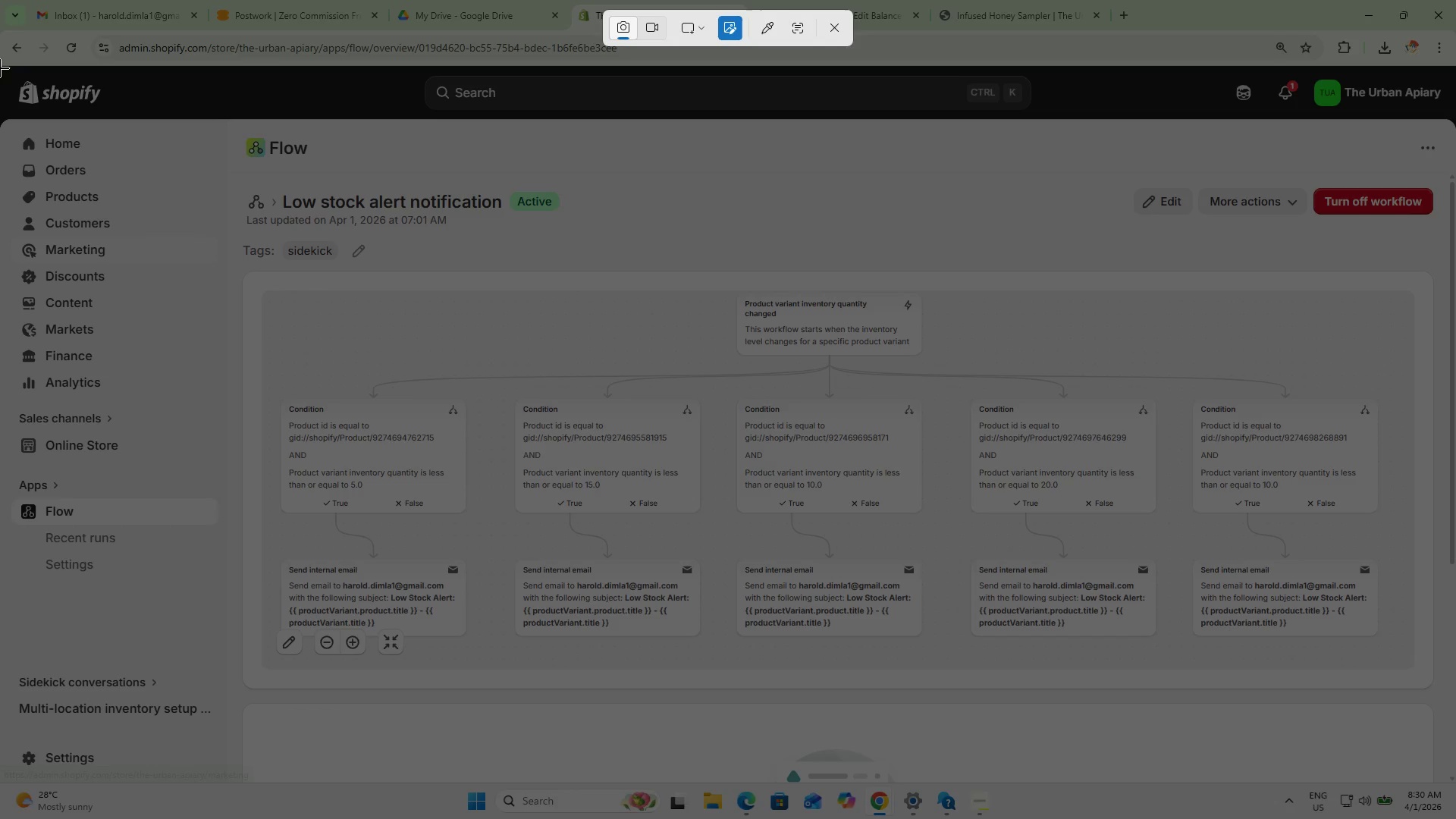 
left_click_drag(start_coordinate=[3, 69], to_coordinate=[1442, 778])
 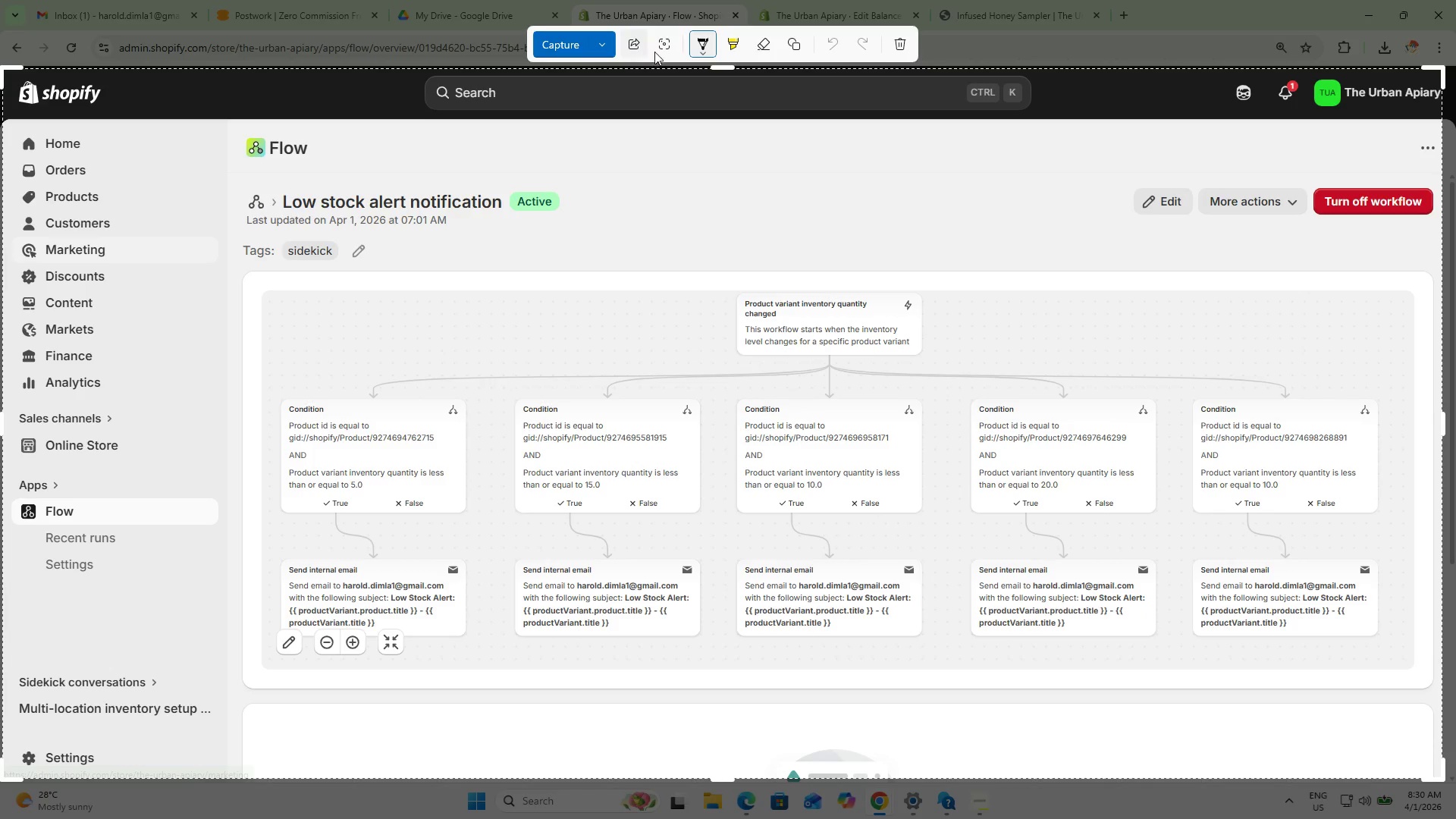 
left_click([955, 91])
 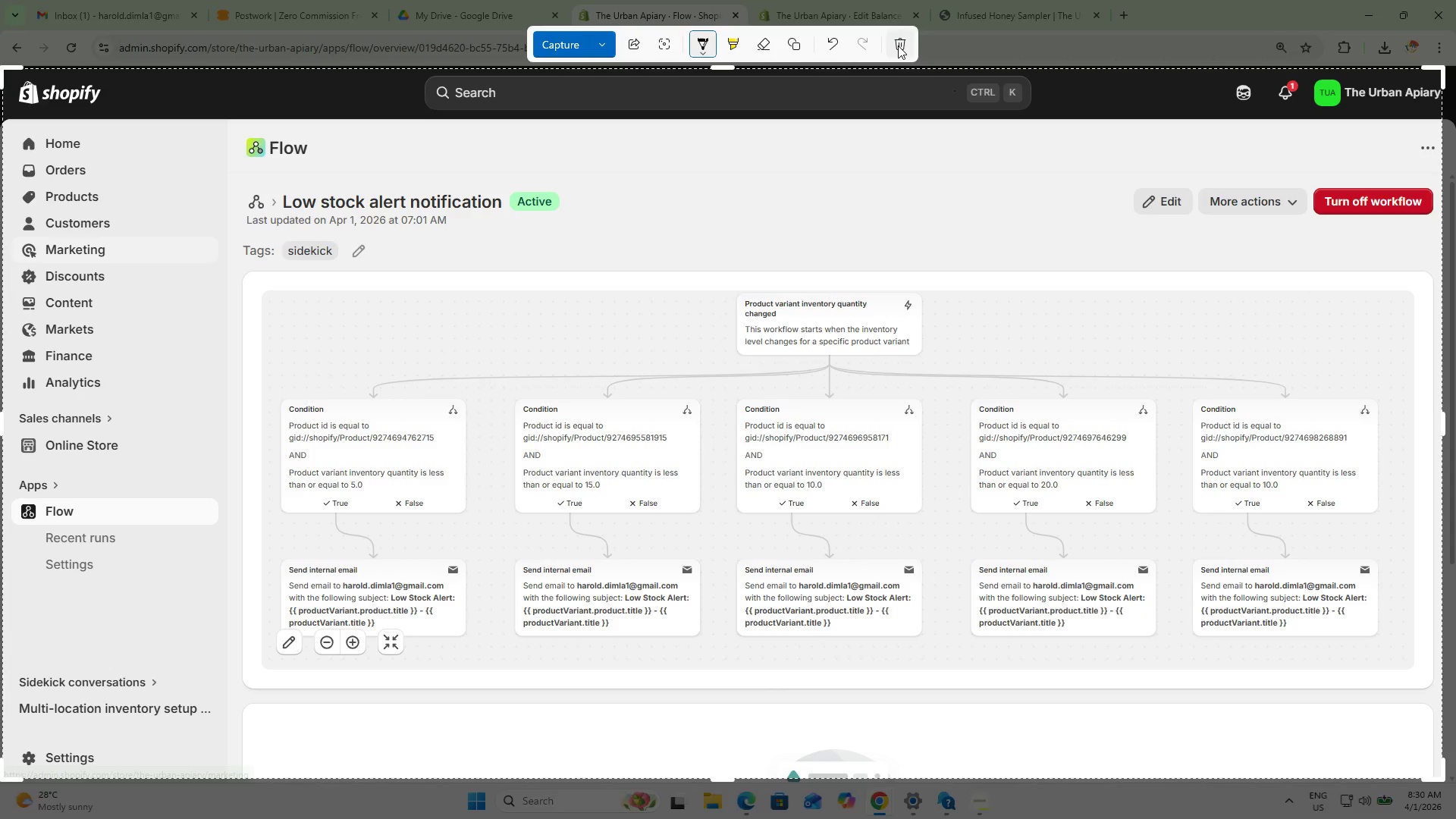 
left_click([898, 46])
 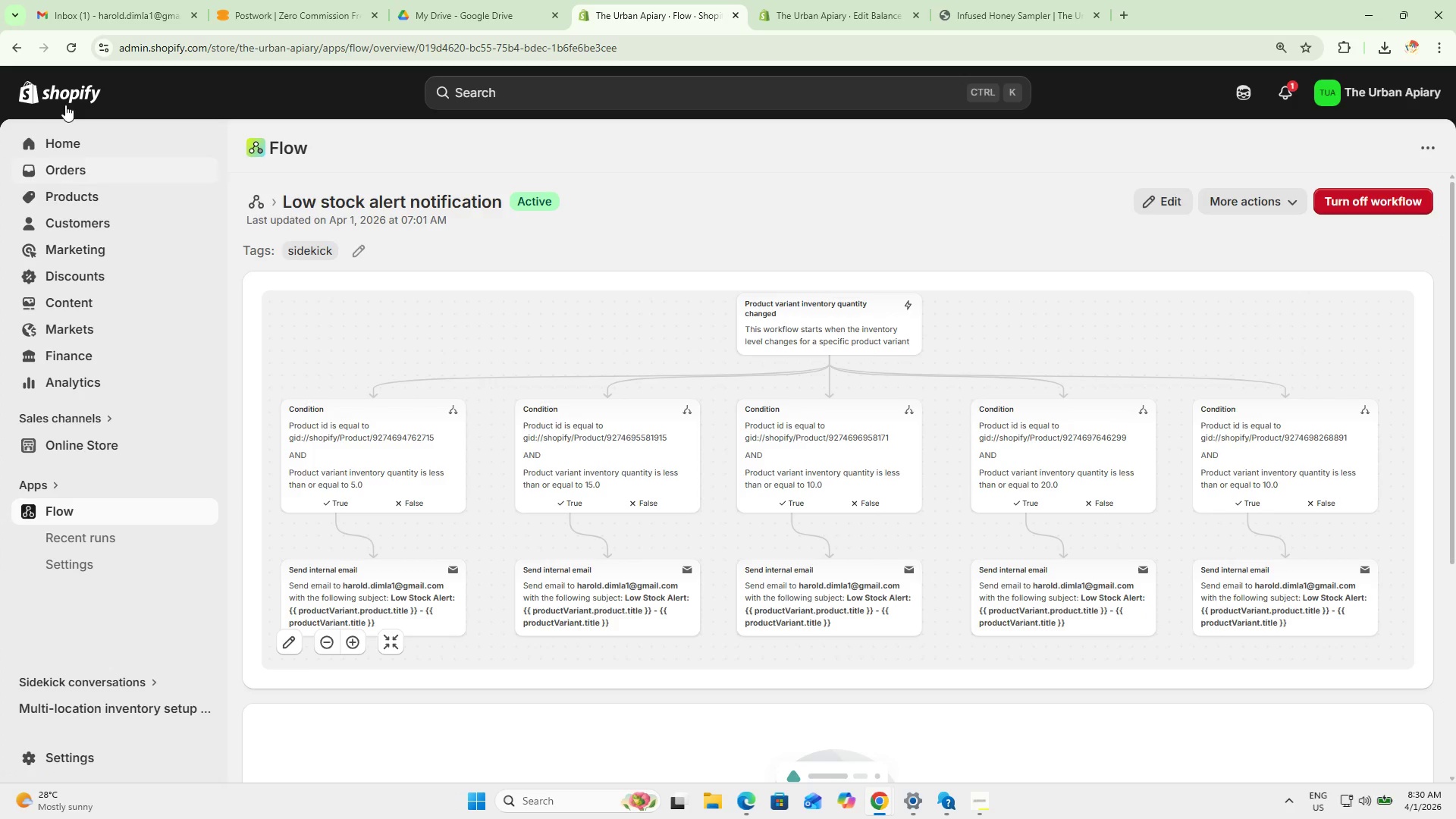 
key(Meta+Shift+ShiftLeft)
 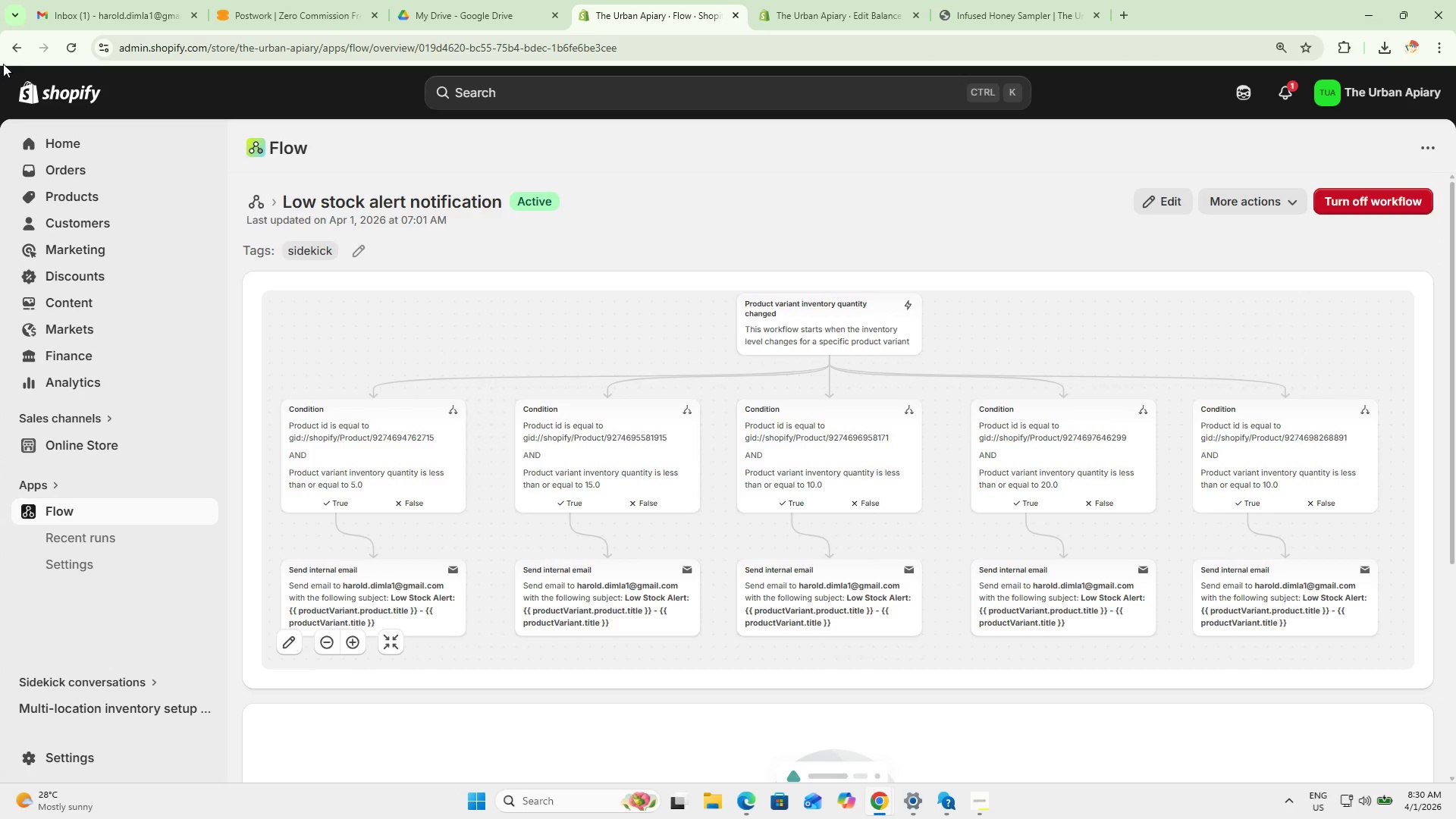 
key(Meta+Shift+S)
 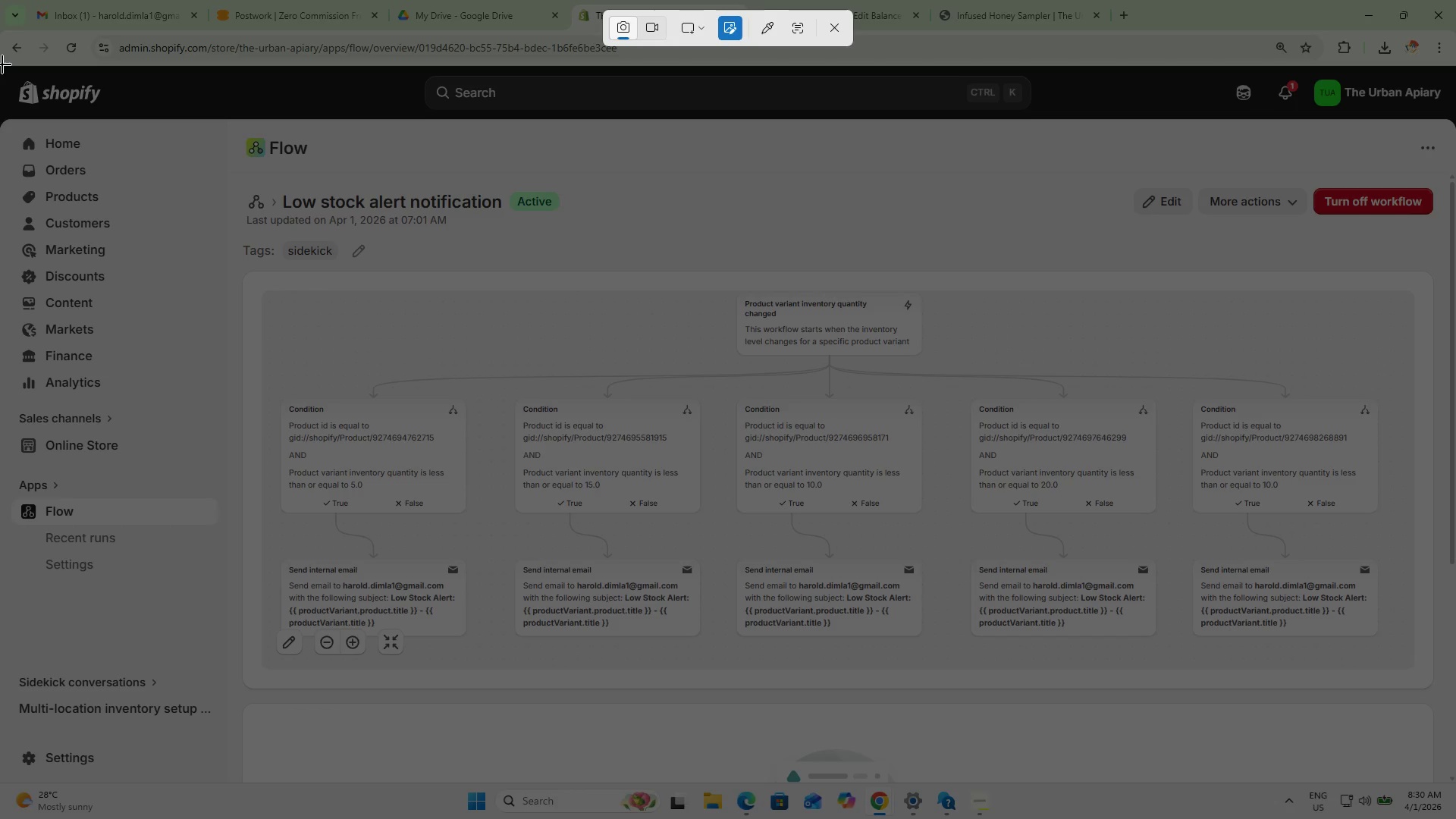 
left_click_drag(start_coordinate=[0, 69], to_coordinate=[1448, 778])
 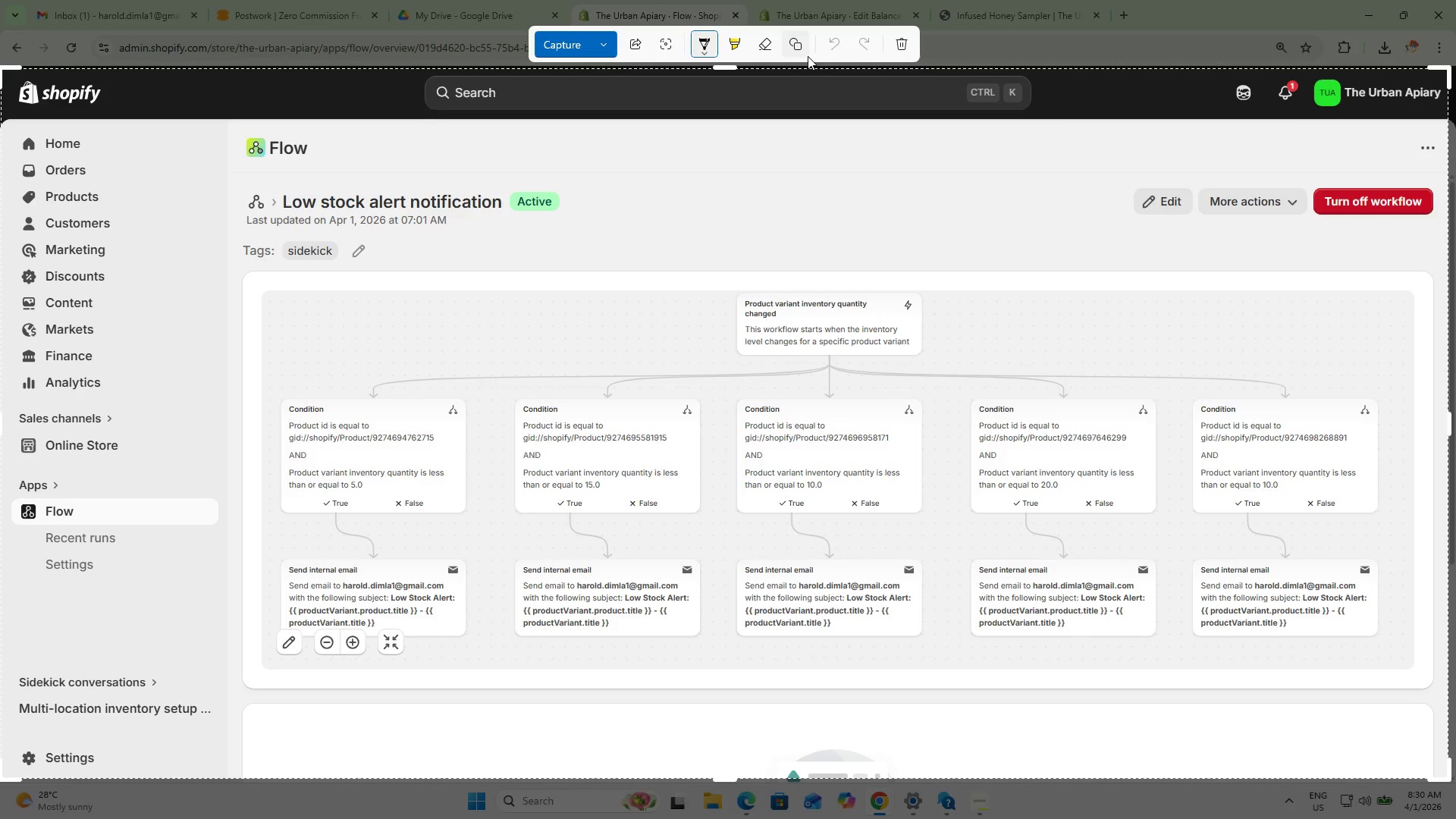 
left_click([573, 49])
 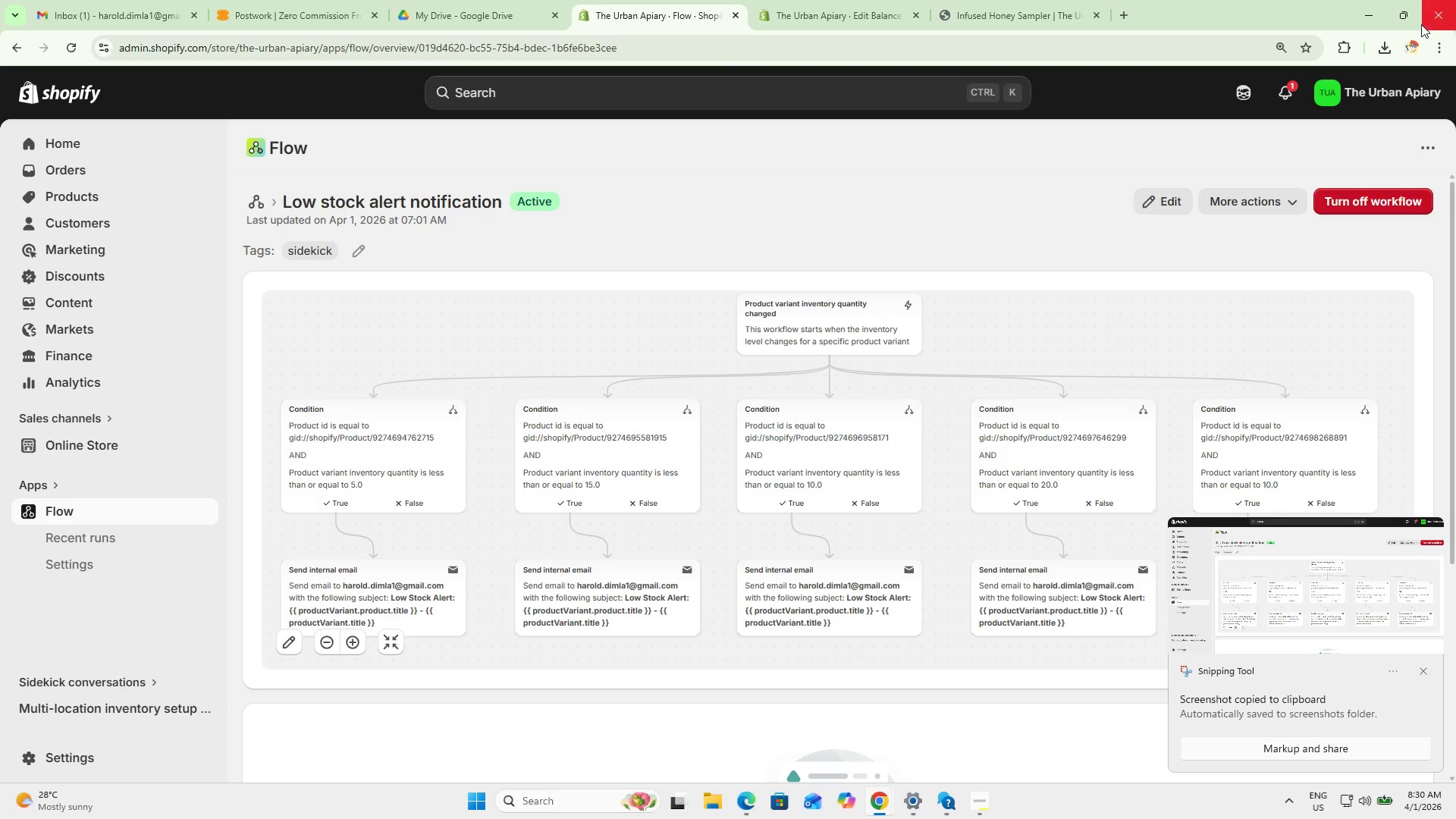 
left_click([1408, 16])
 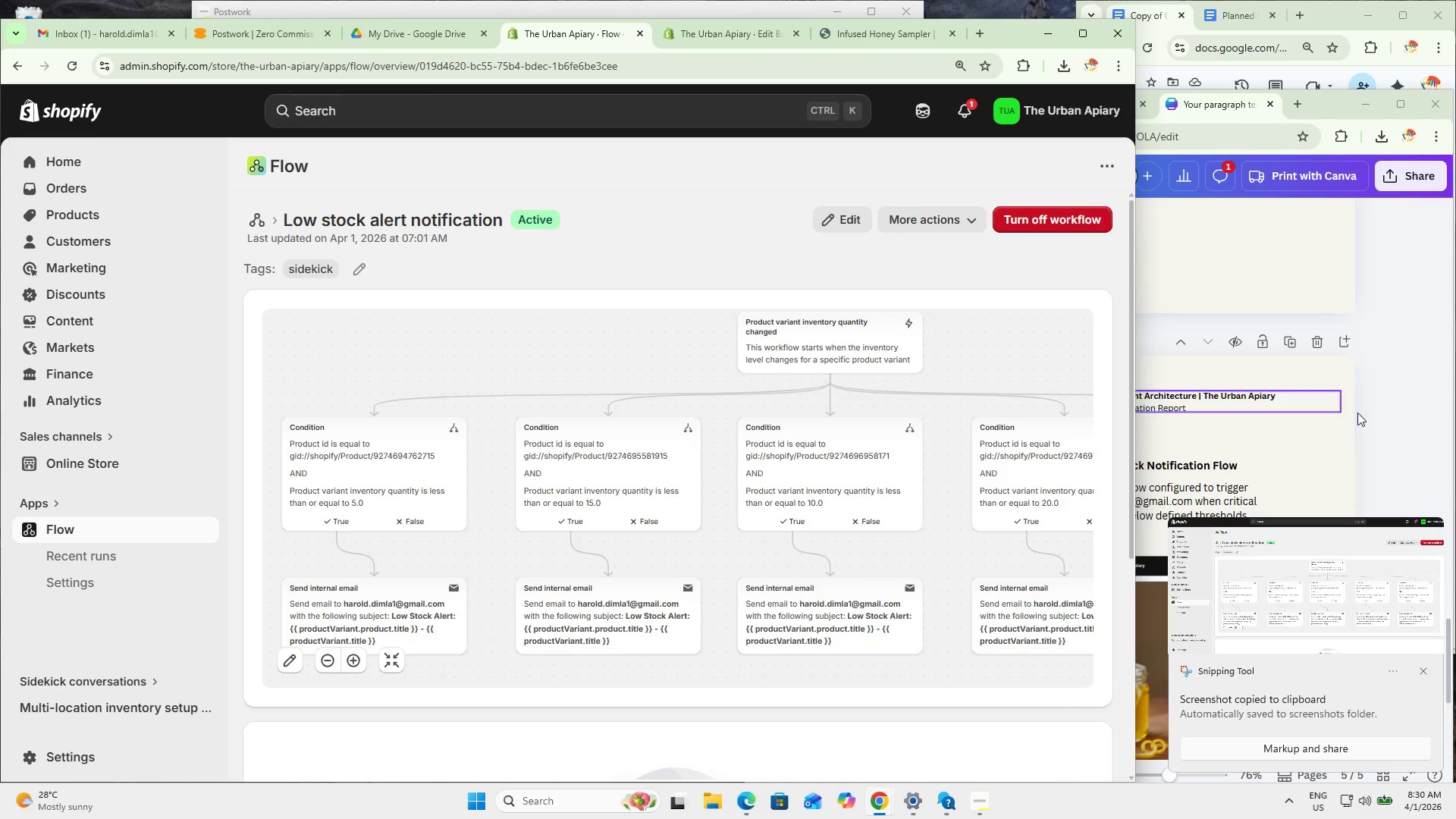 
scroll: coordinate [1144, 546], scroll_direction: down, amount: 6.0
 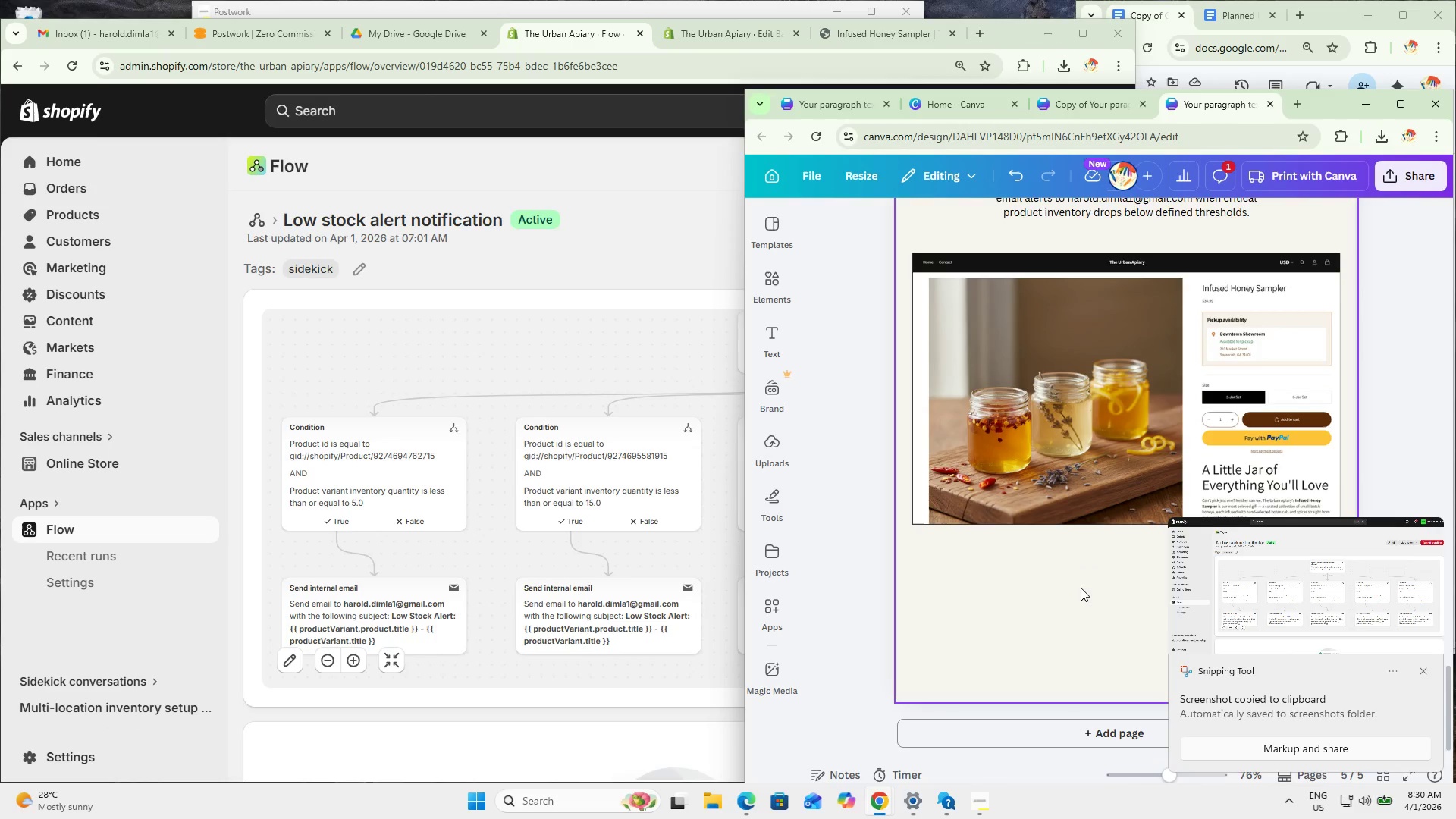 
key(Control+ControlLeft)
 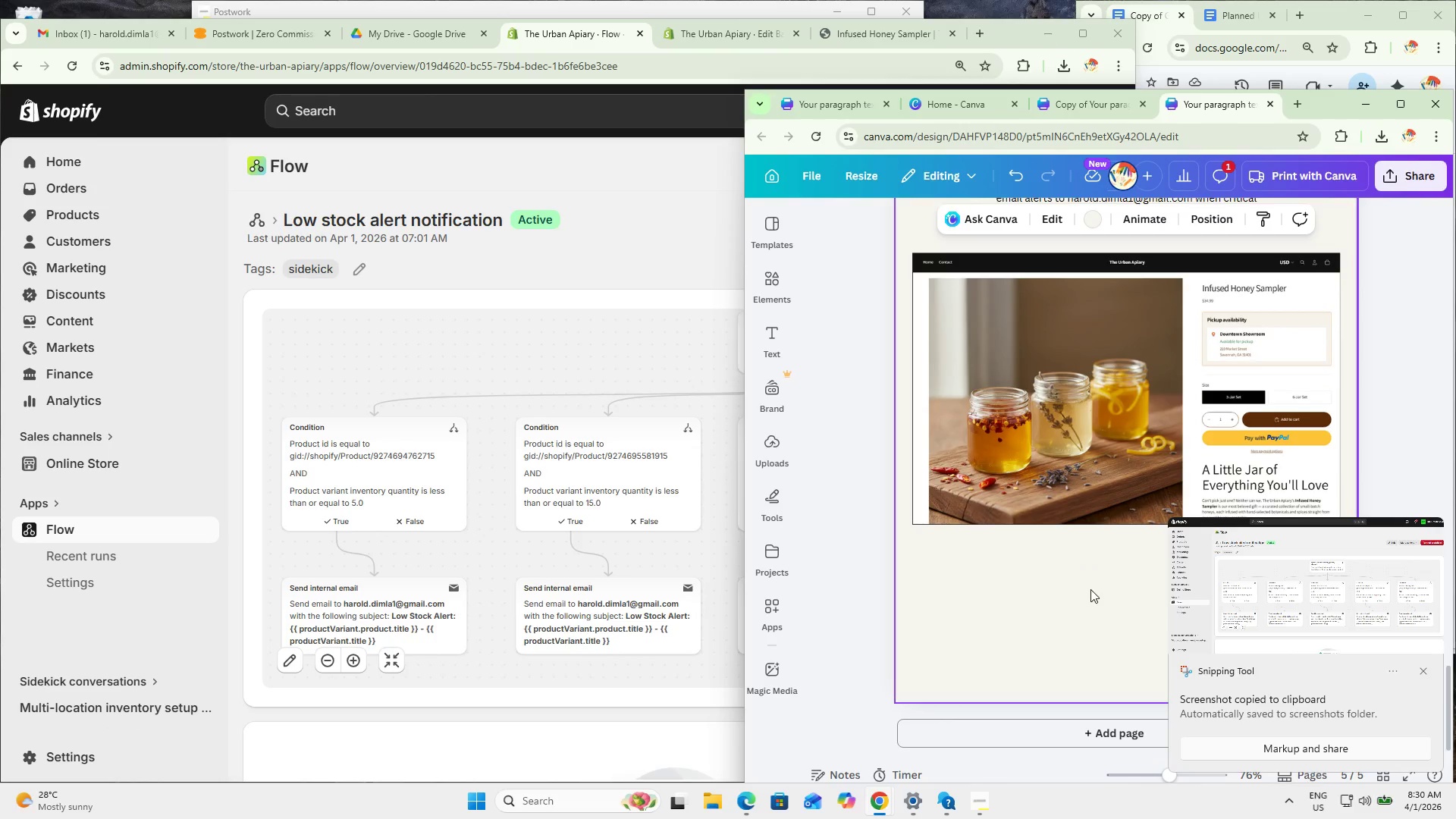 
key(Control+V)
 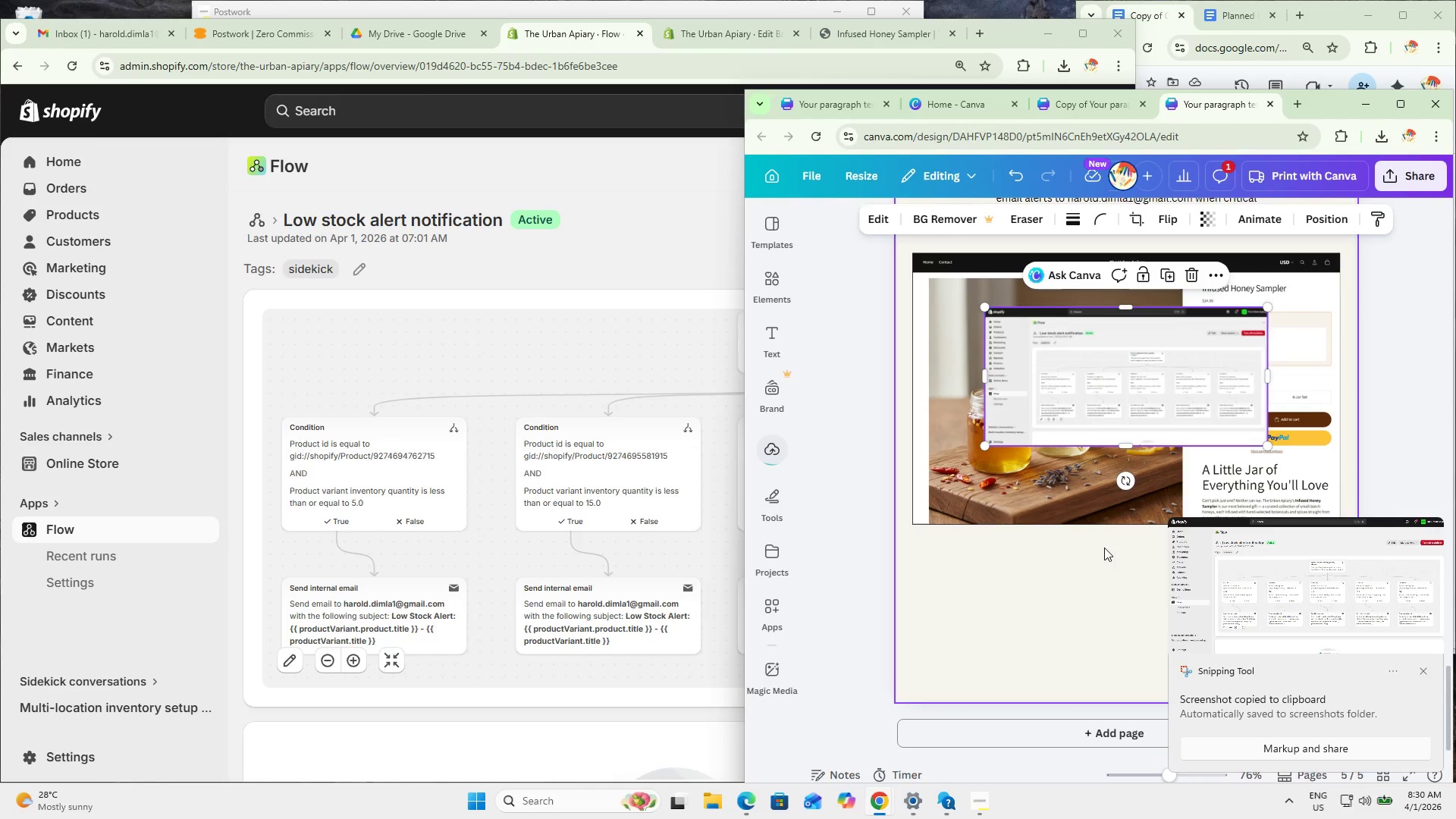 
scroll: coordinate [1136, 359], scroll_direction: down, amount: 4.0
 